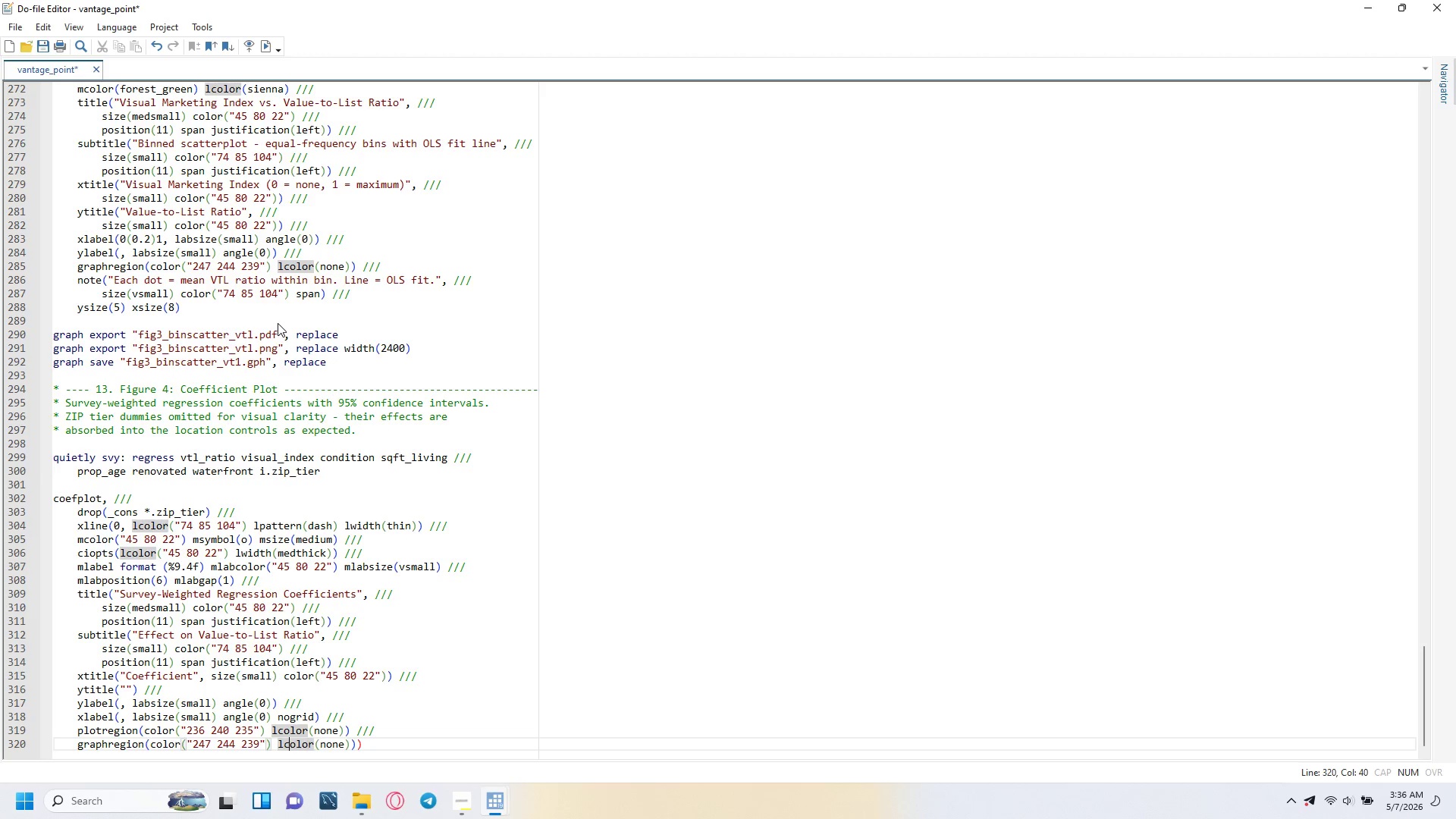 
key(ArrowRight)
 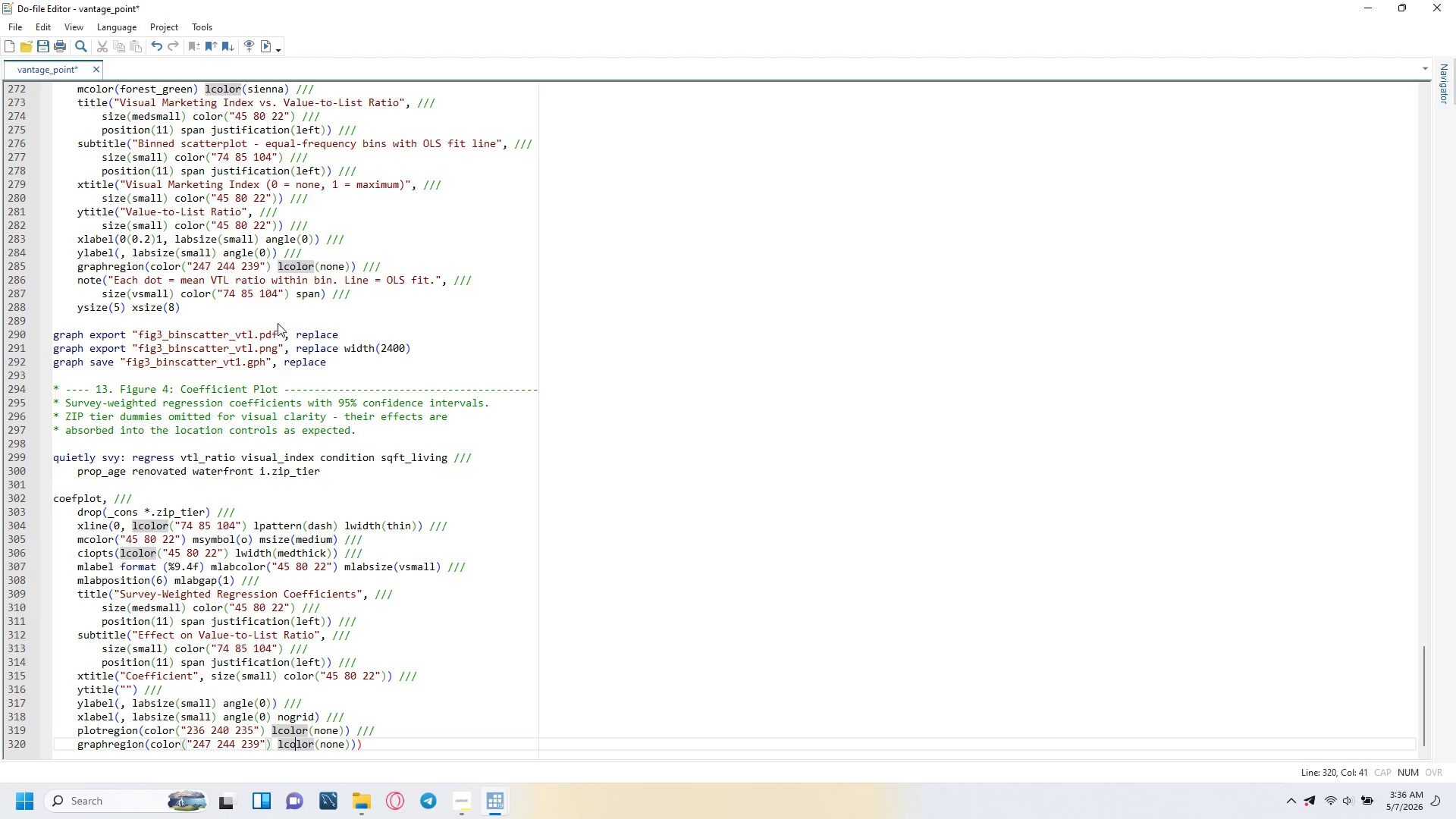 
key(ArrowRight)
 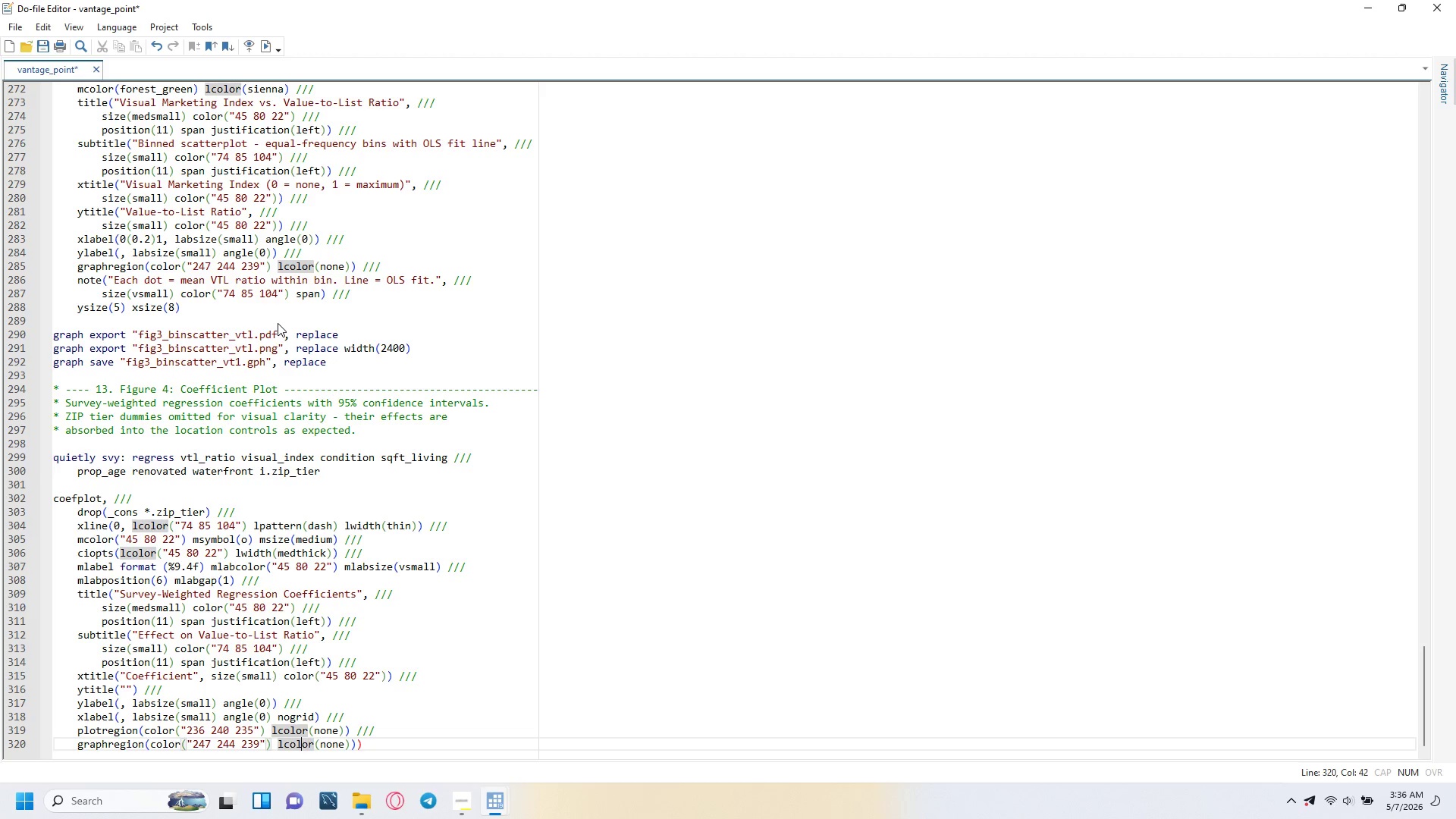 
key(ArrowRight)
 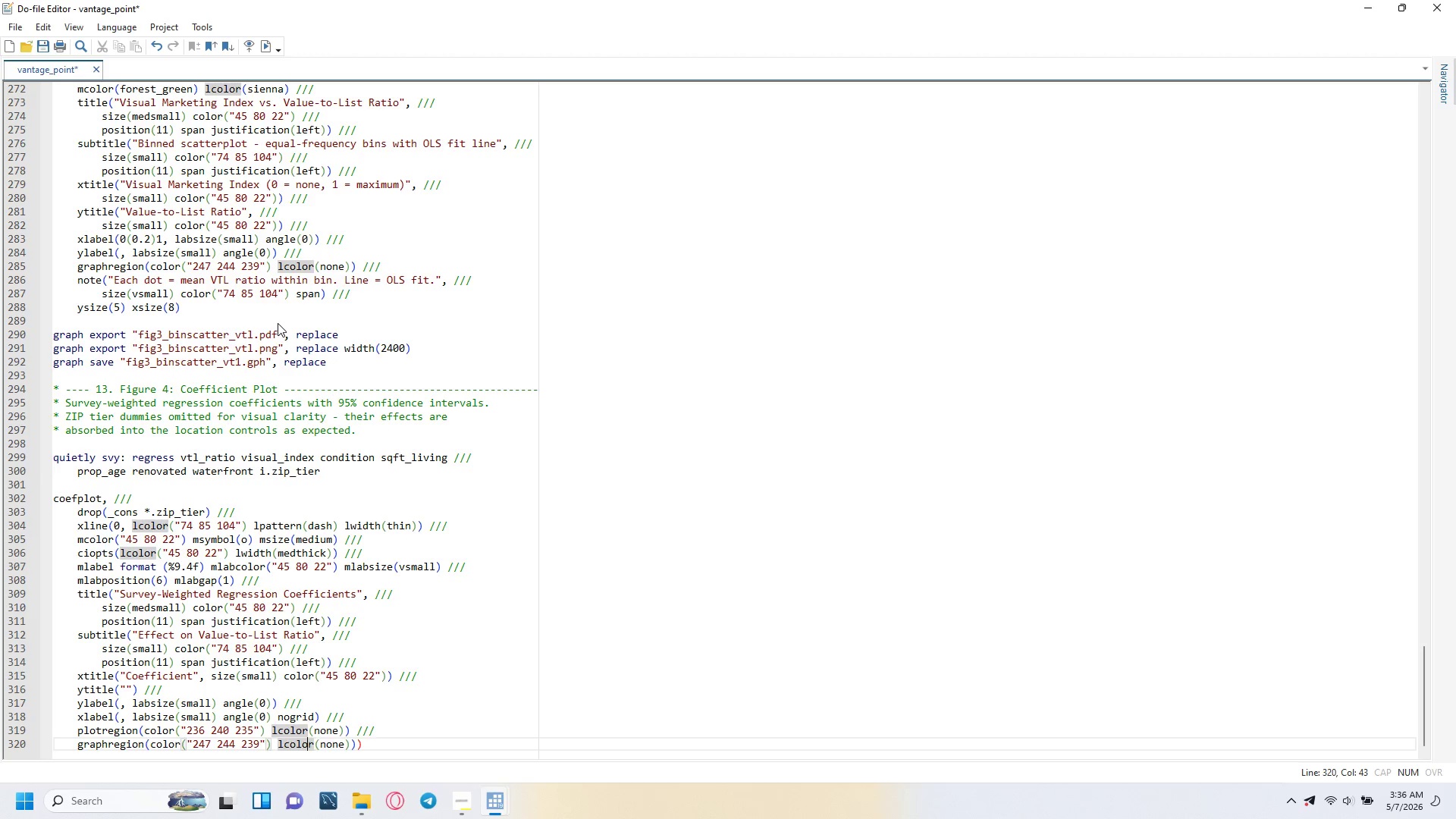 
key(ArrowRight)
 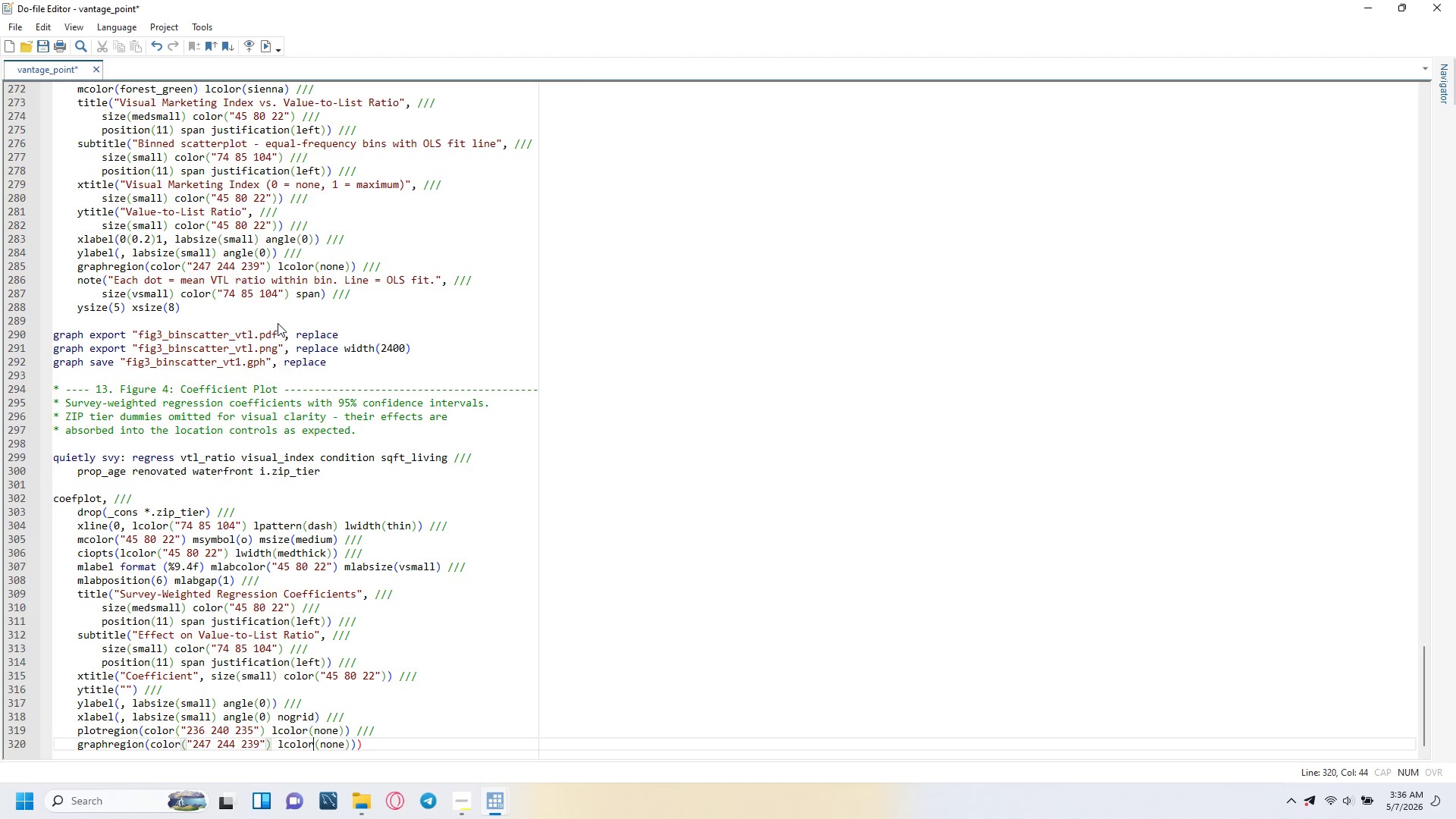 
key(ArrowRight)
 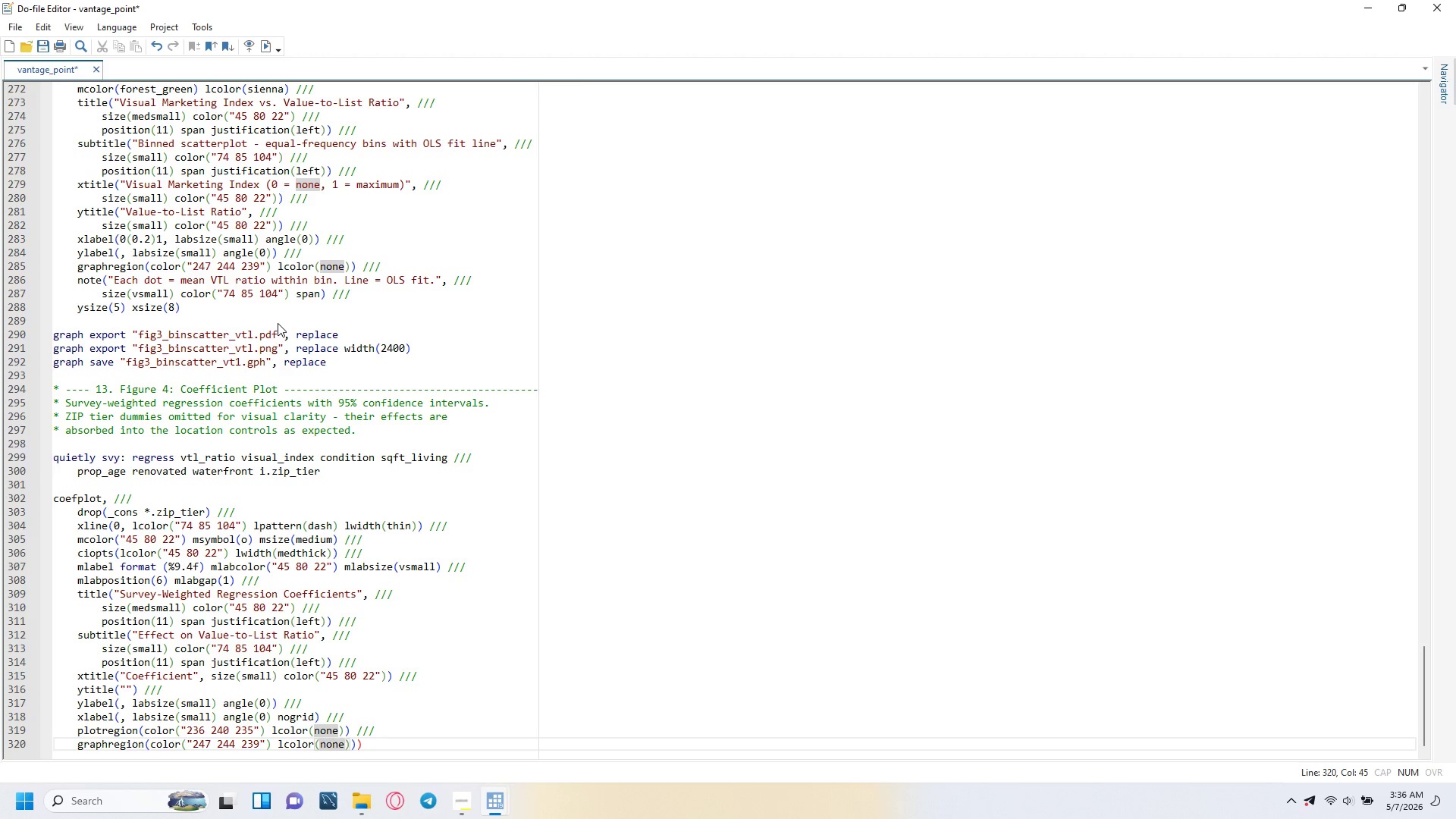 
key(ArrowRight)
 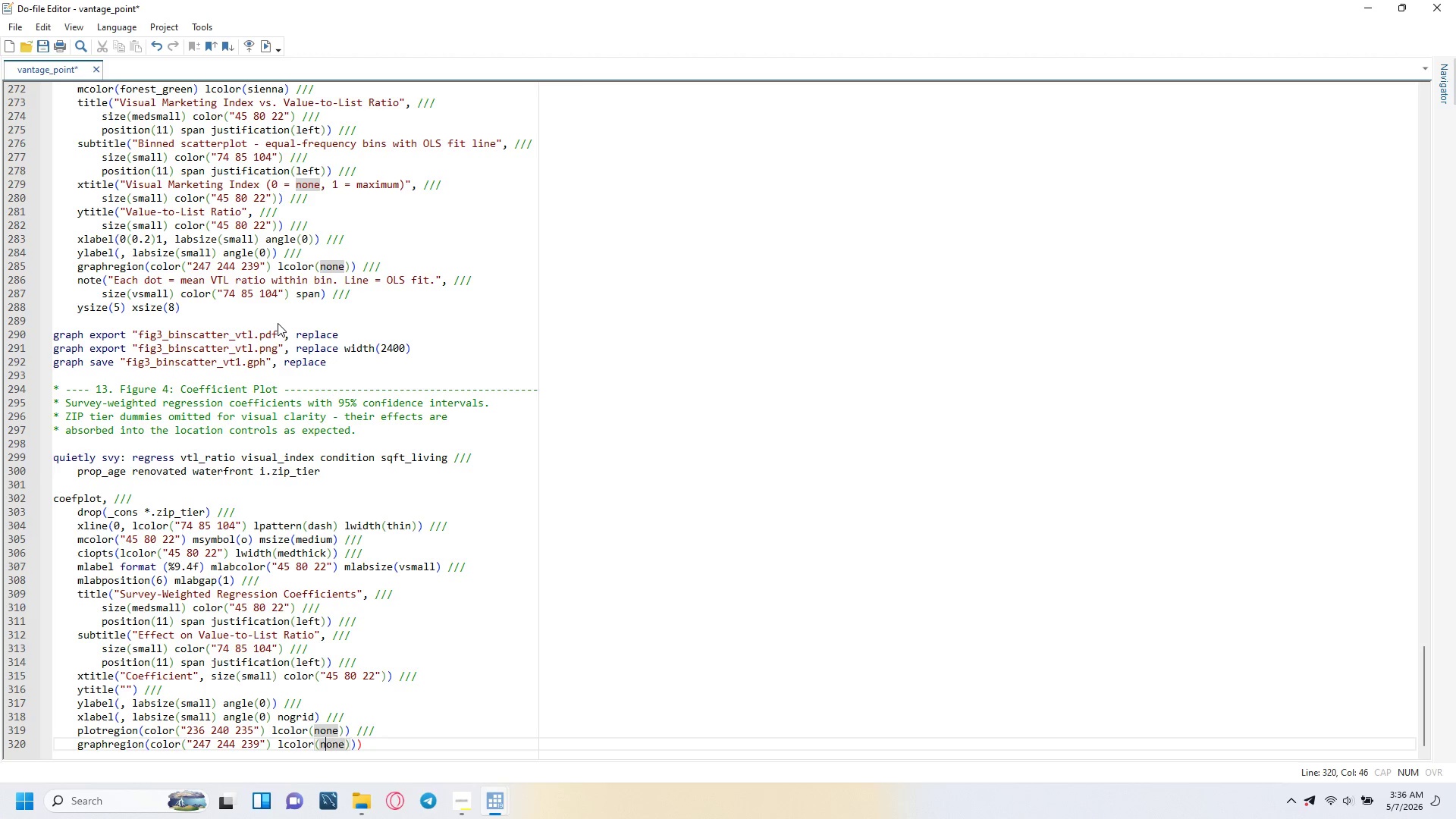 
key(ArrowRight)
 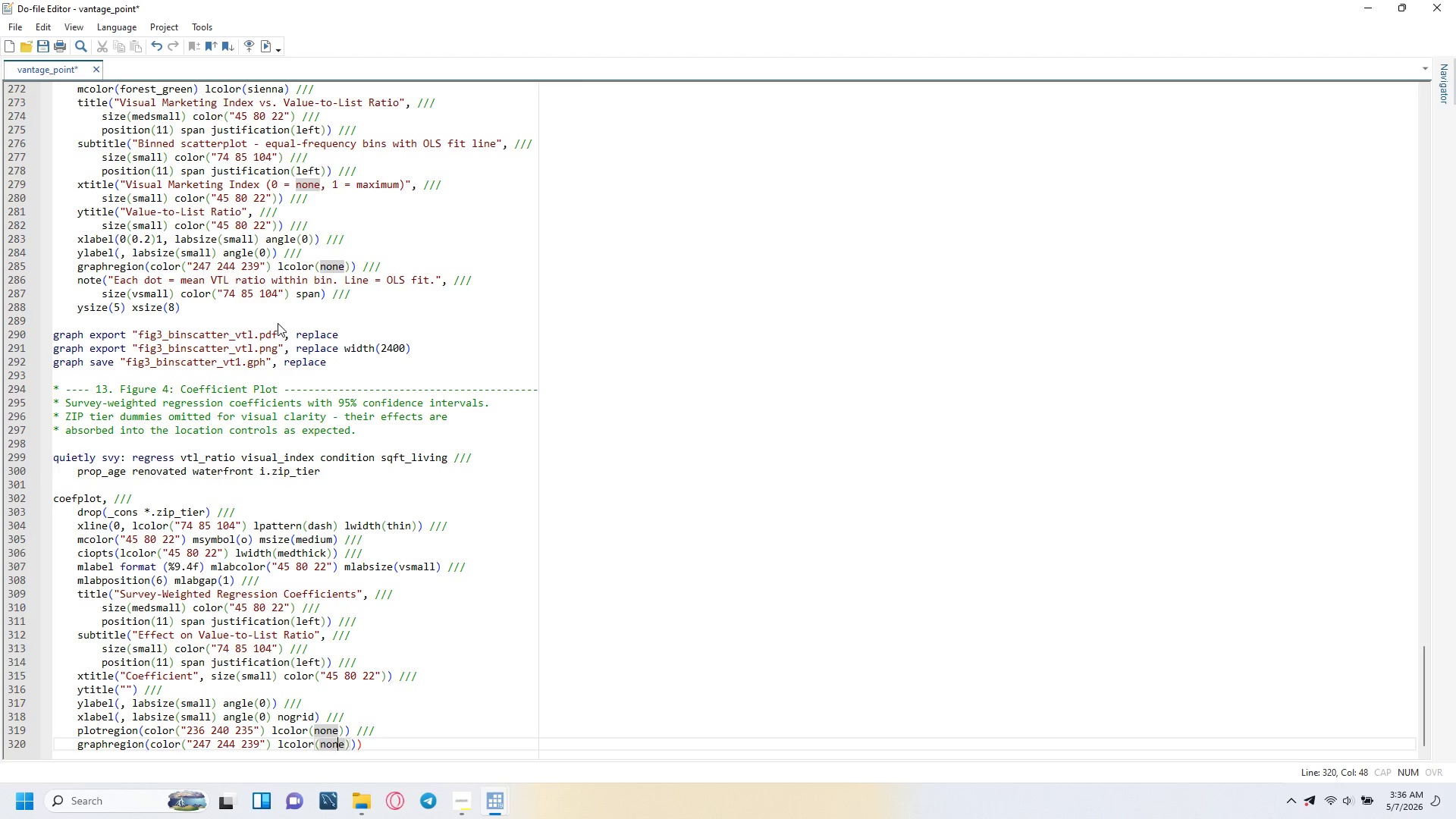 
key(ArrowRight)
 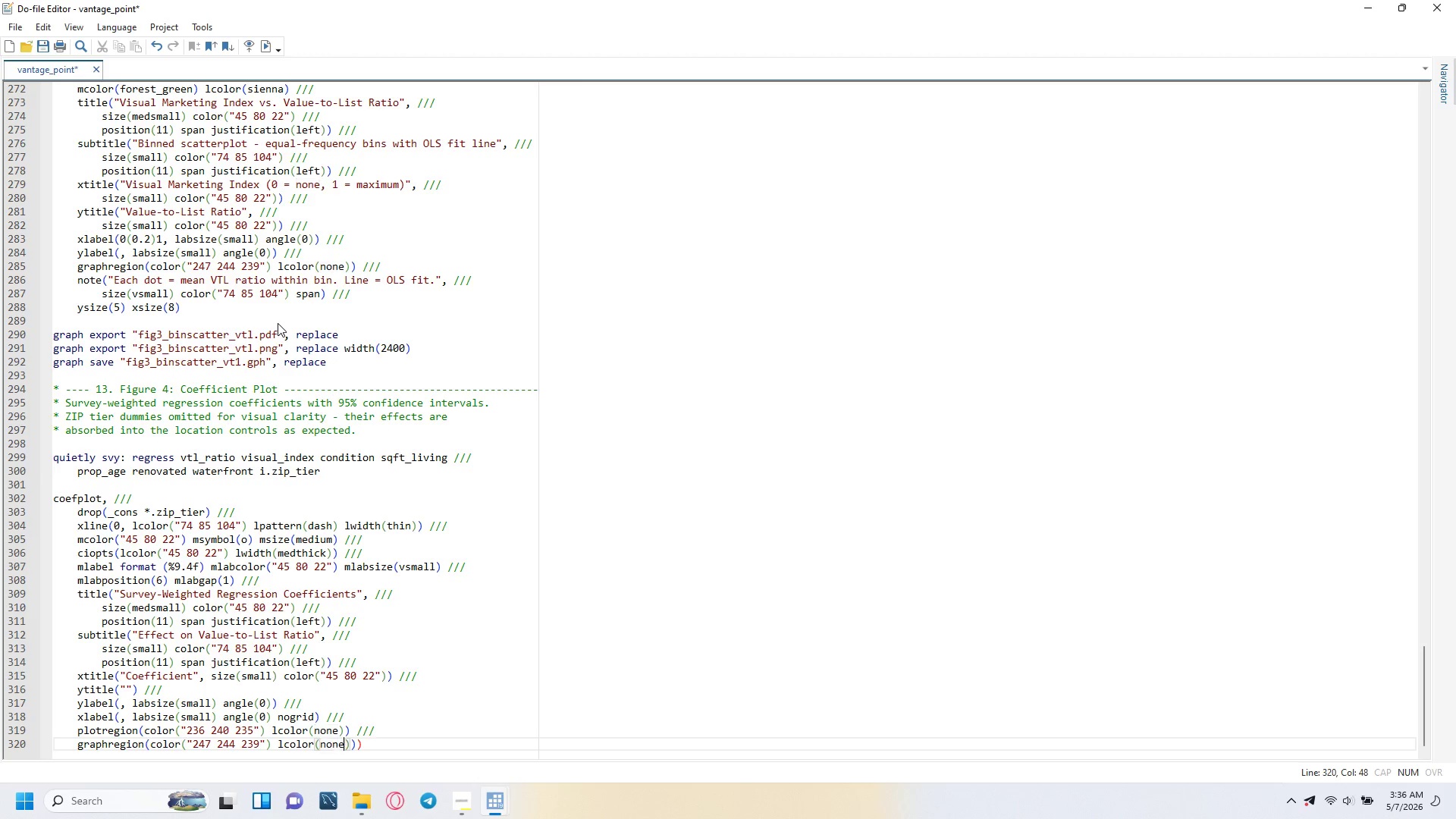 
key(ArrowRight)
 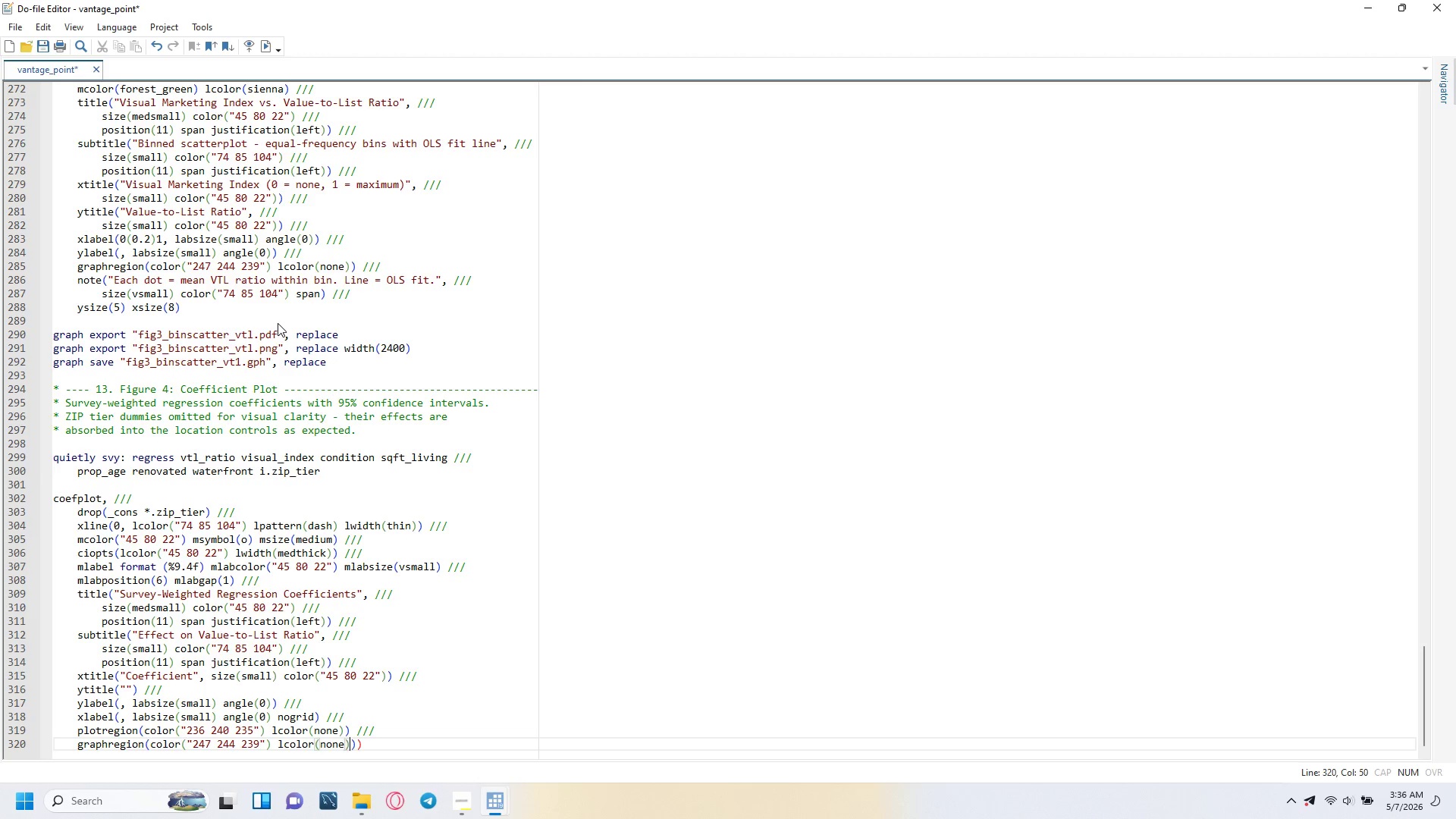 
key(ArrowRight)
 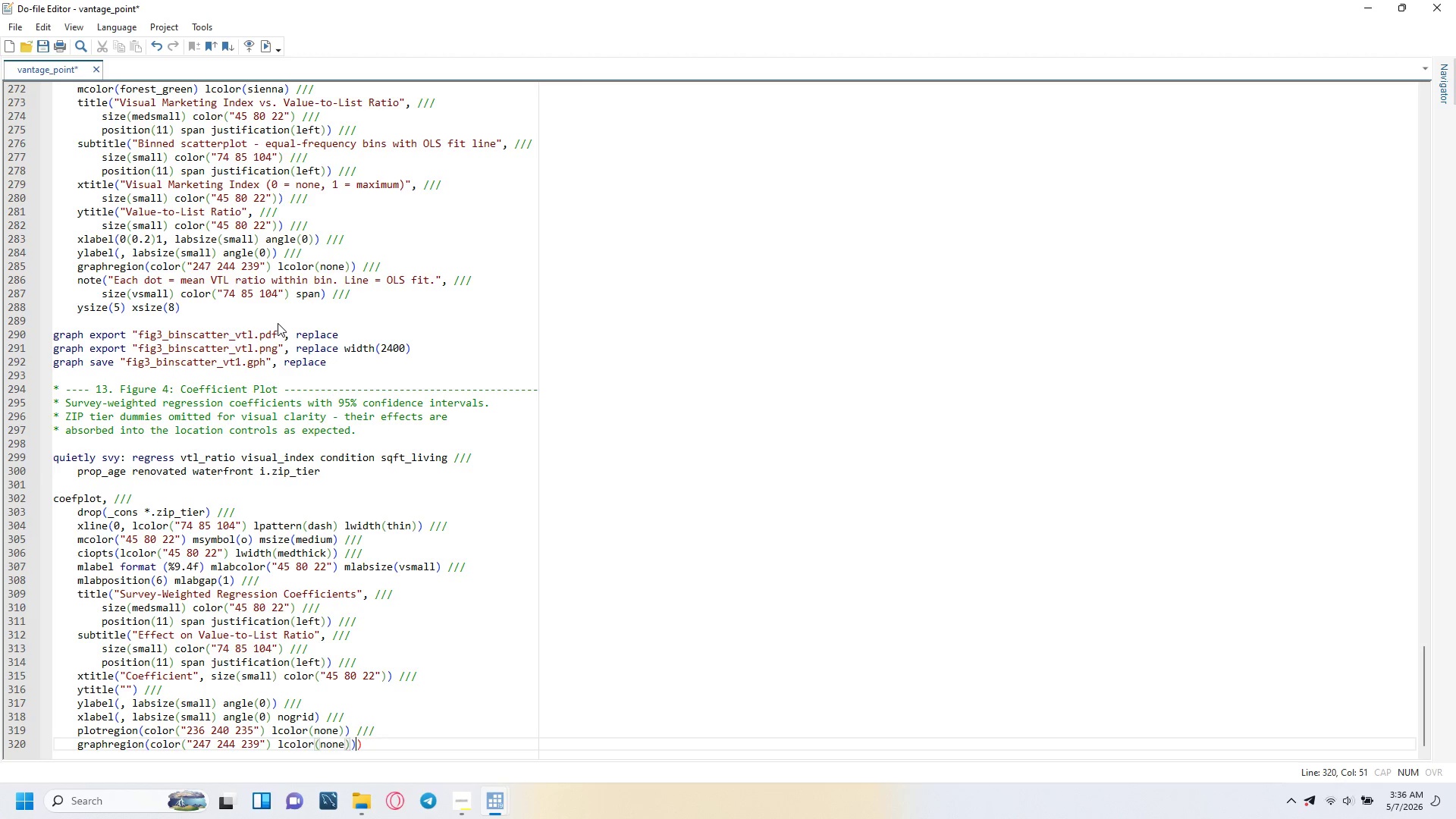 
key(ArrowRight)
 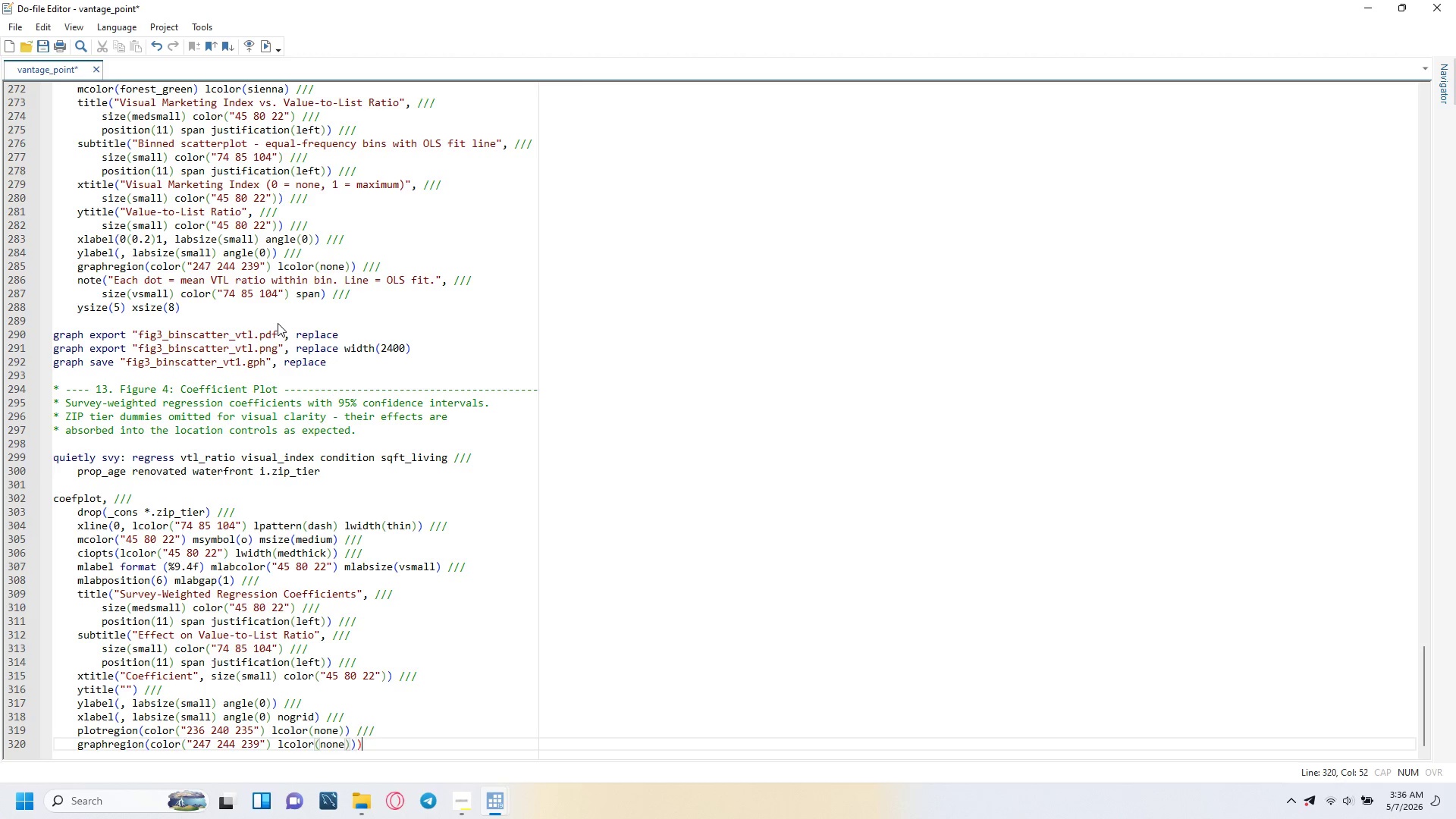 
key(ArrowRight)
 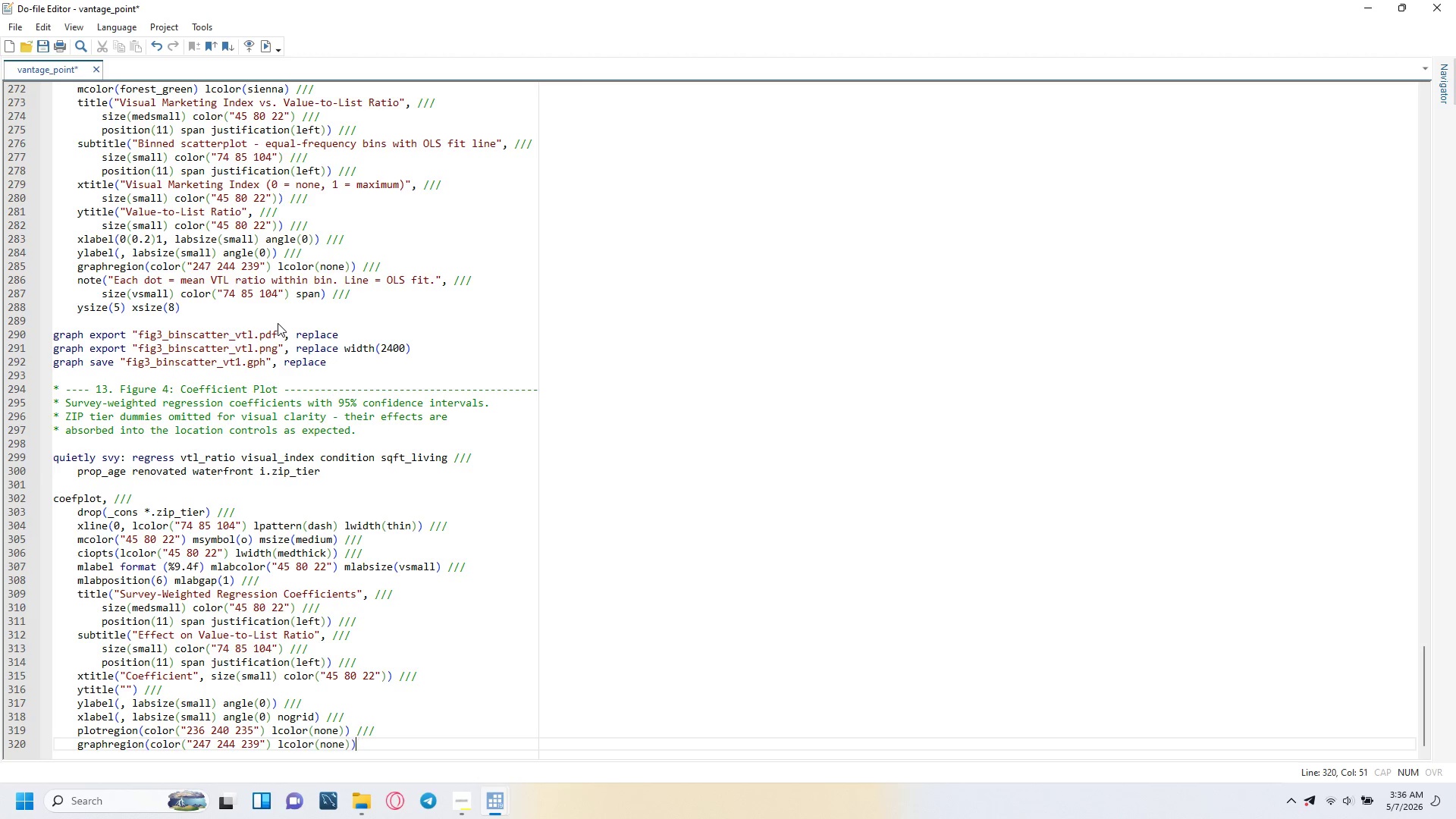 
key(Backspace)
 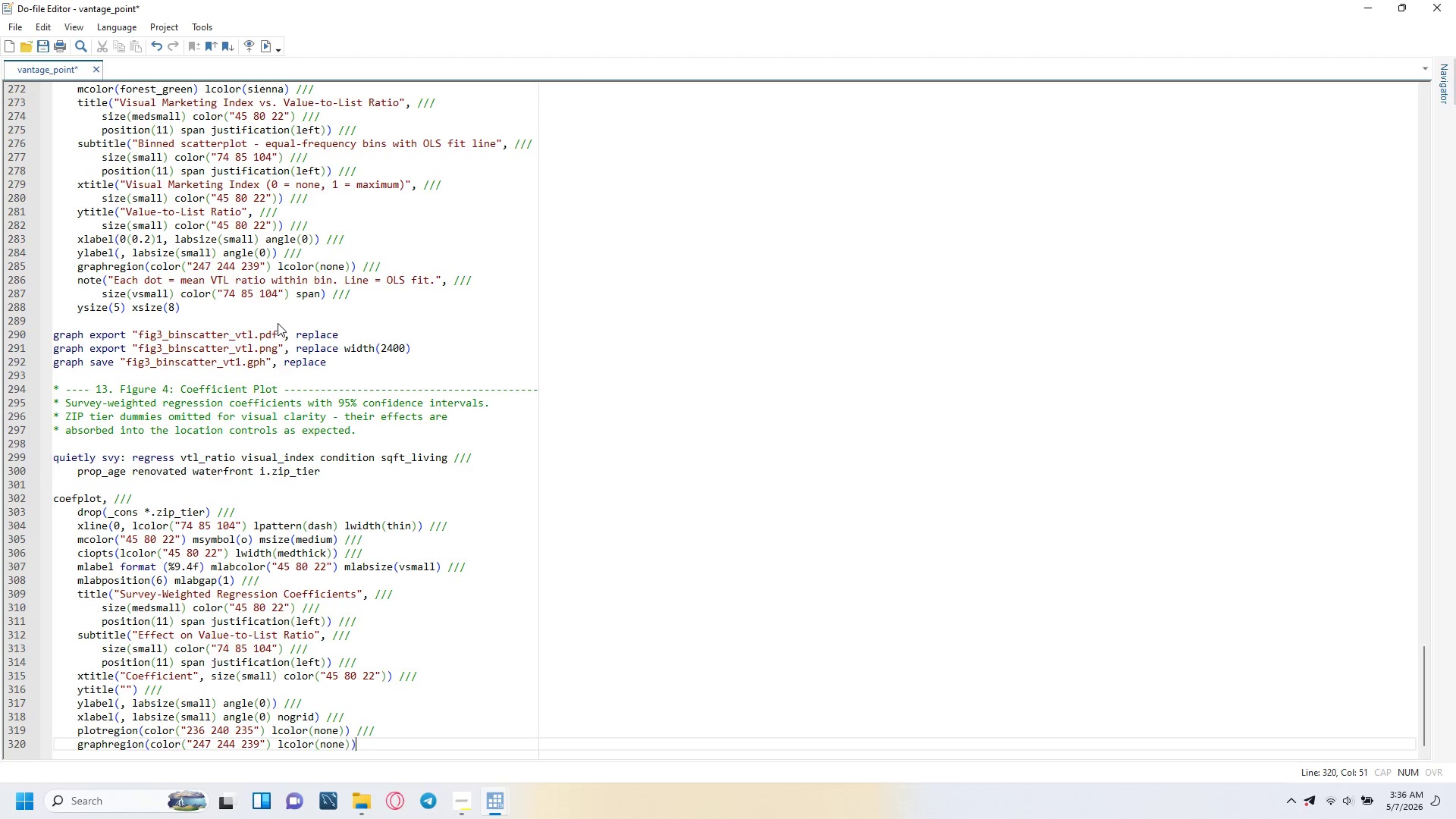 
key(Space)
 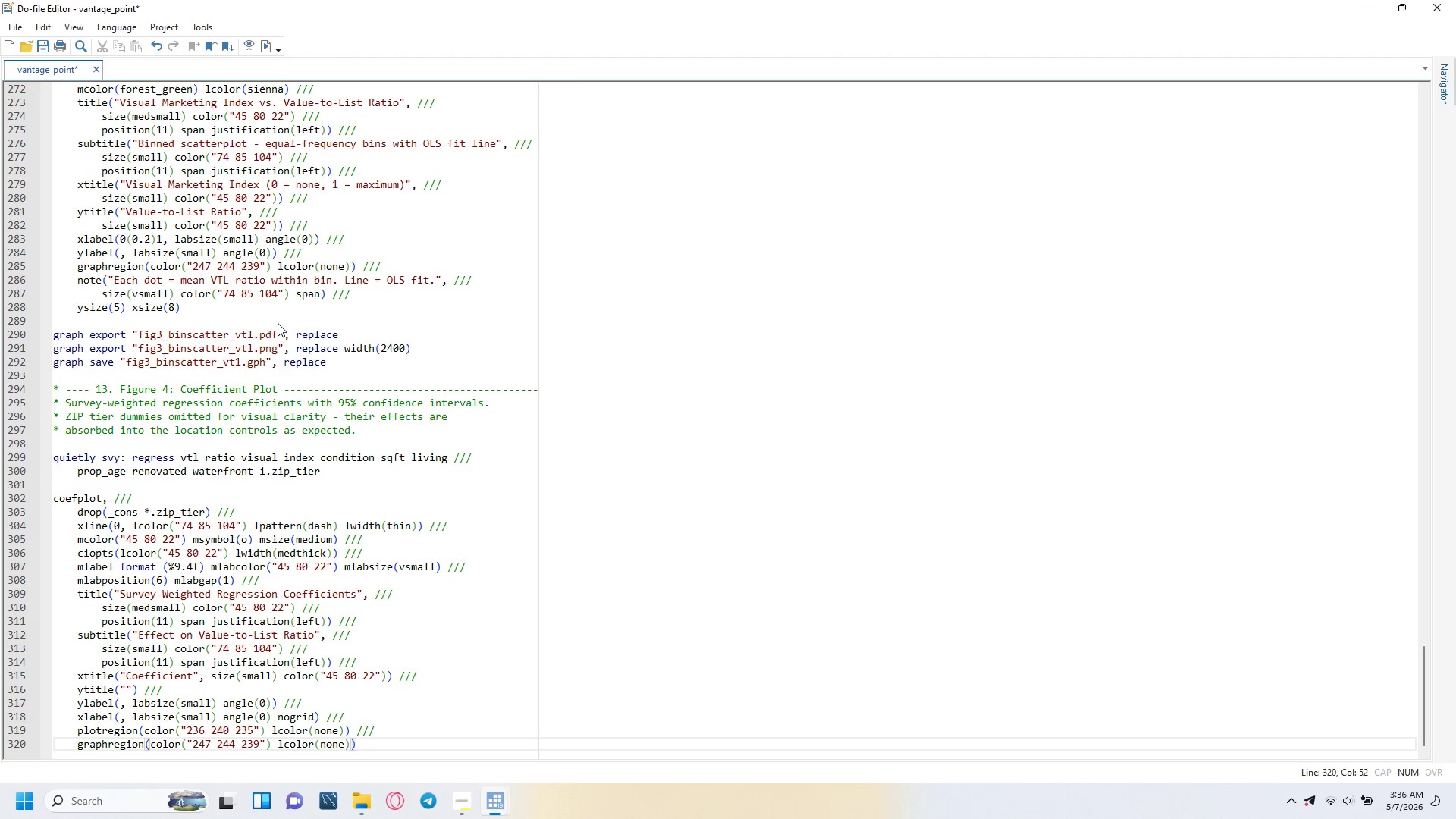 
key(Slash)
 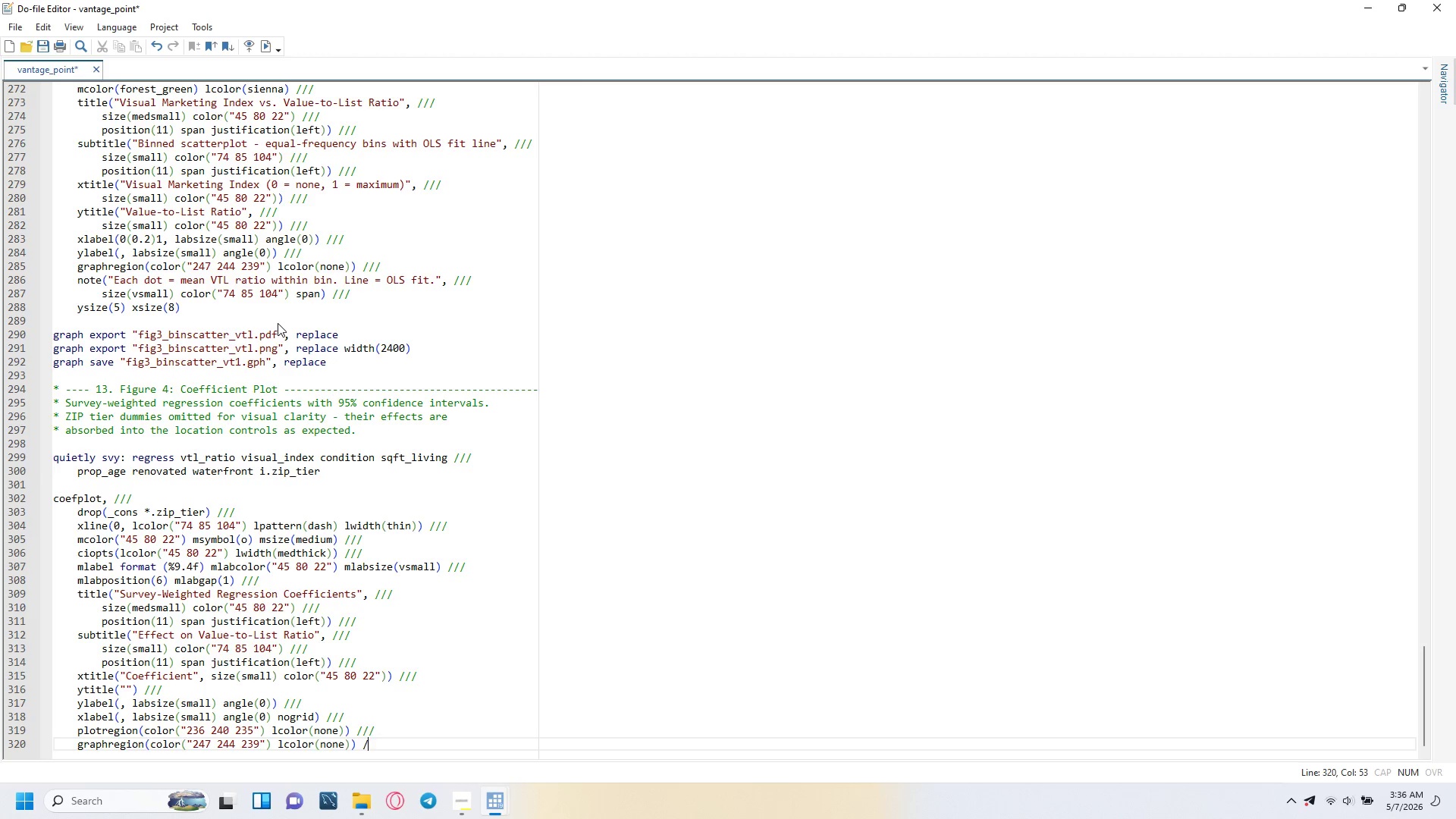 
key(Slash)
 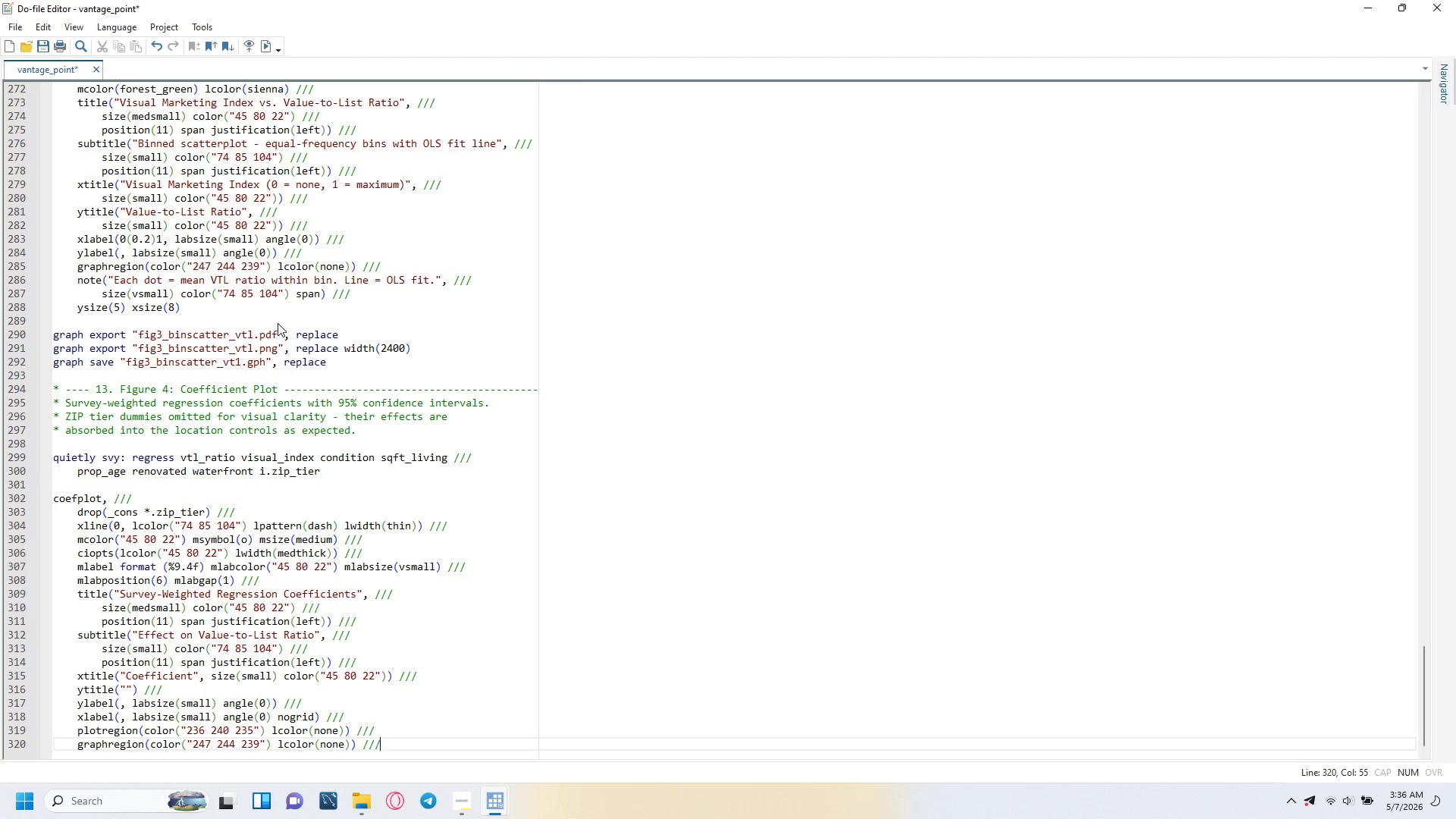 
key(Slash)
 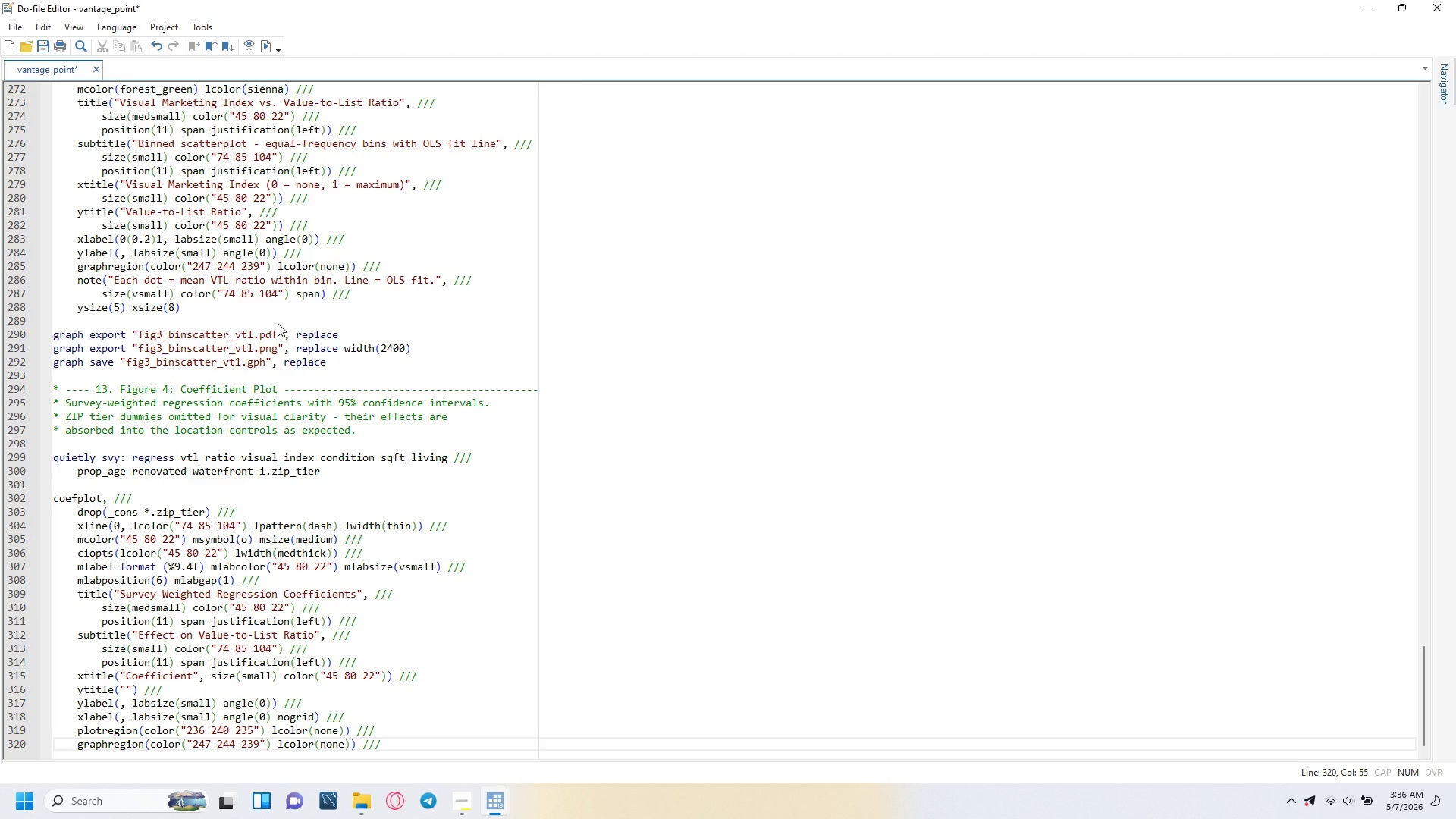 
wait(6.67)
 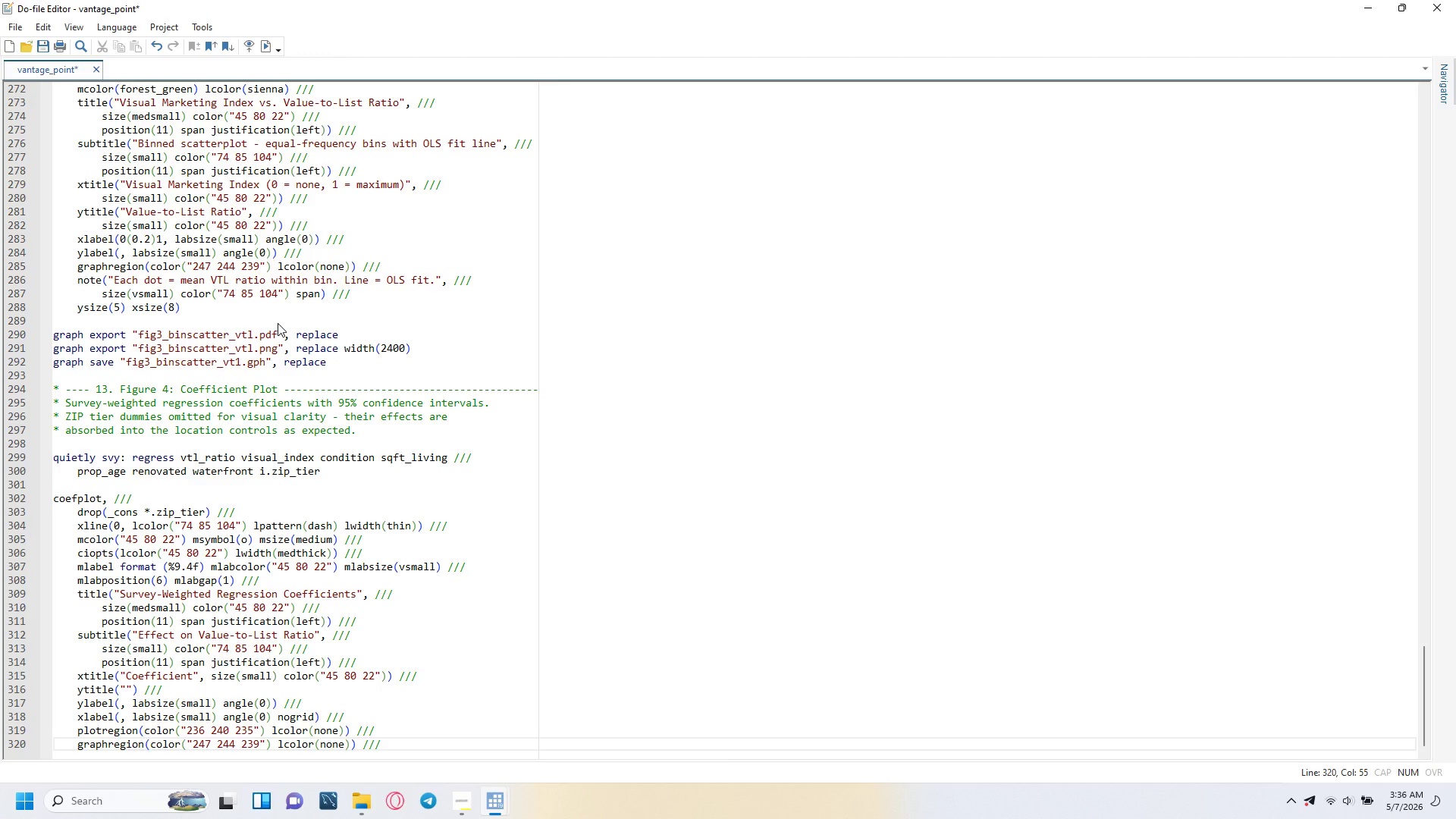 
key(Enter)
 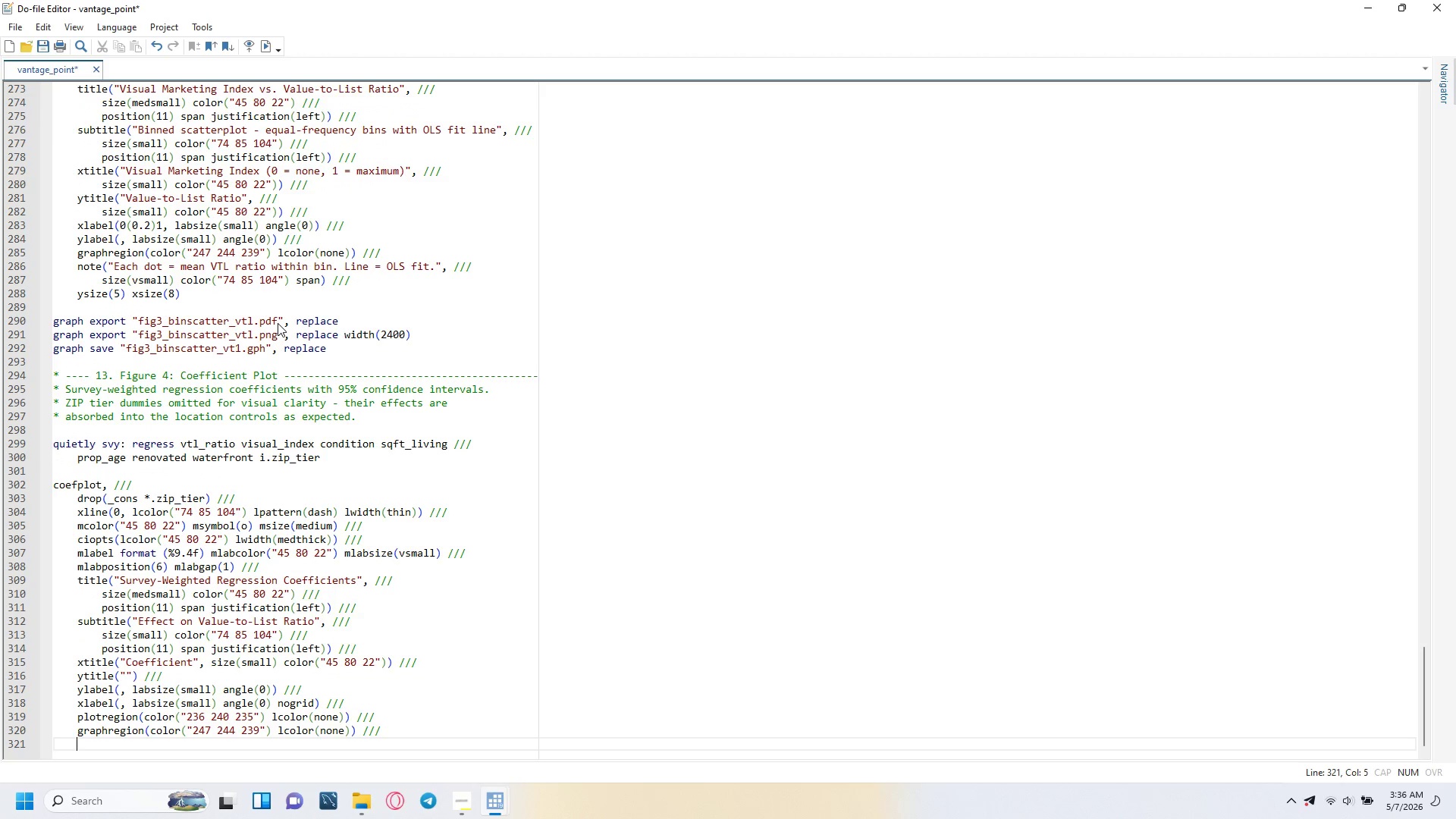 
type(note("955 )
key(Backspace)
key(Backspace)
type(% confidence intervals shown. Survey-weughted)
key(Backspace)
key(Backspace)
key(Backspace)
key(Backspace)
key(Backspace)
key(Backspace)
type(ighted linearized variance estimation)
 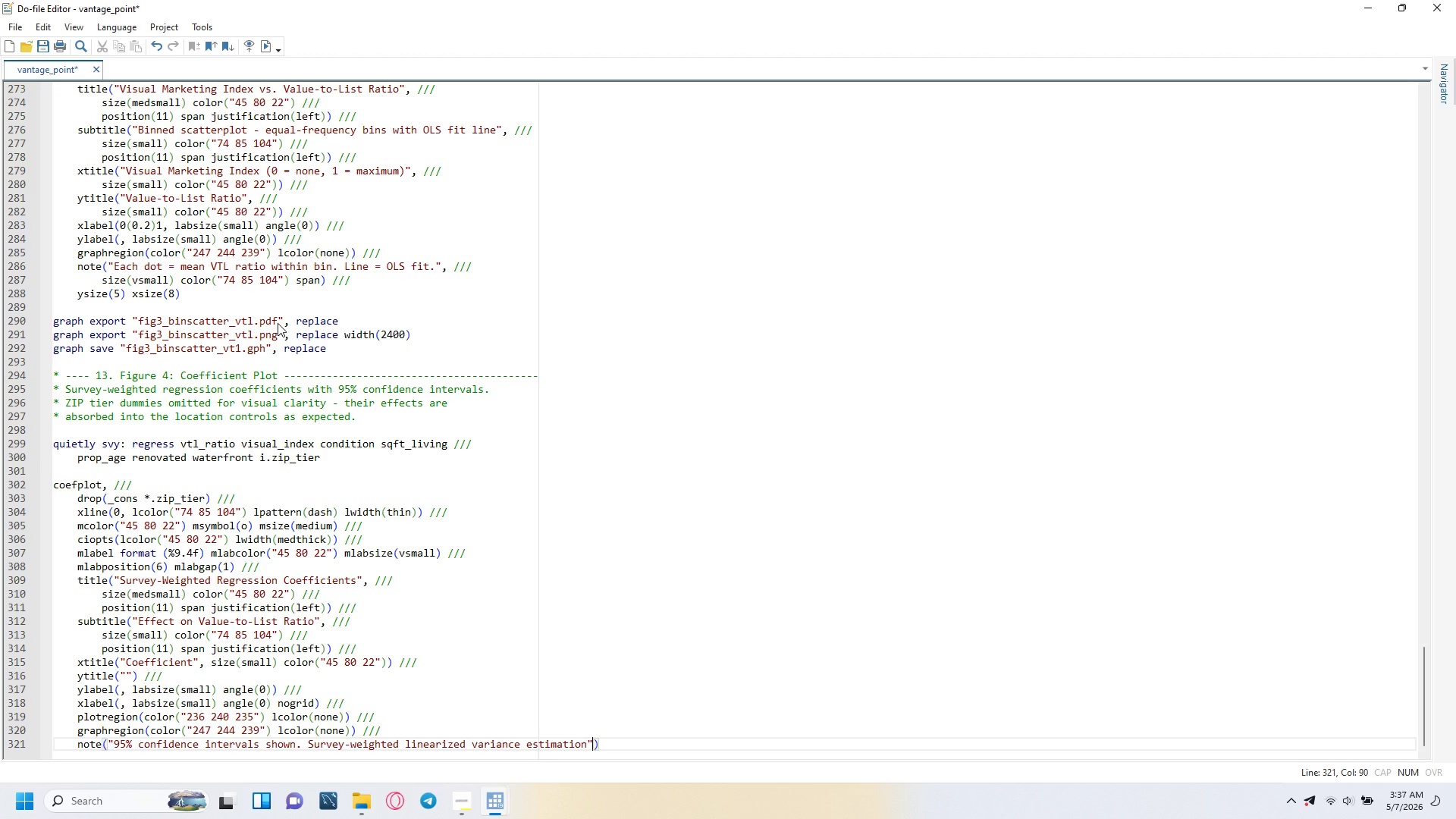 
 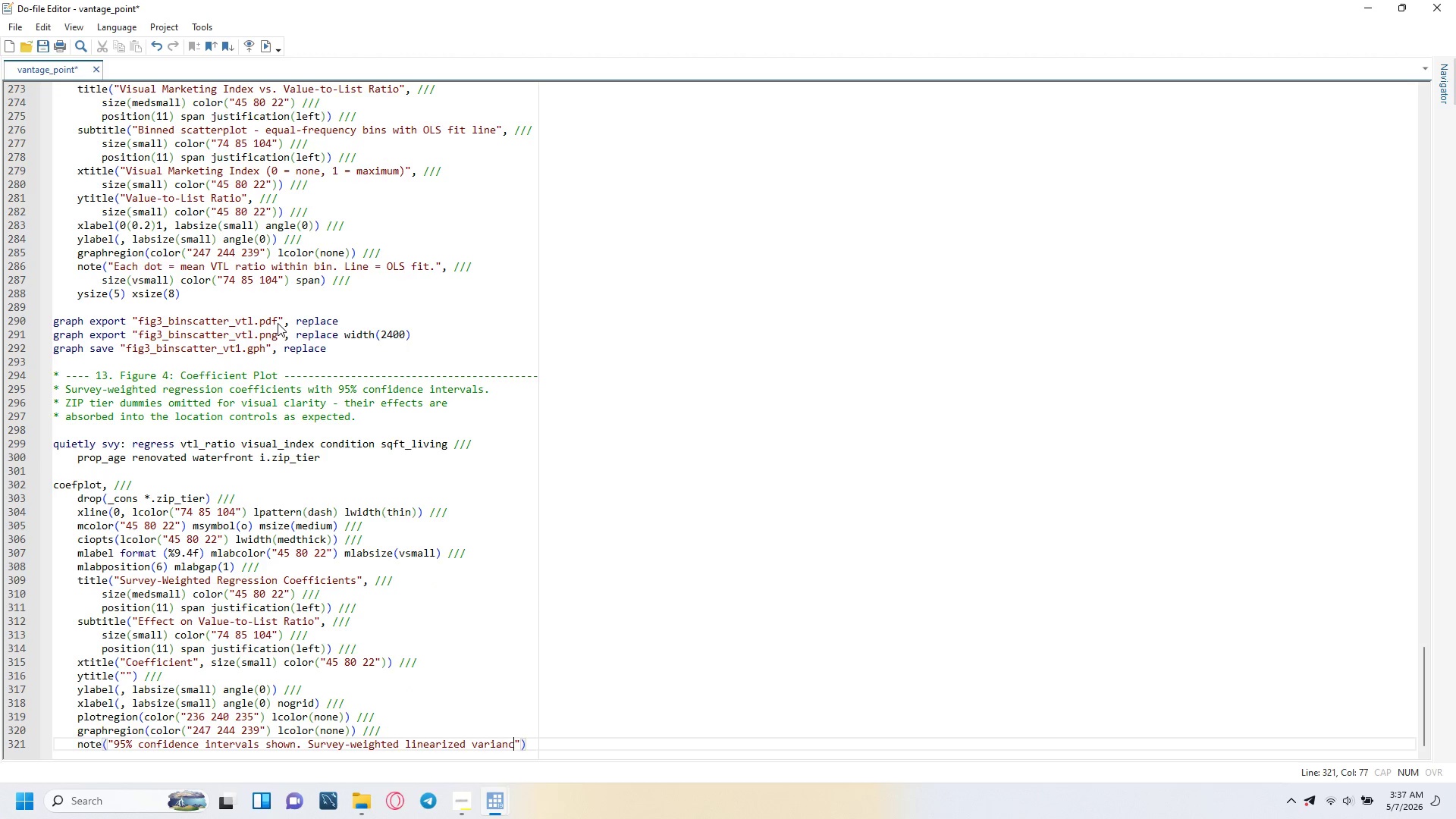 
key(ArrowRight)
 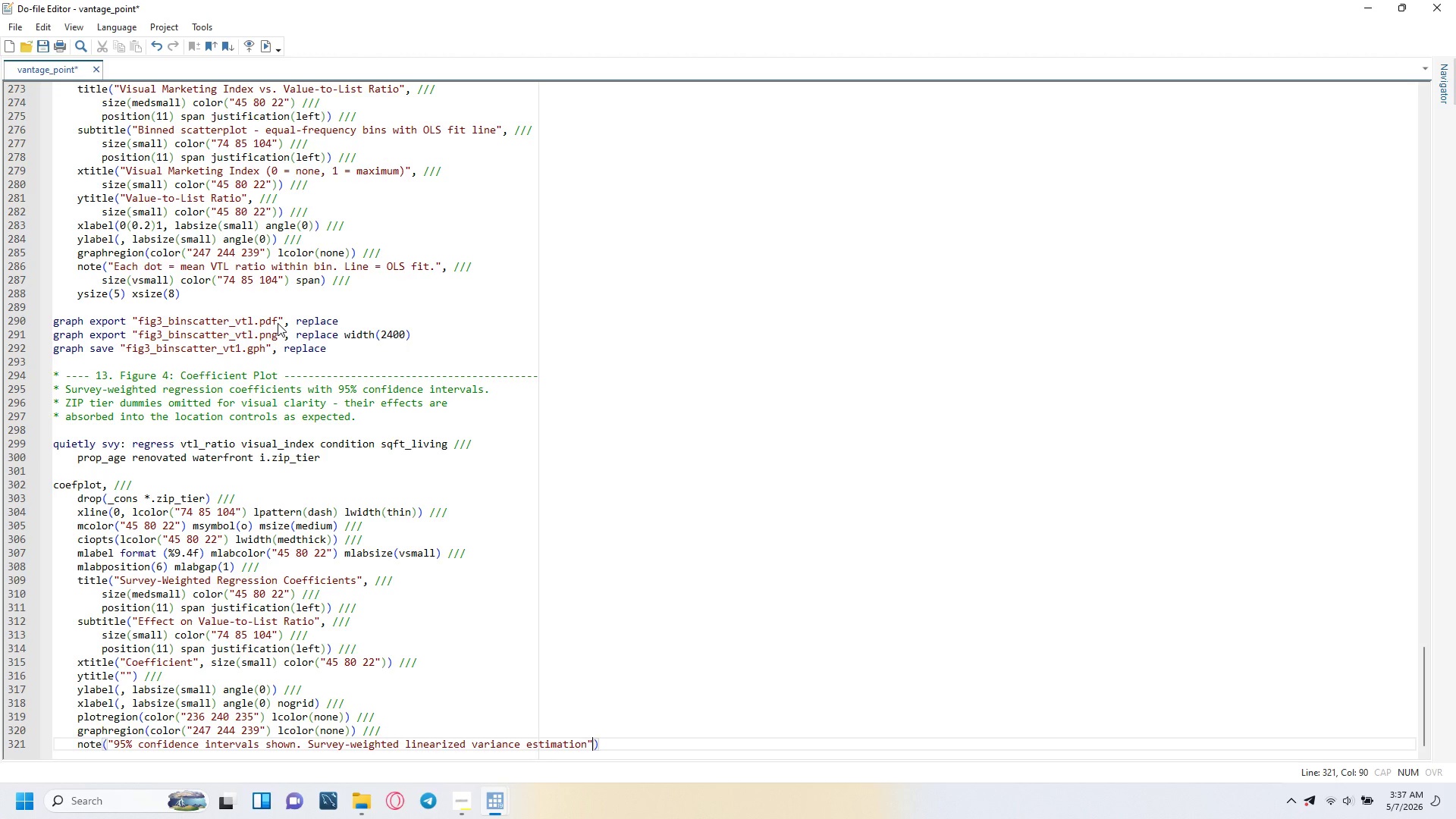 
key(ArrowLeft)
 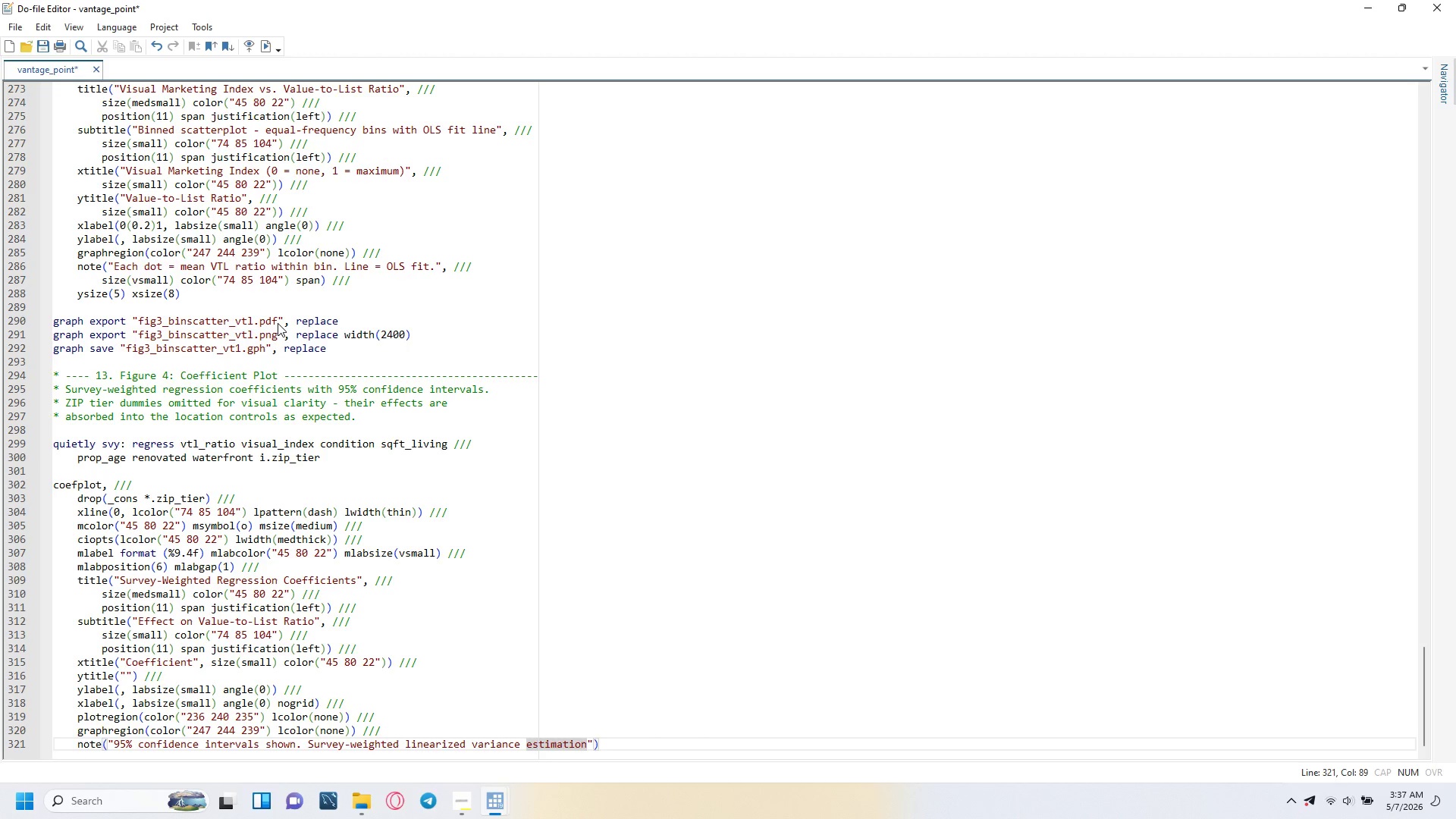 
key(Period)
 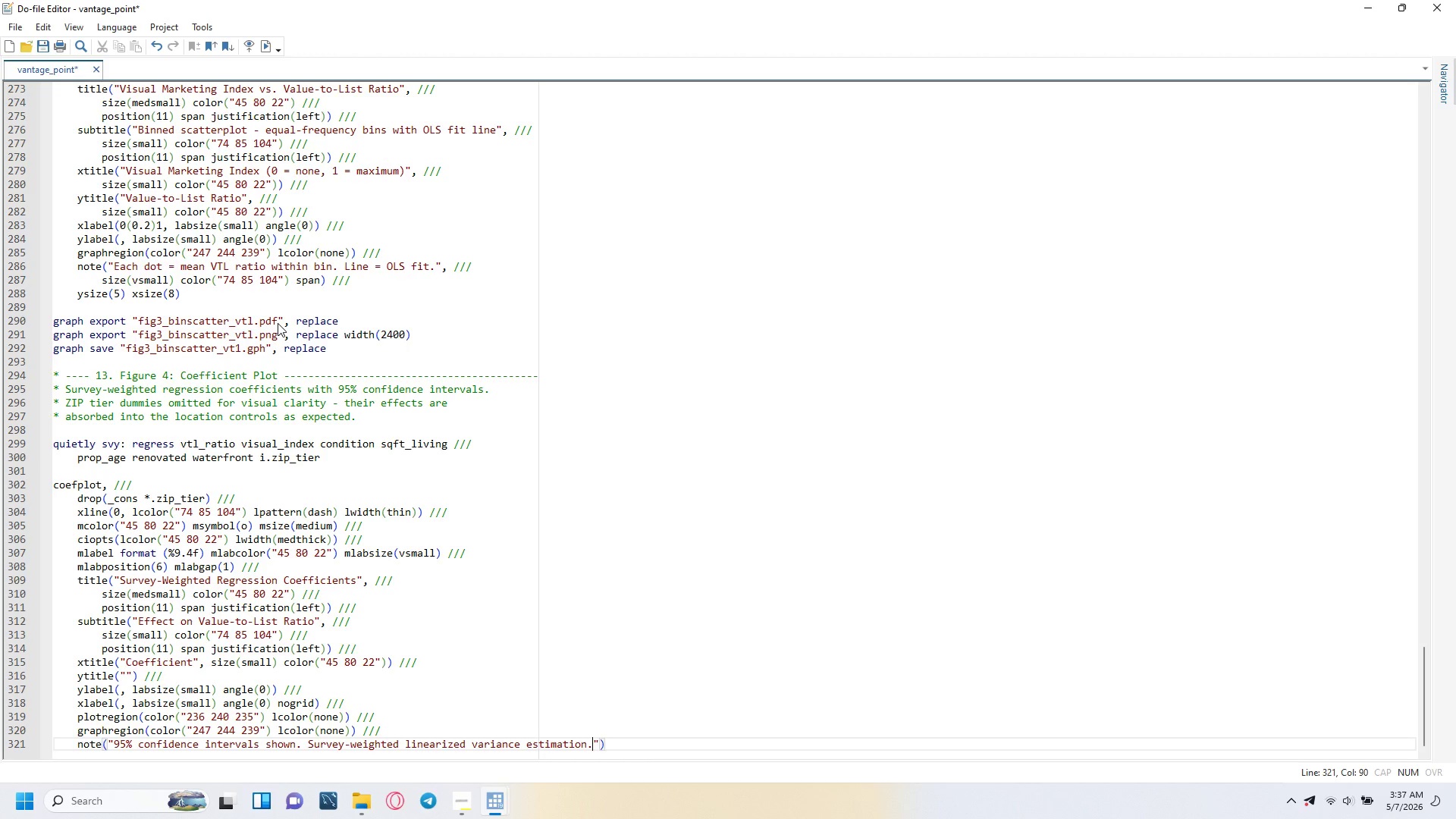 
key(ArrowRight)
 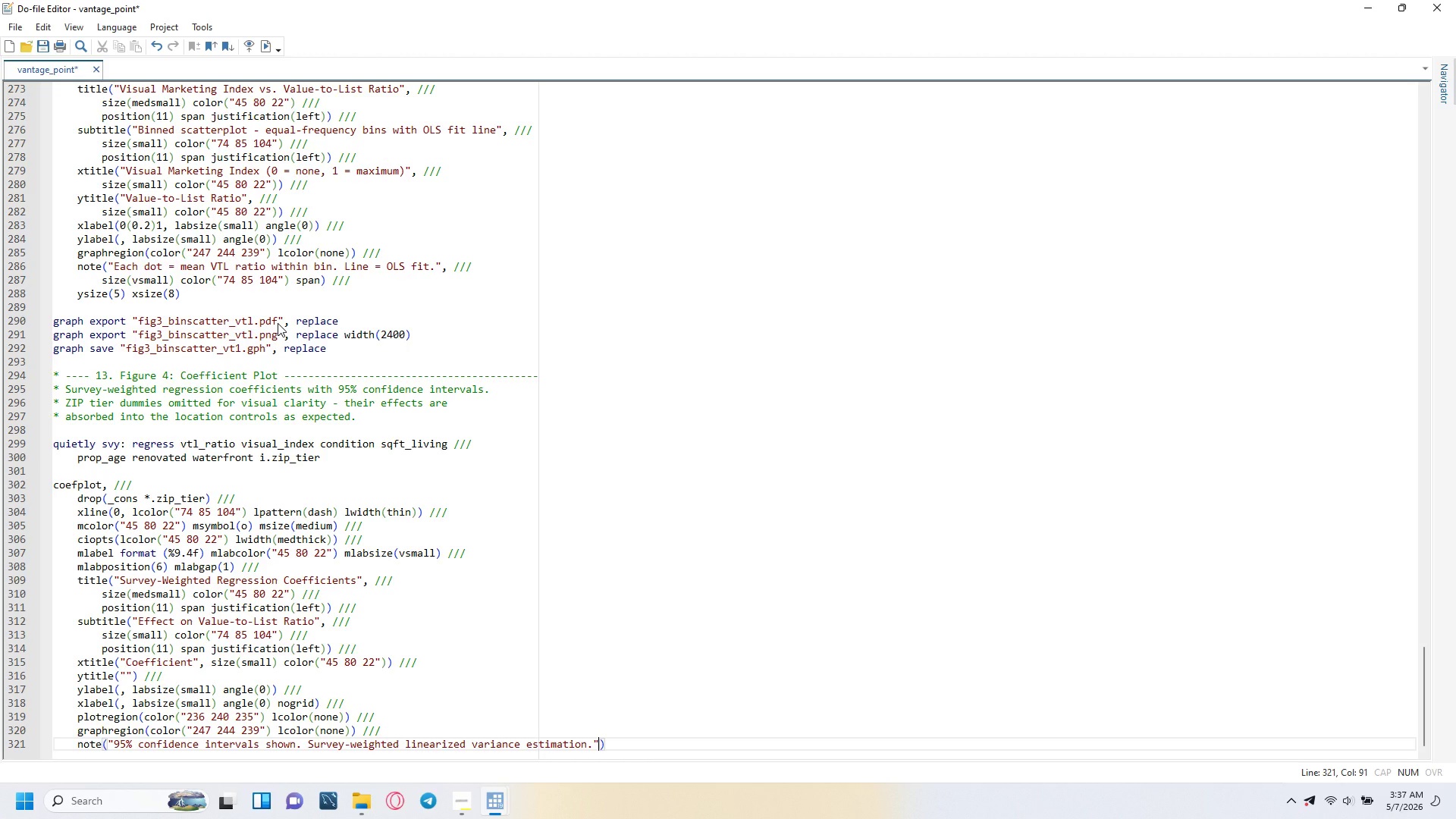 
key(Comma)
 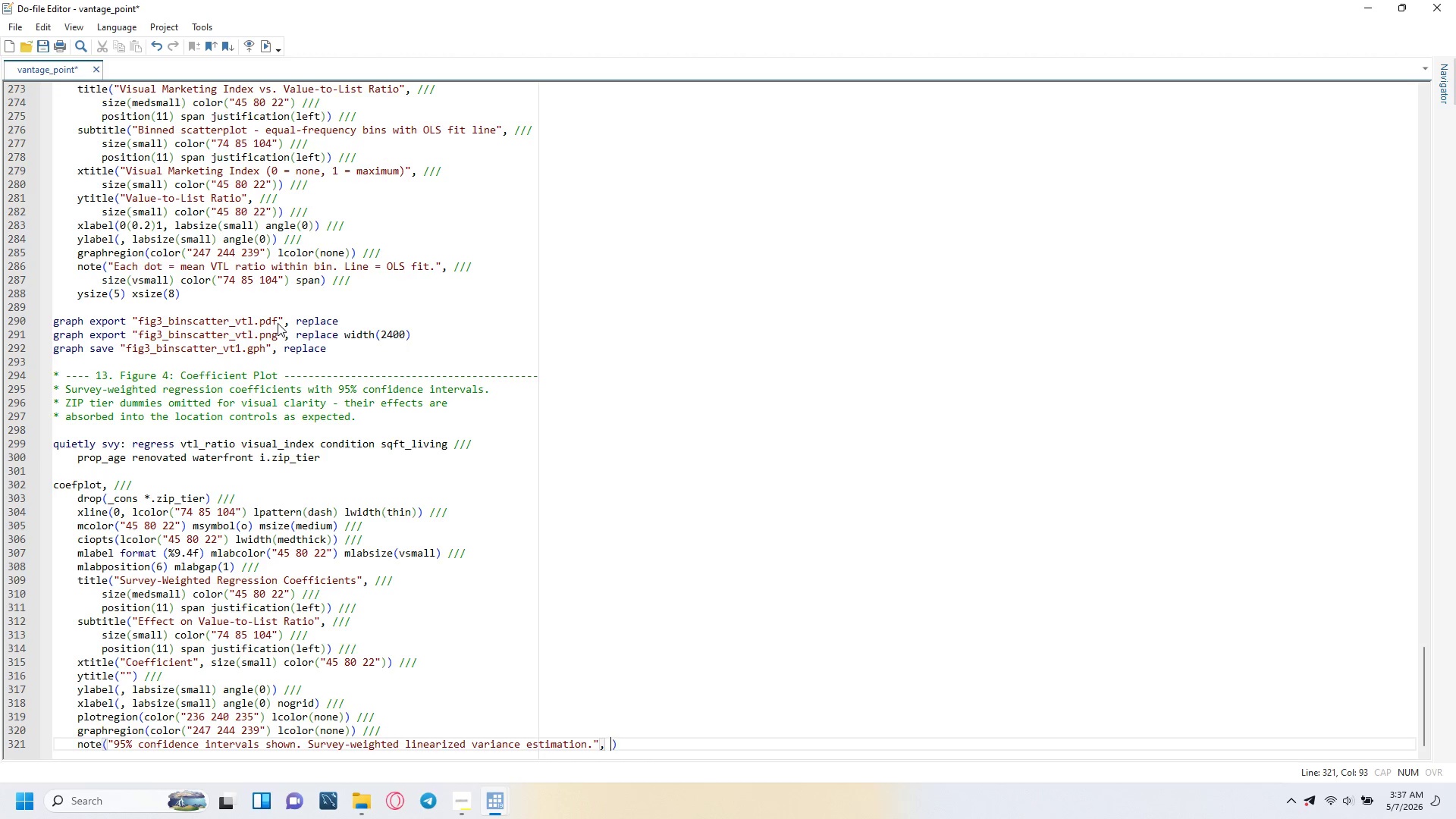 
key(Space)
 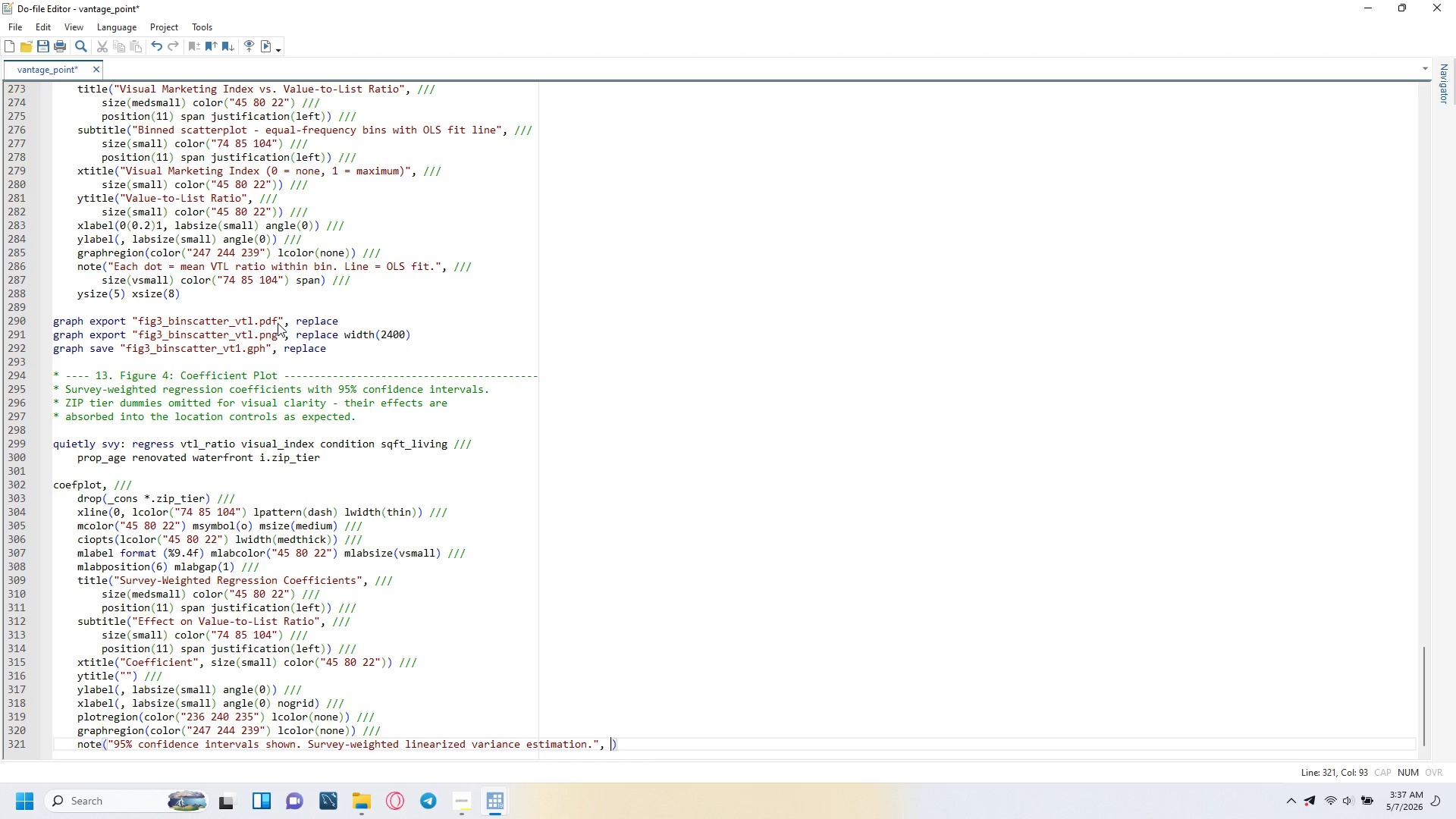 
key(Slash)
 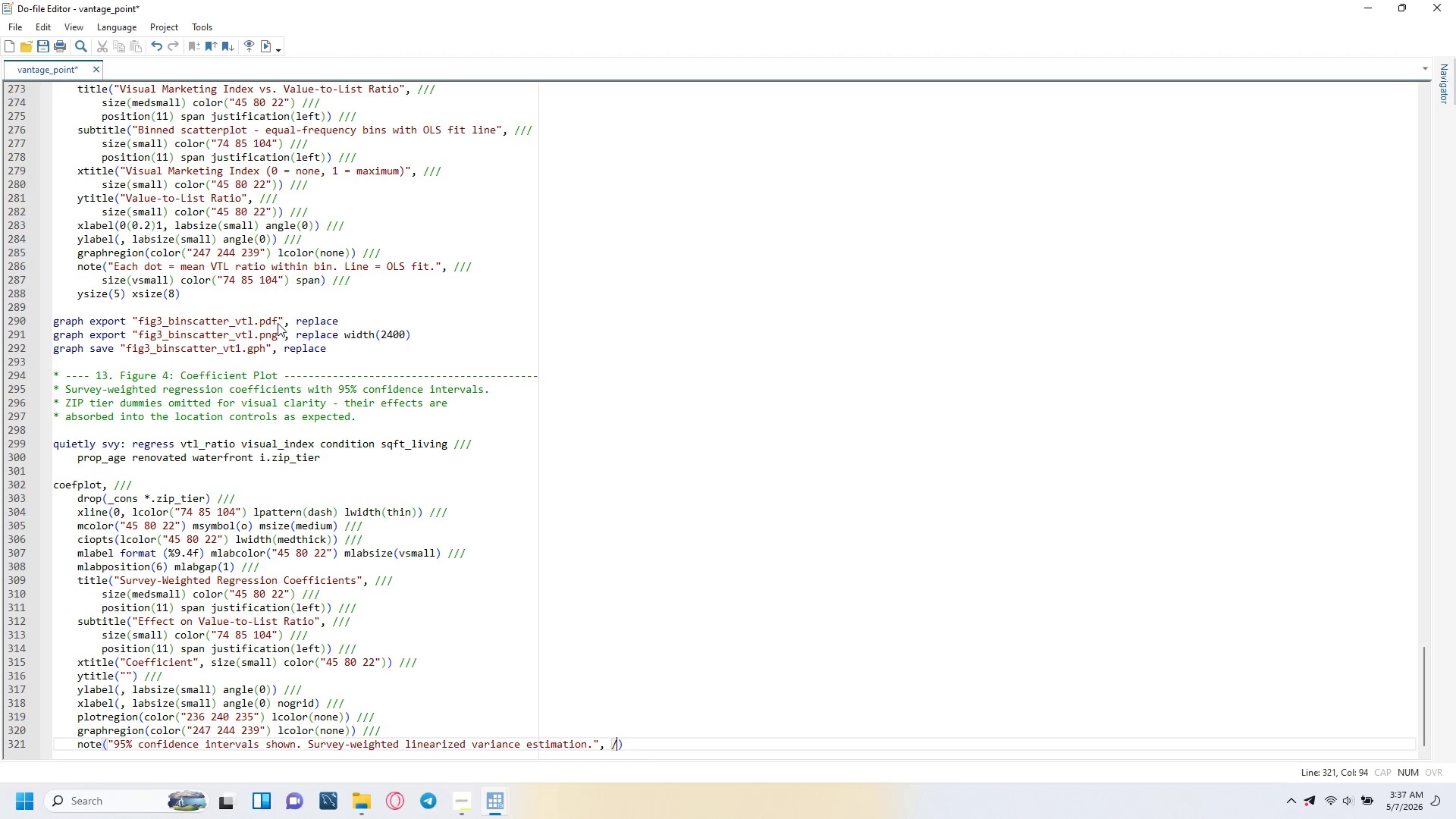 
key(Slash)
 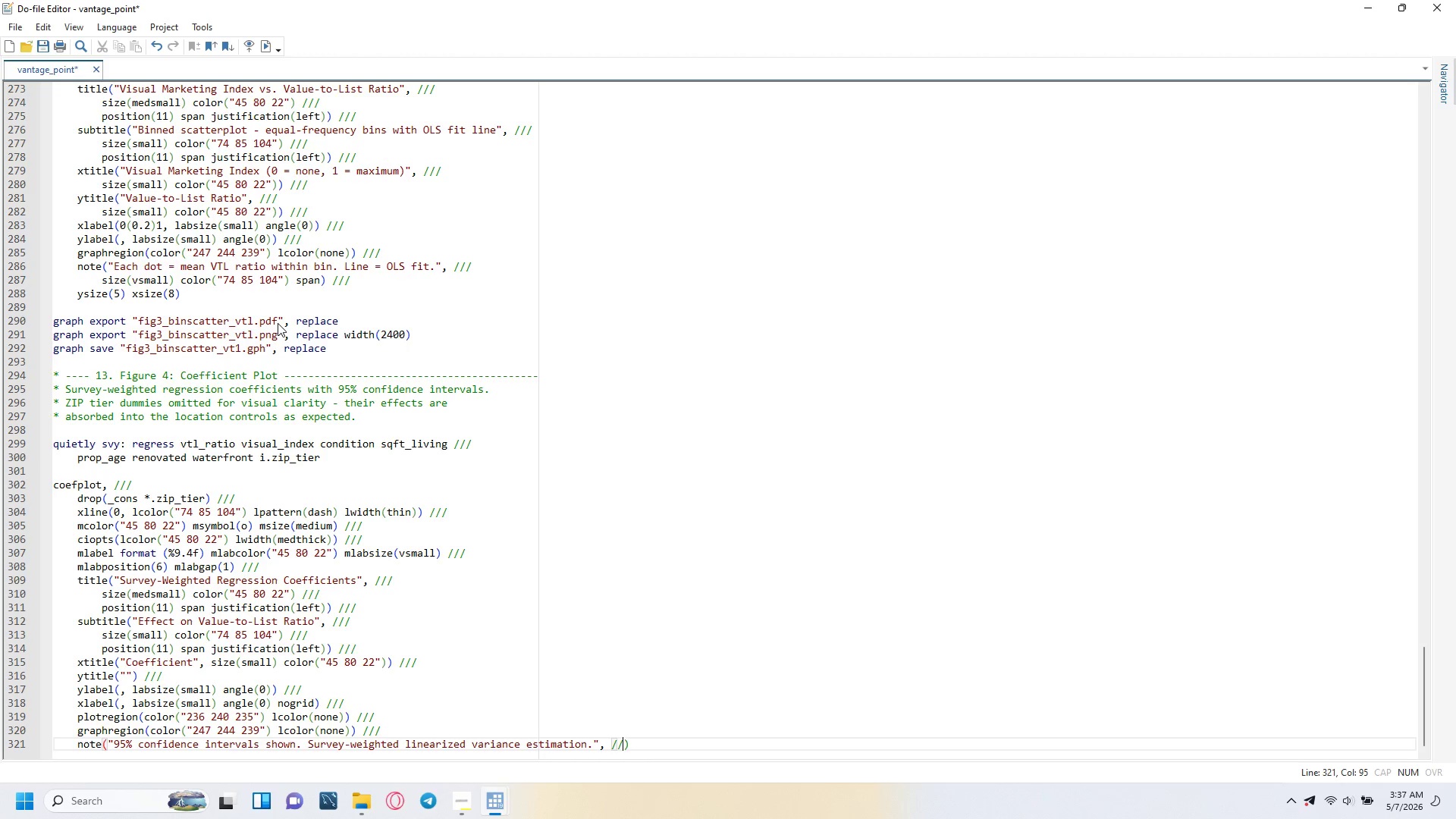 
key(Slash)
 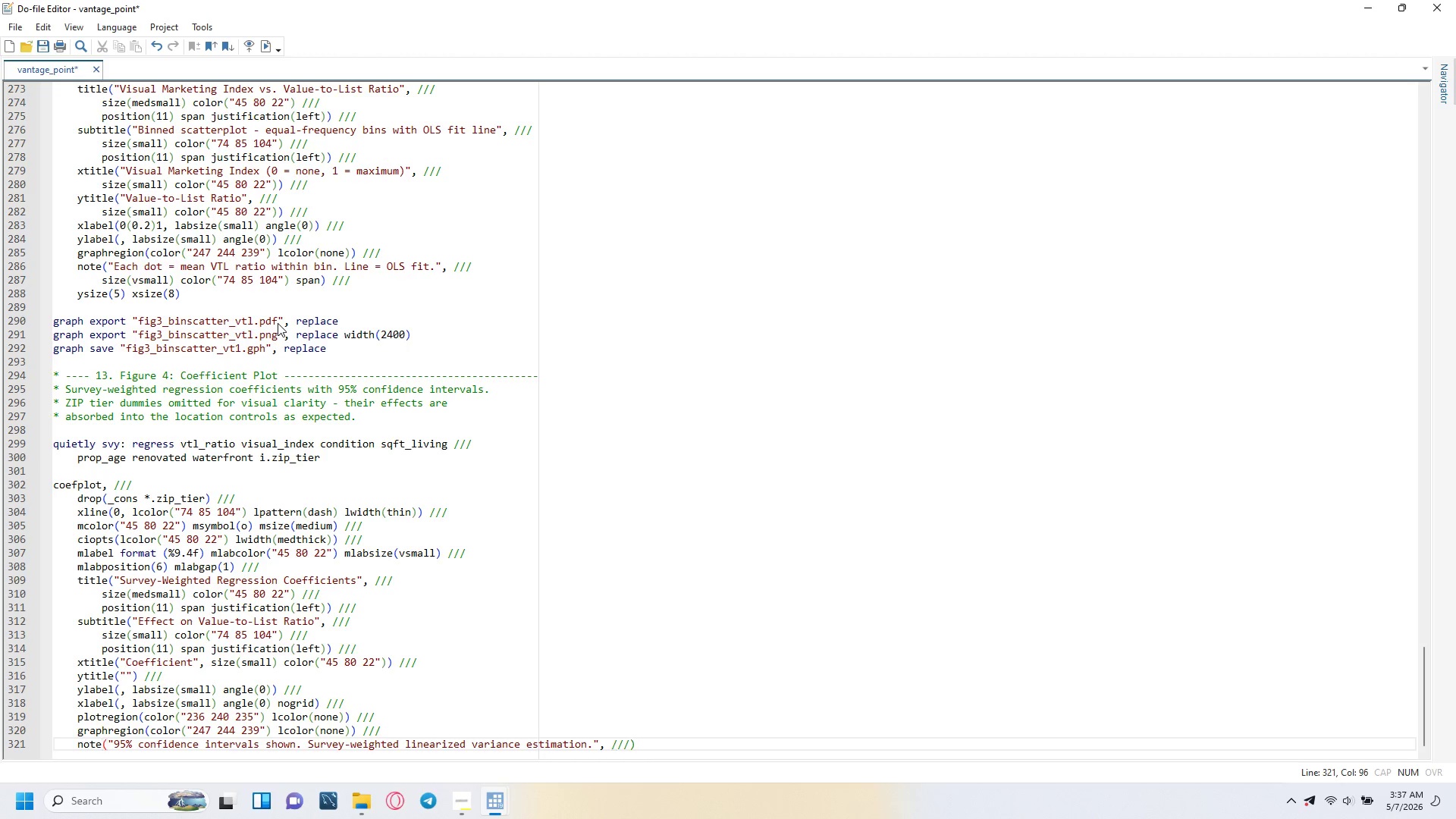 
key(Enter)
 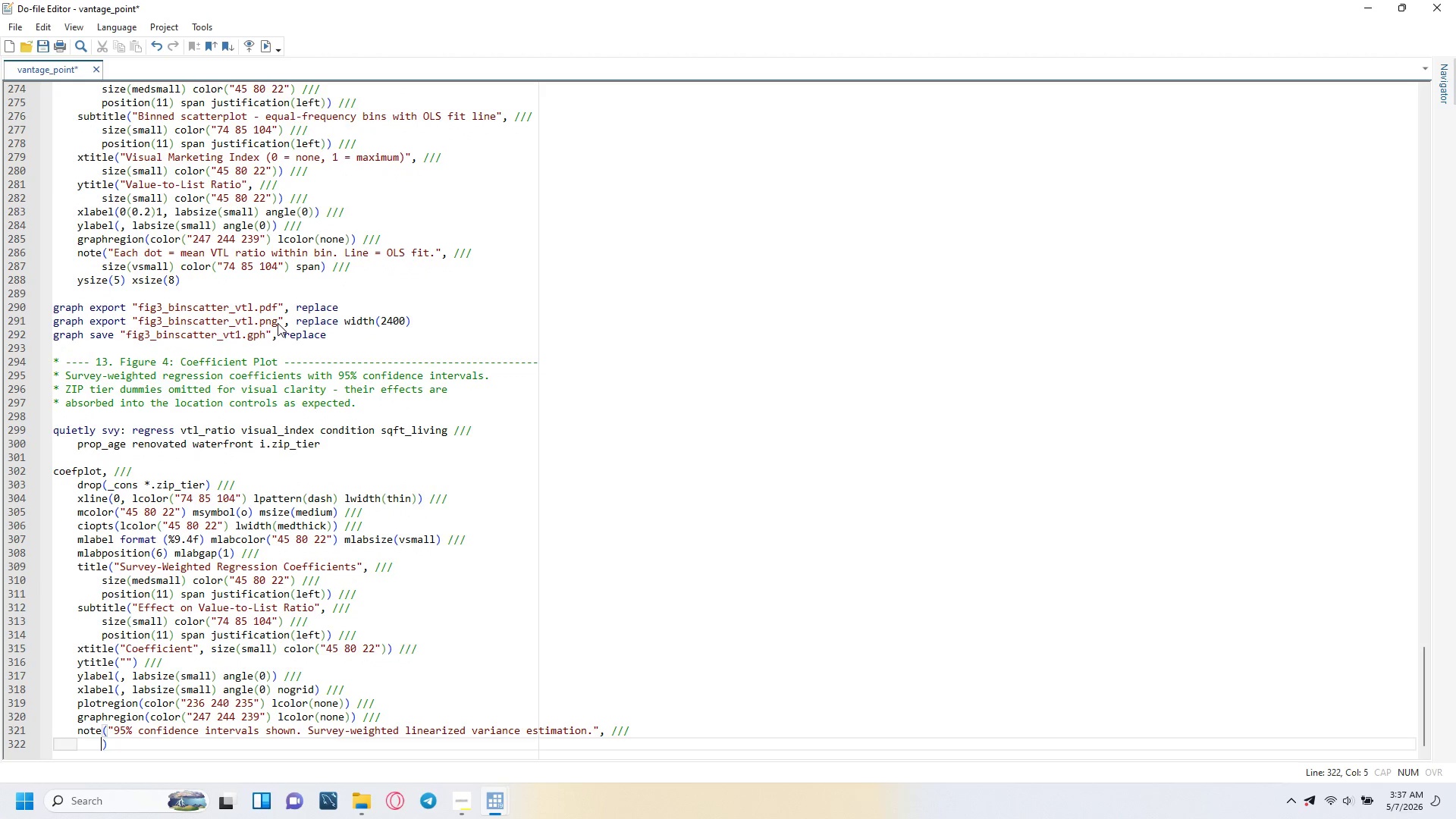 
key(Tab)
type(size(vsmall)
 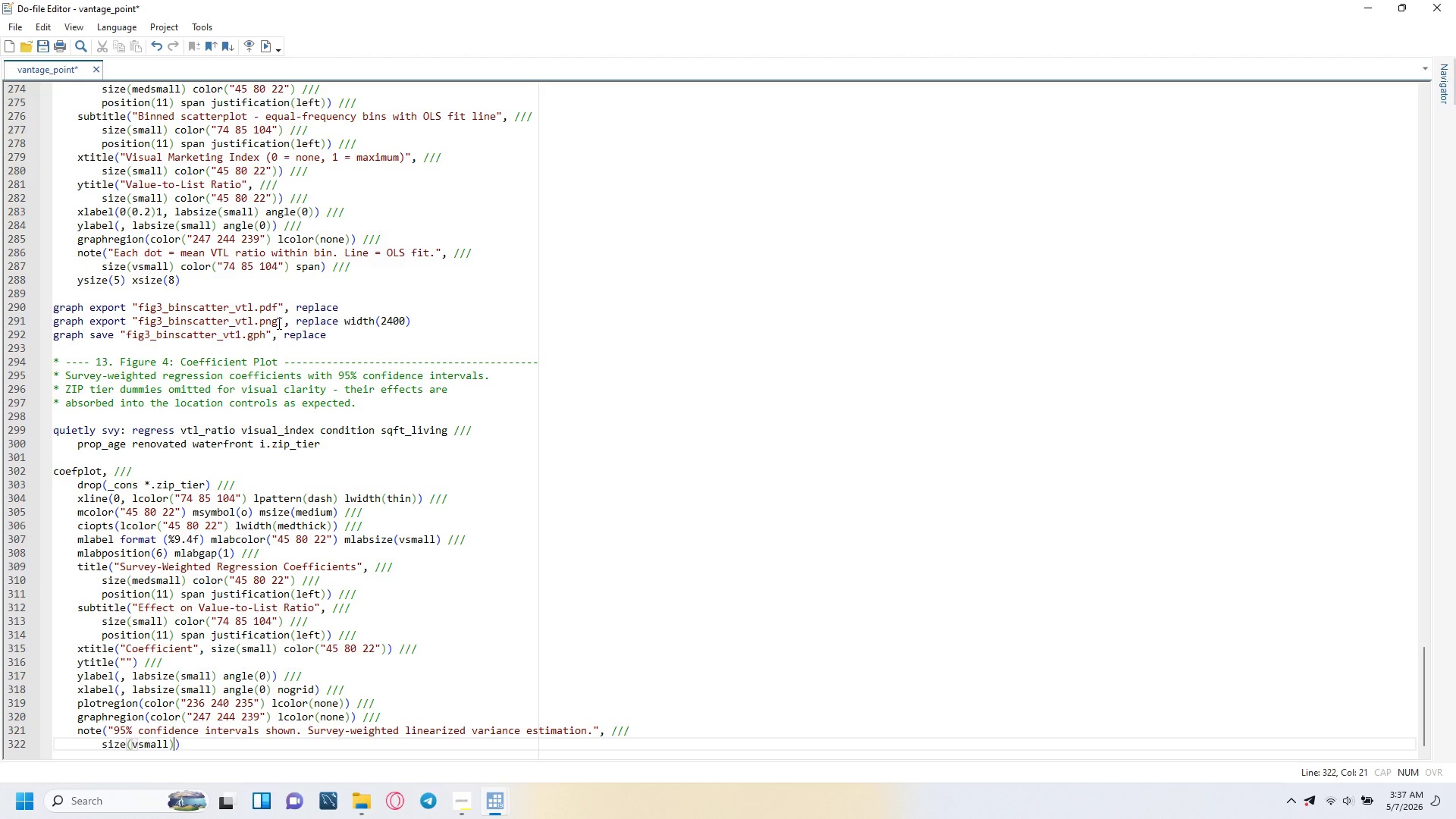 
 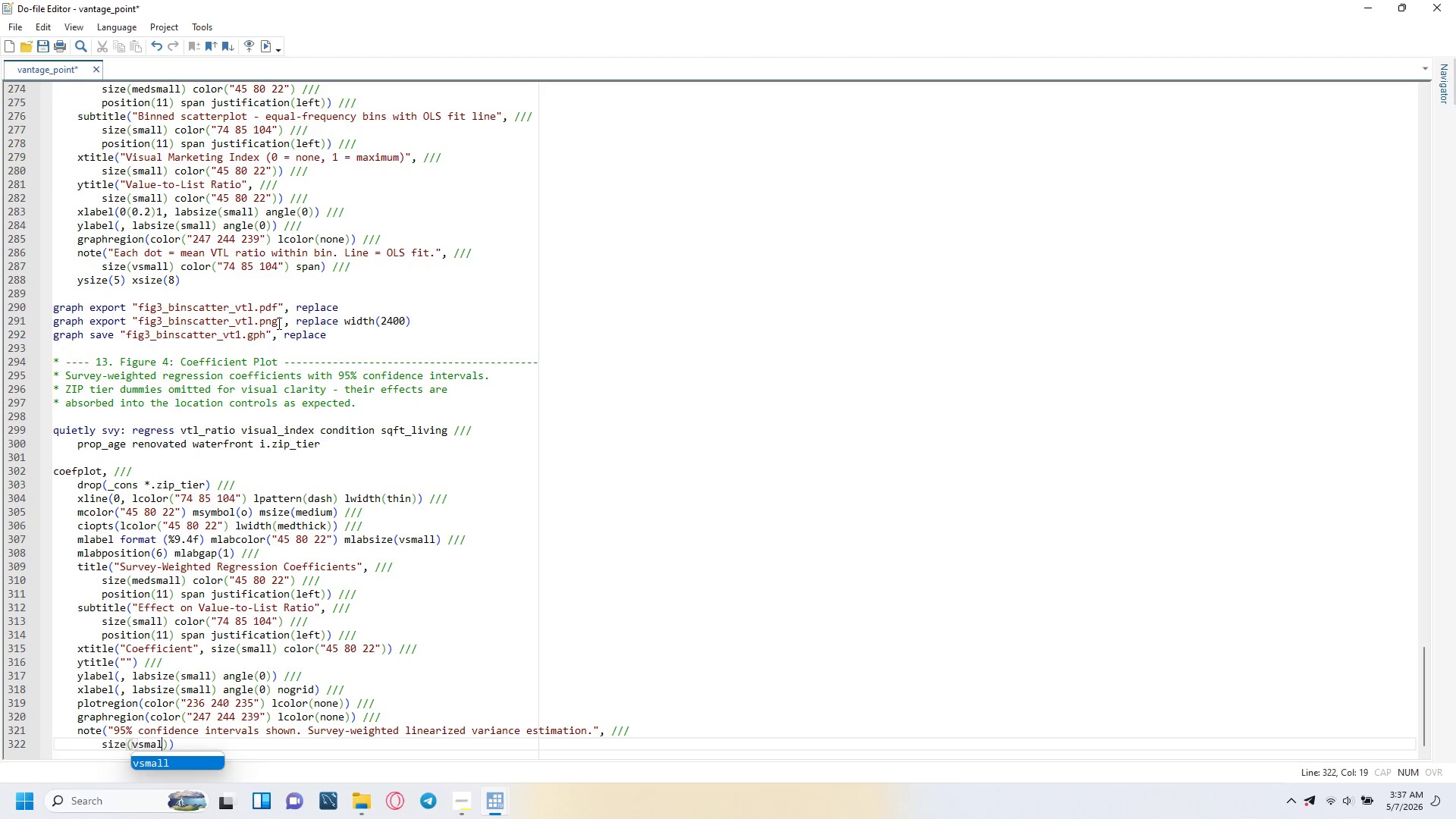 
key(ArrowRight)
 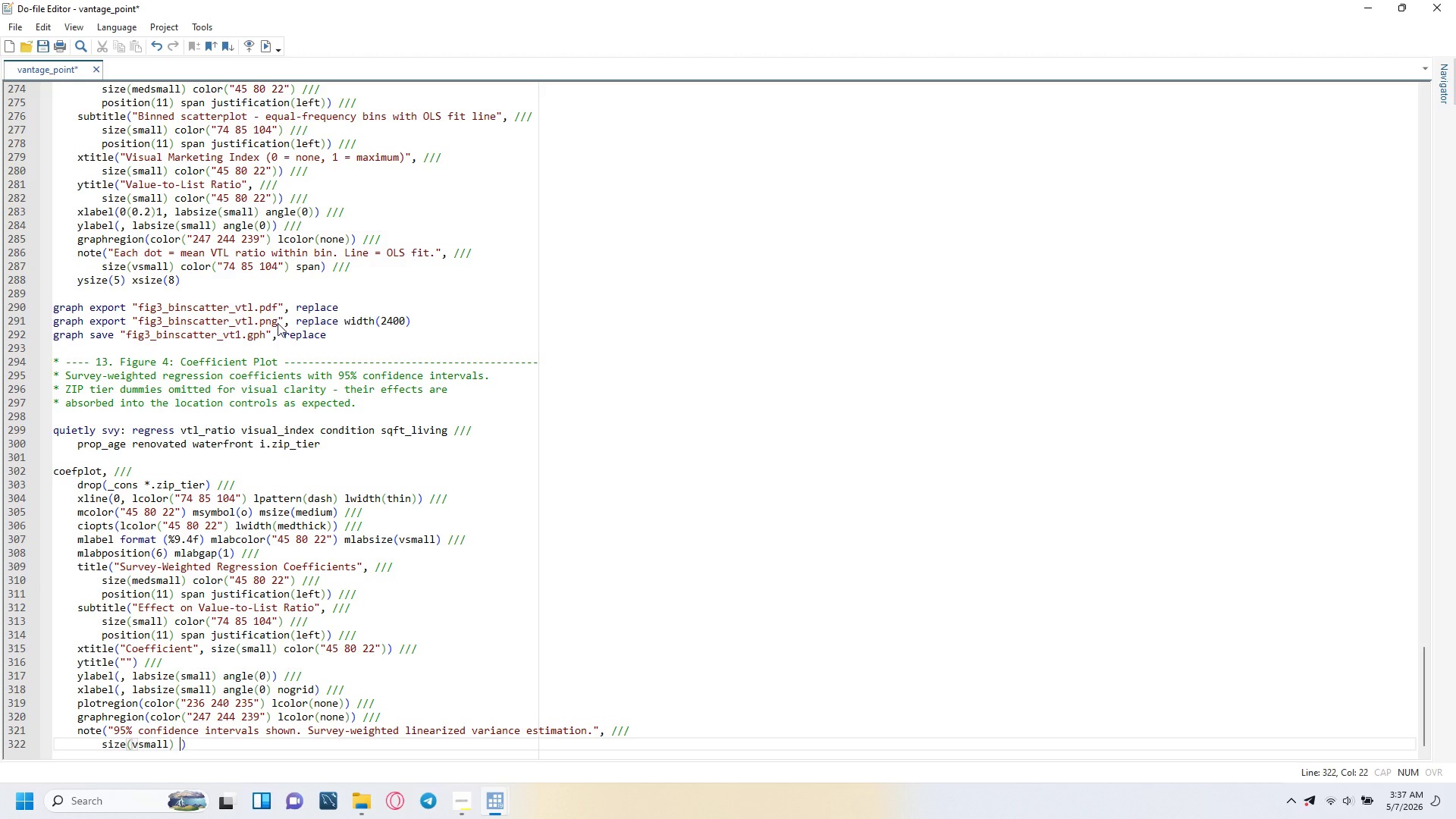 
type( color(')
key(Backspace)
type("74 85 104)
 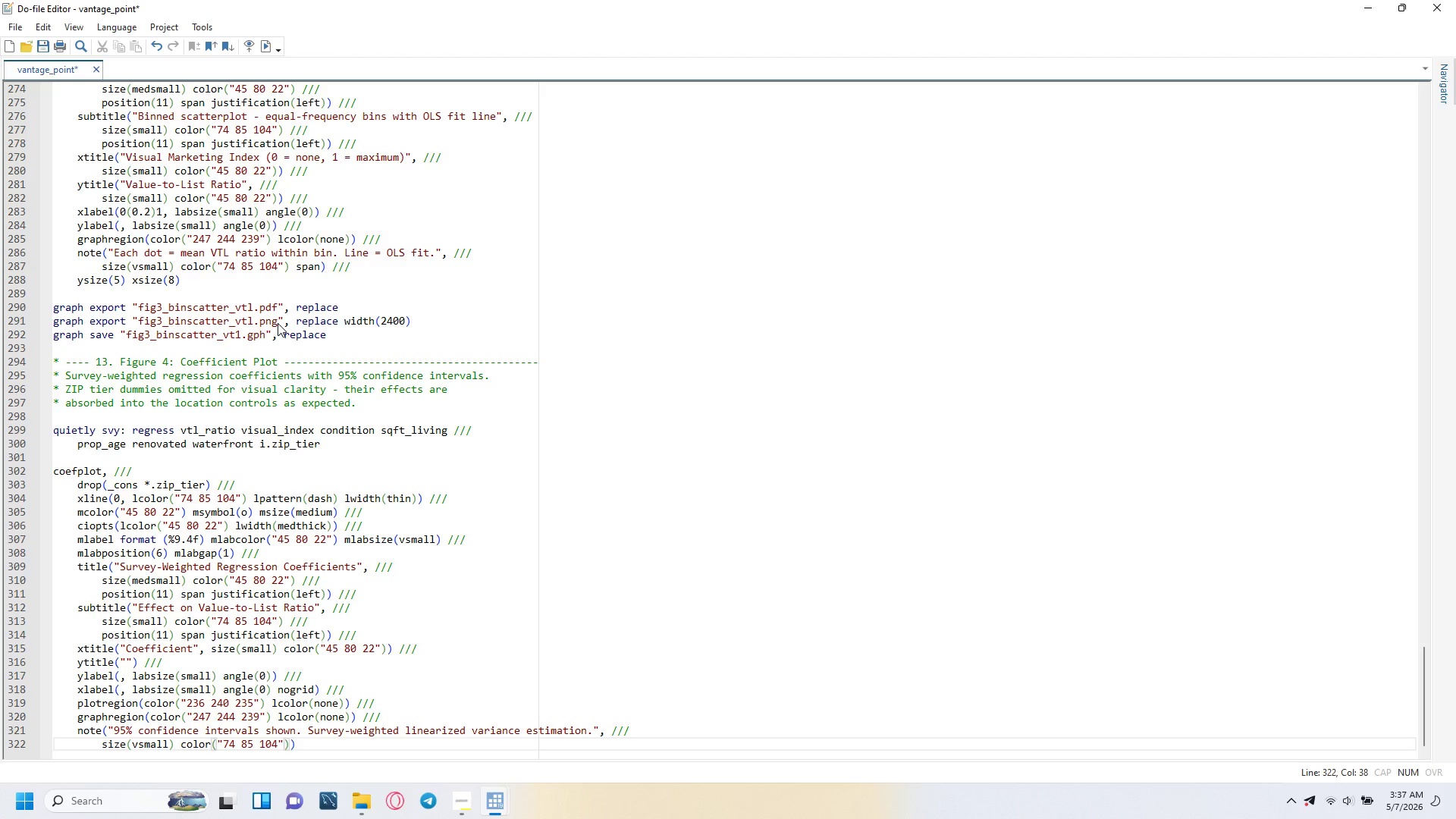 
 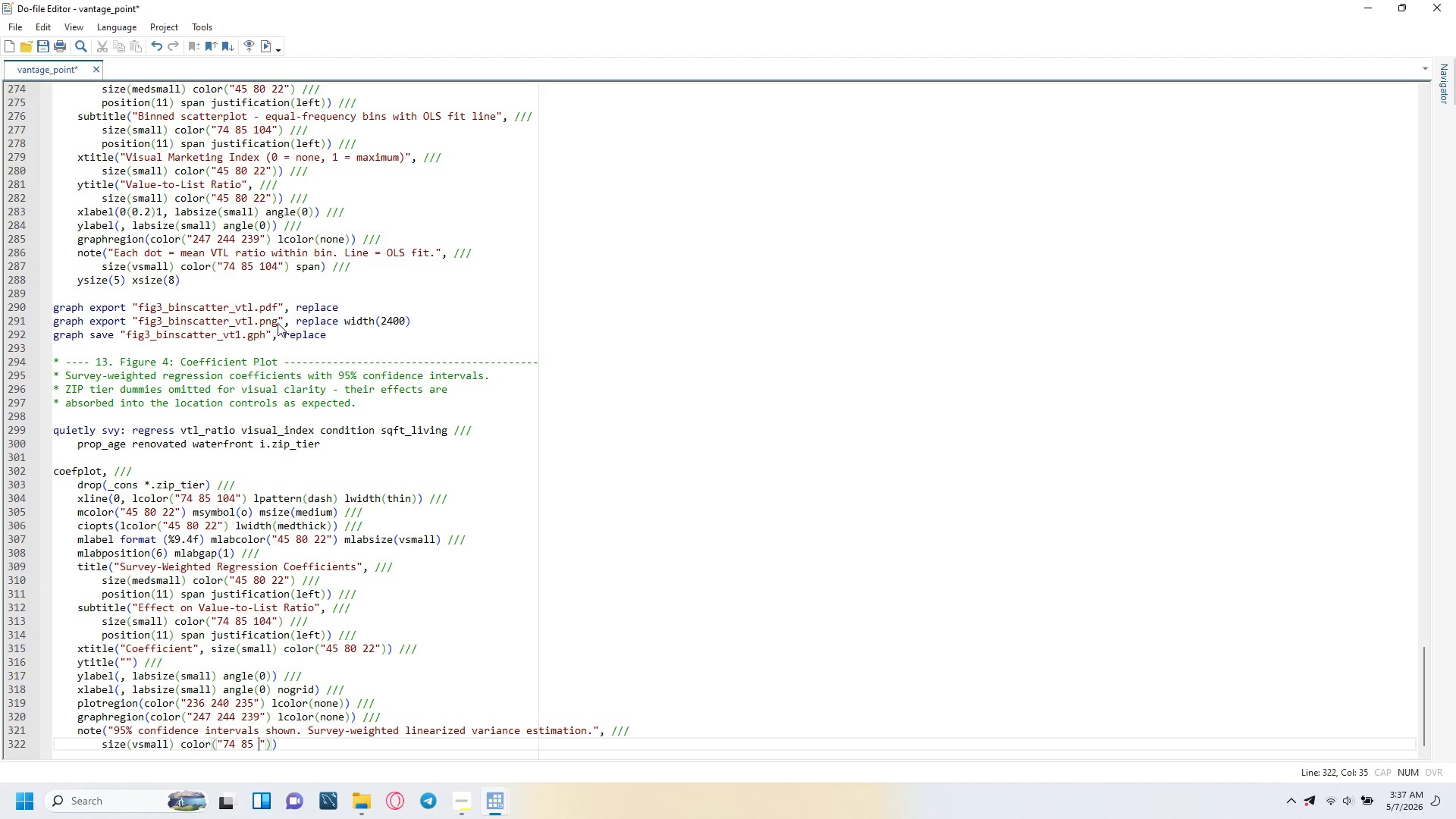 
key(ArrowRight)
 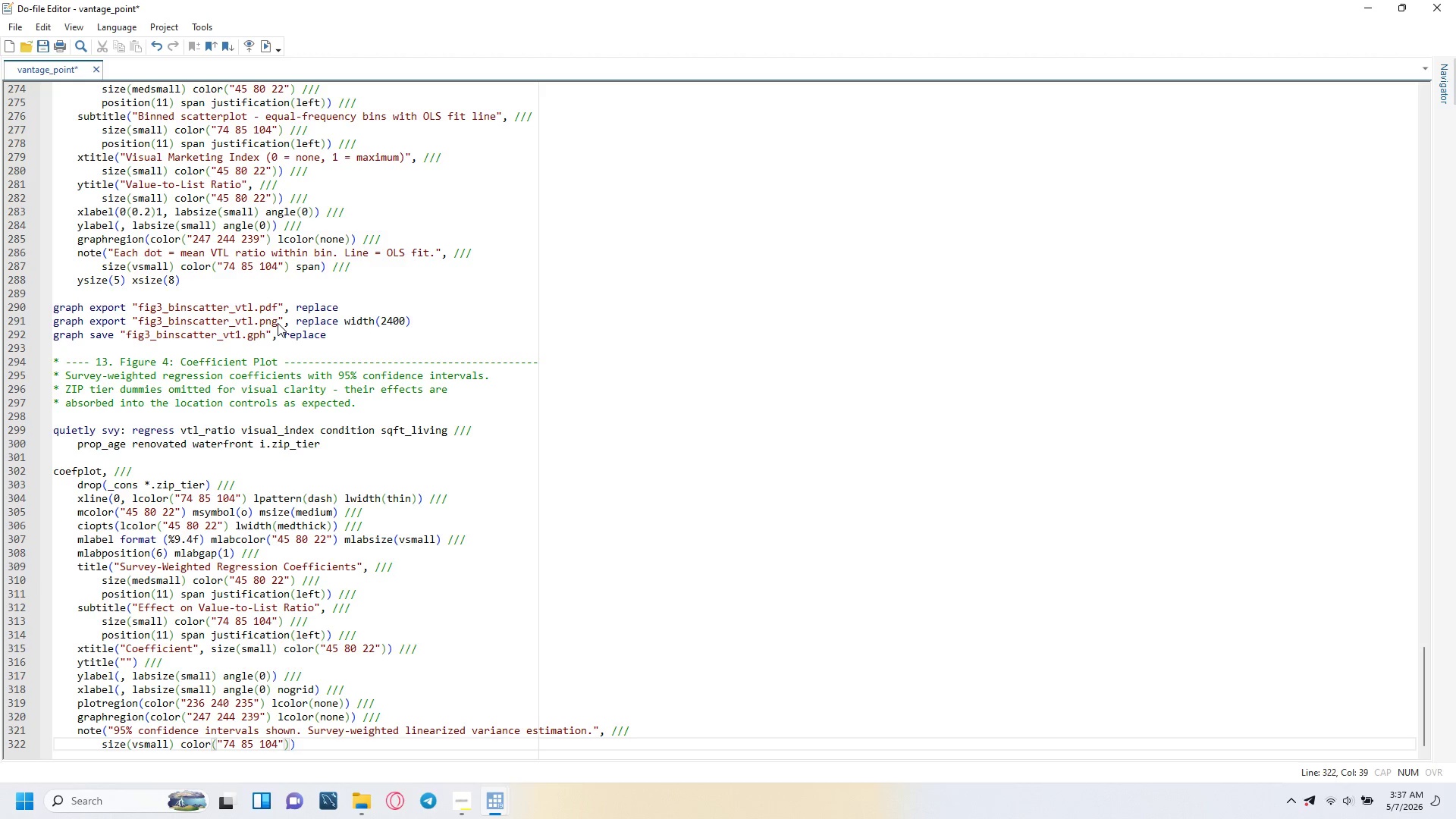 
key(ArrowRight)
 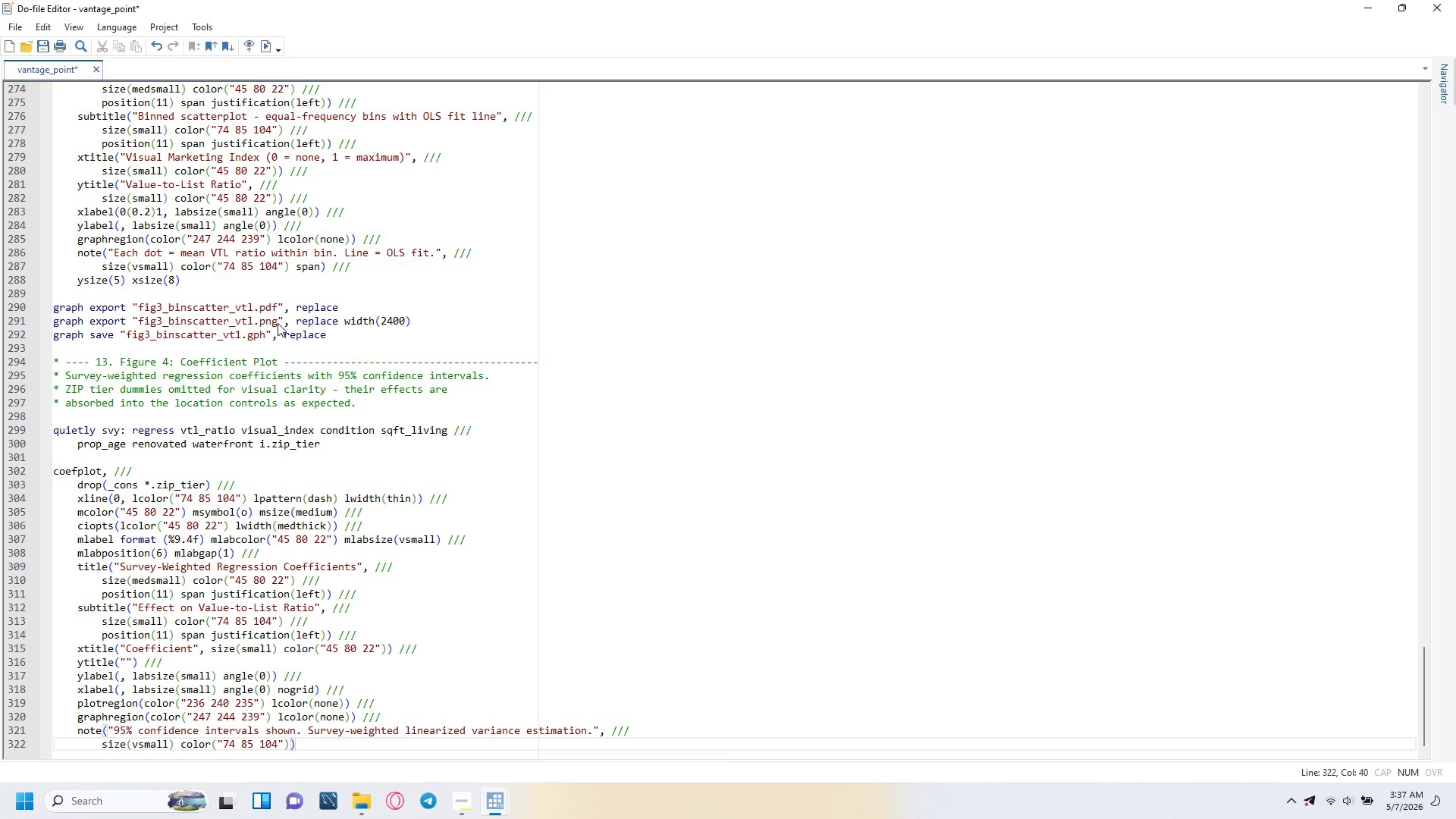 
type( span)
 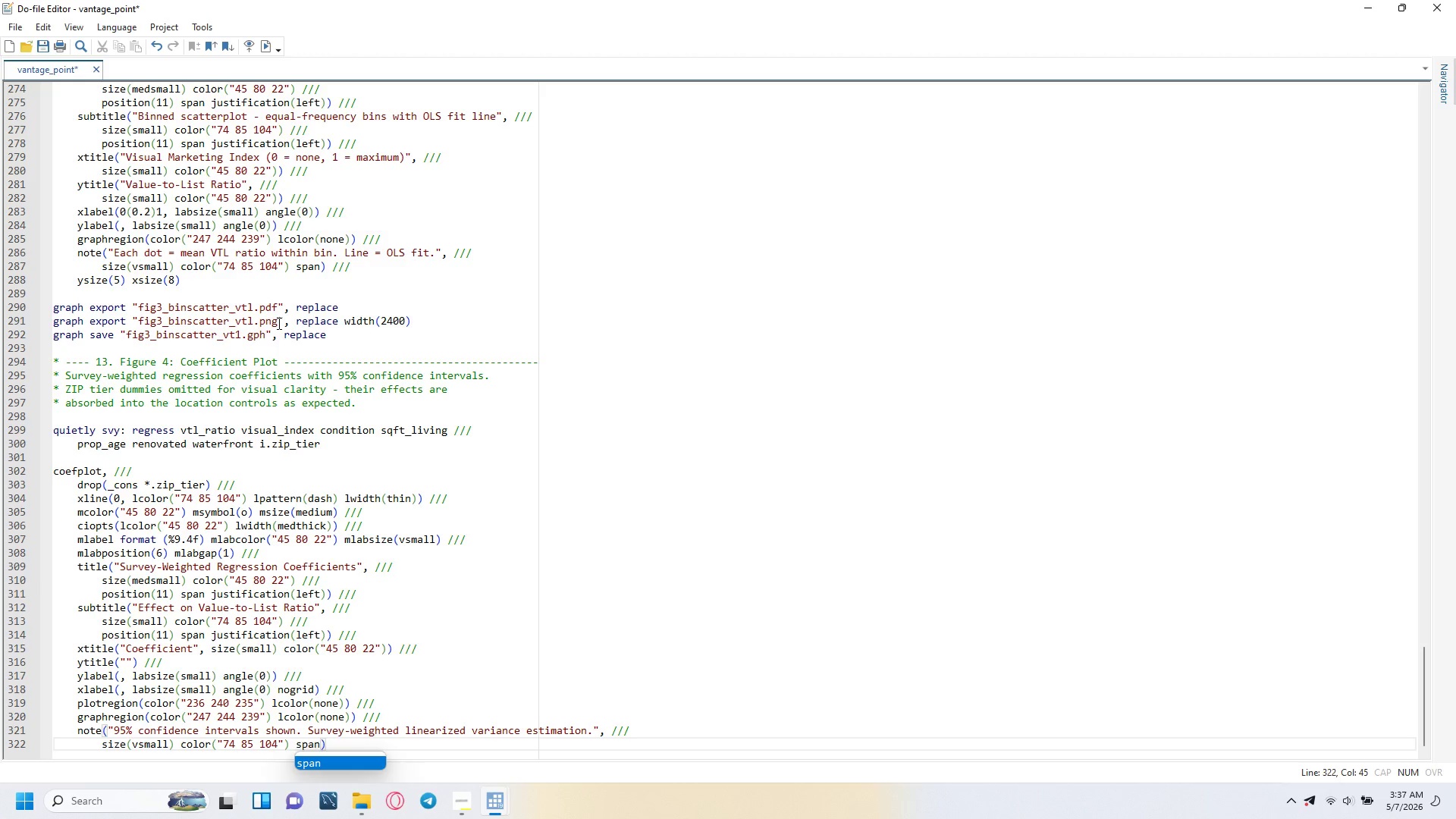 
key(ArrowRight)
 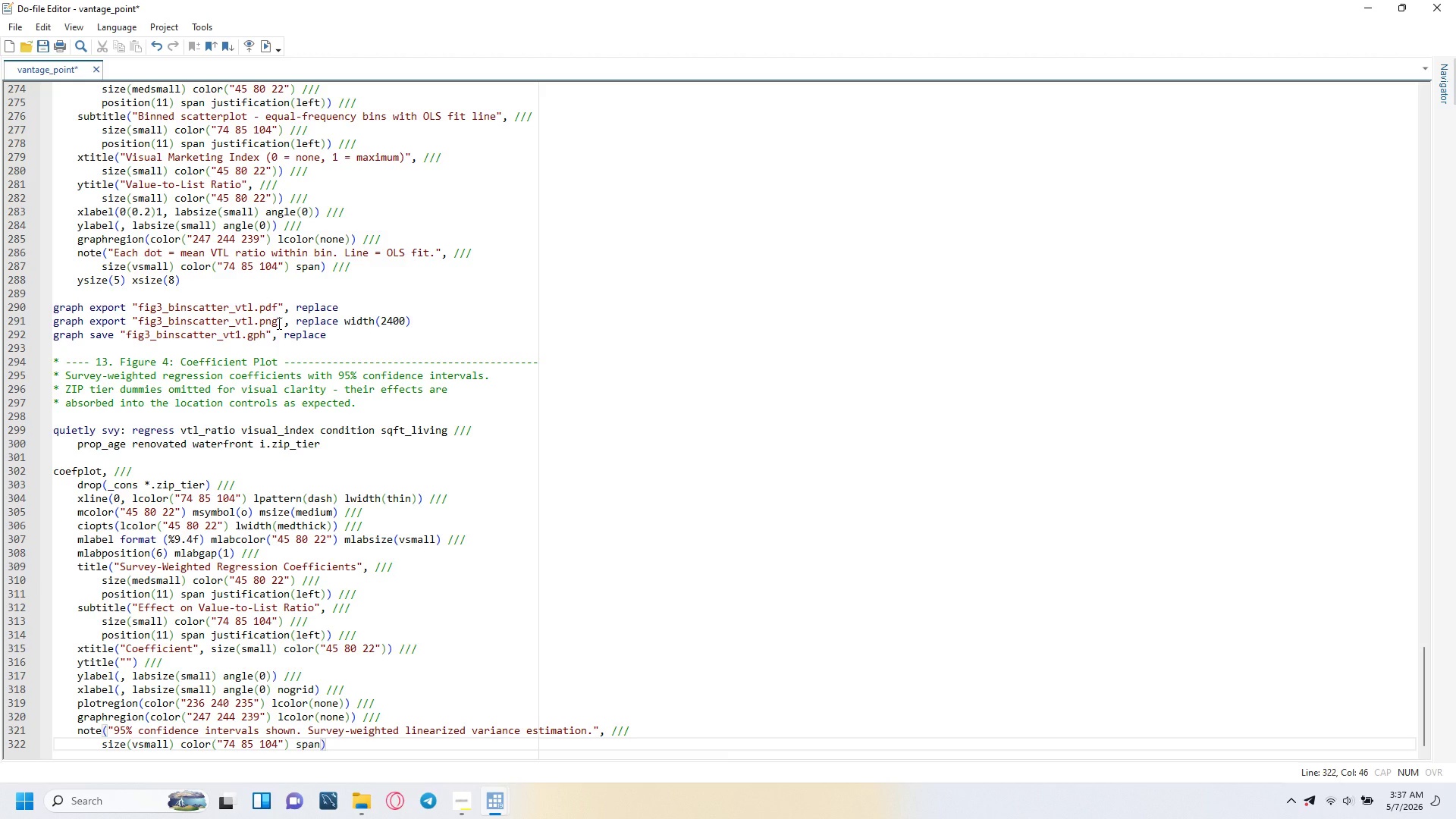 
key(Space)
 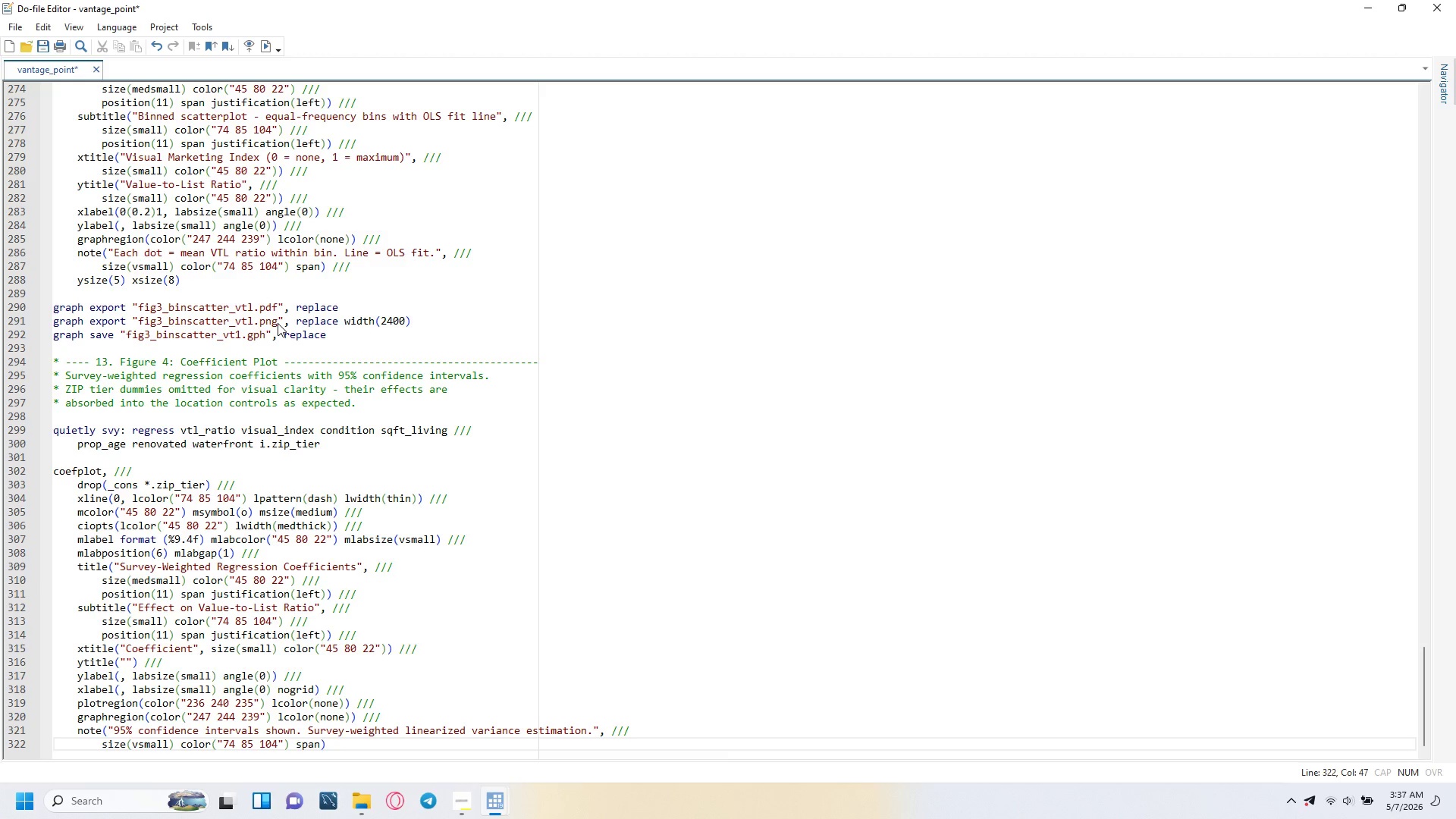 
key(Slash)
 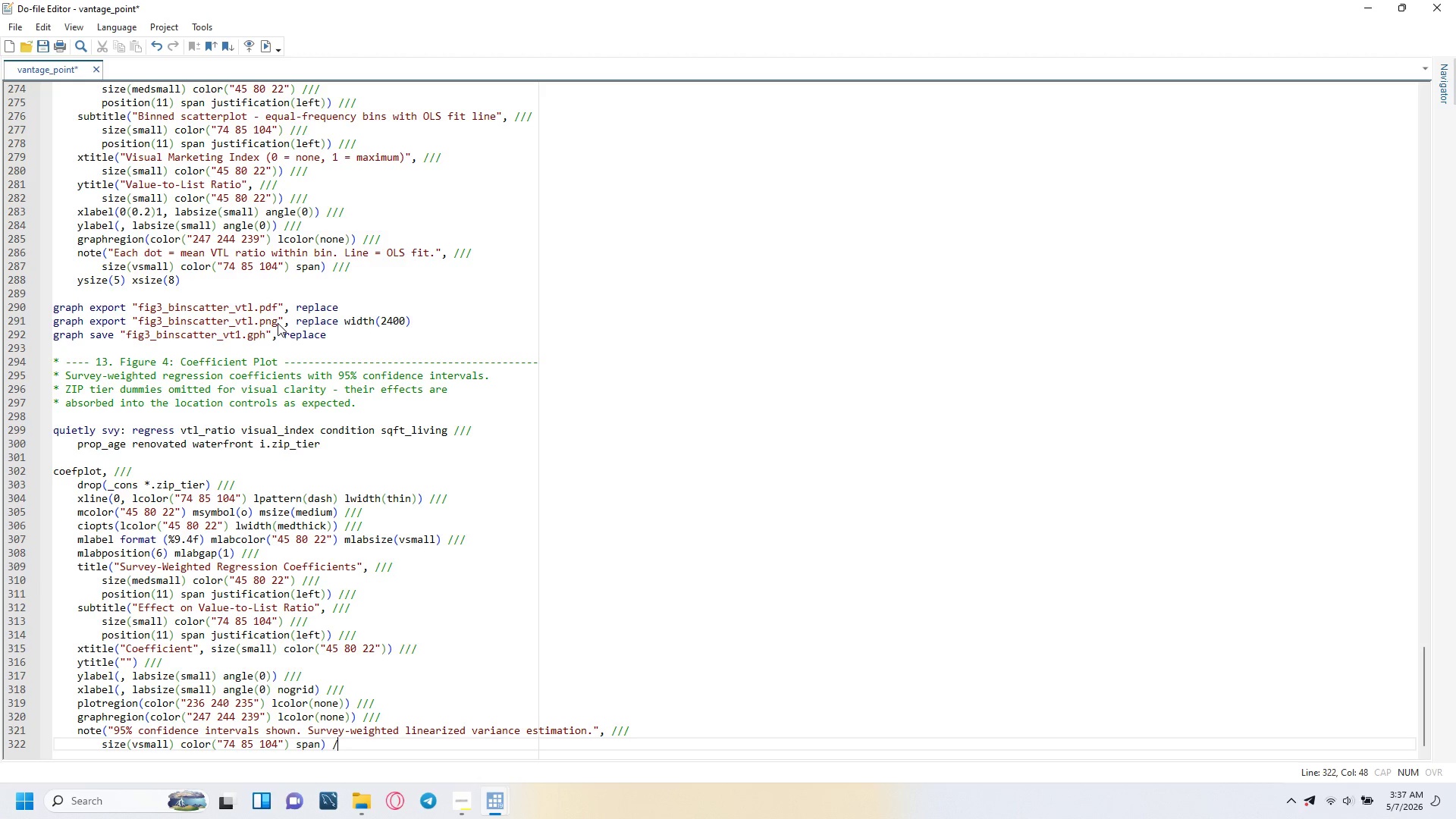 
key(Slash)
 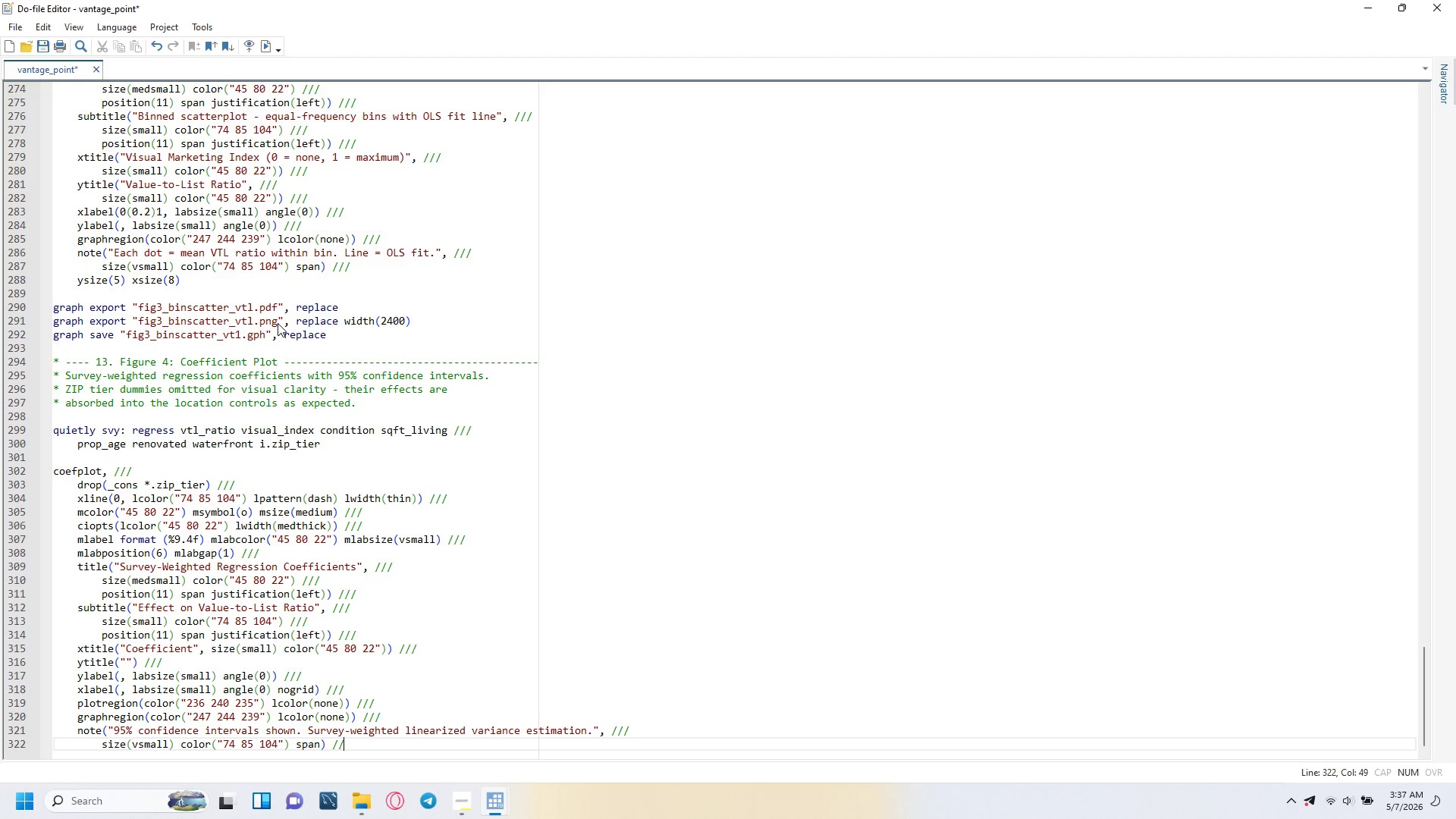 
key(Slash)
 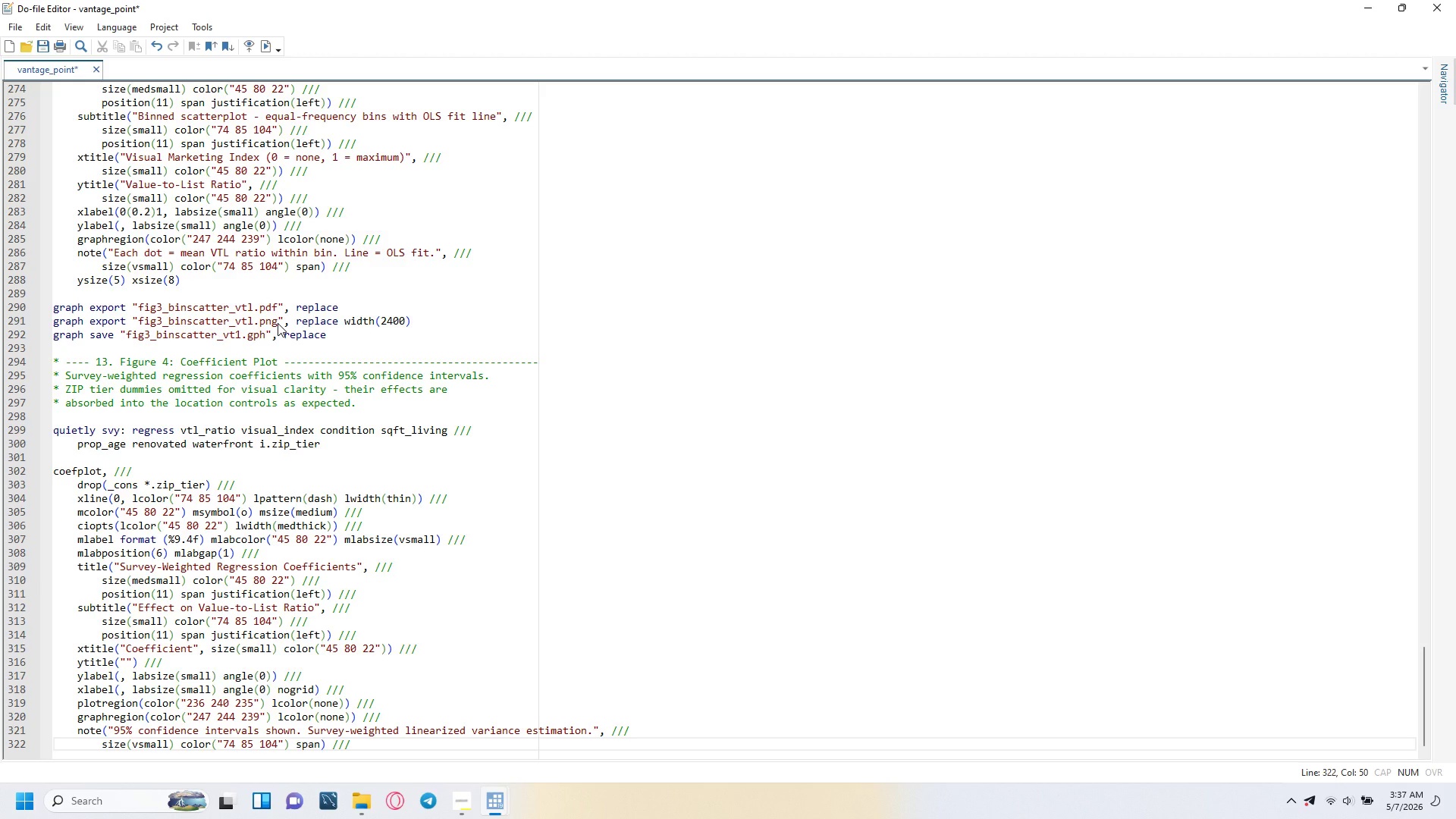 
key(Enter)
 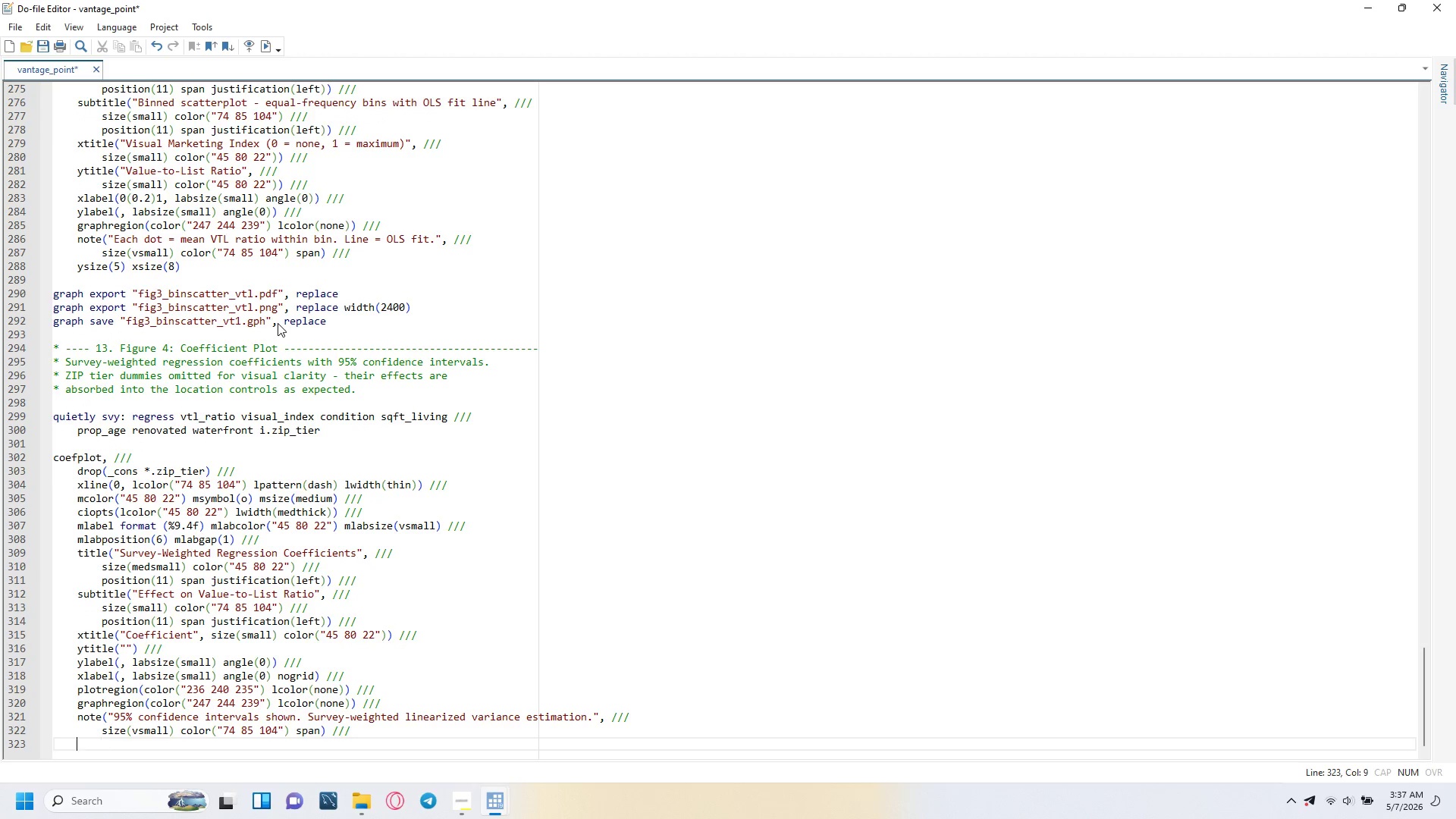 
key(Backspace)
type(ysize )
key(Backspace)
type((5)
 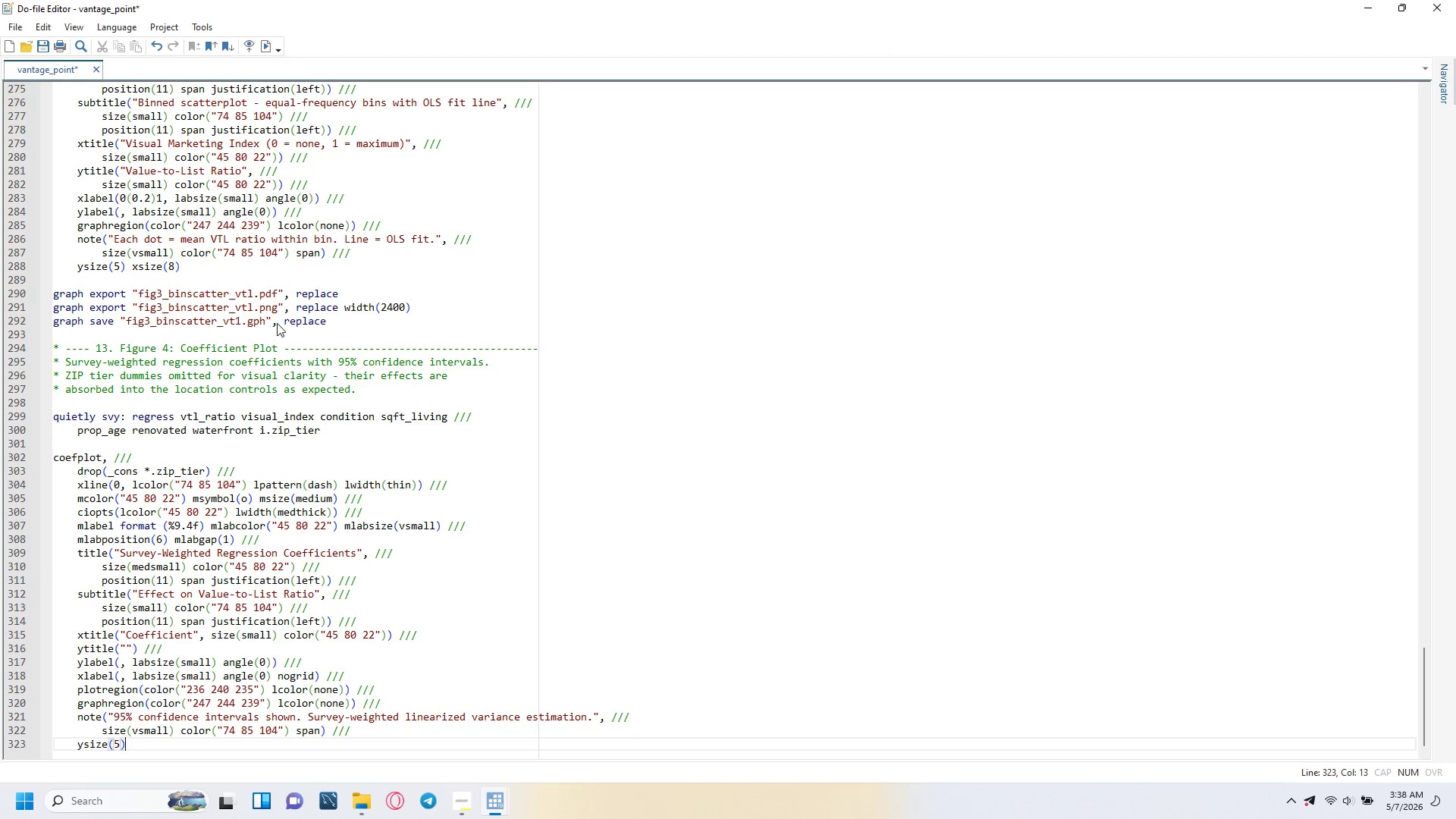 
key(ArrowRight)
 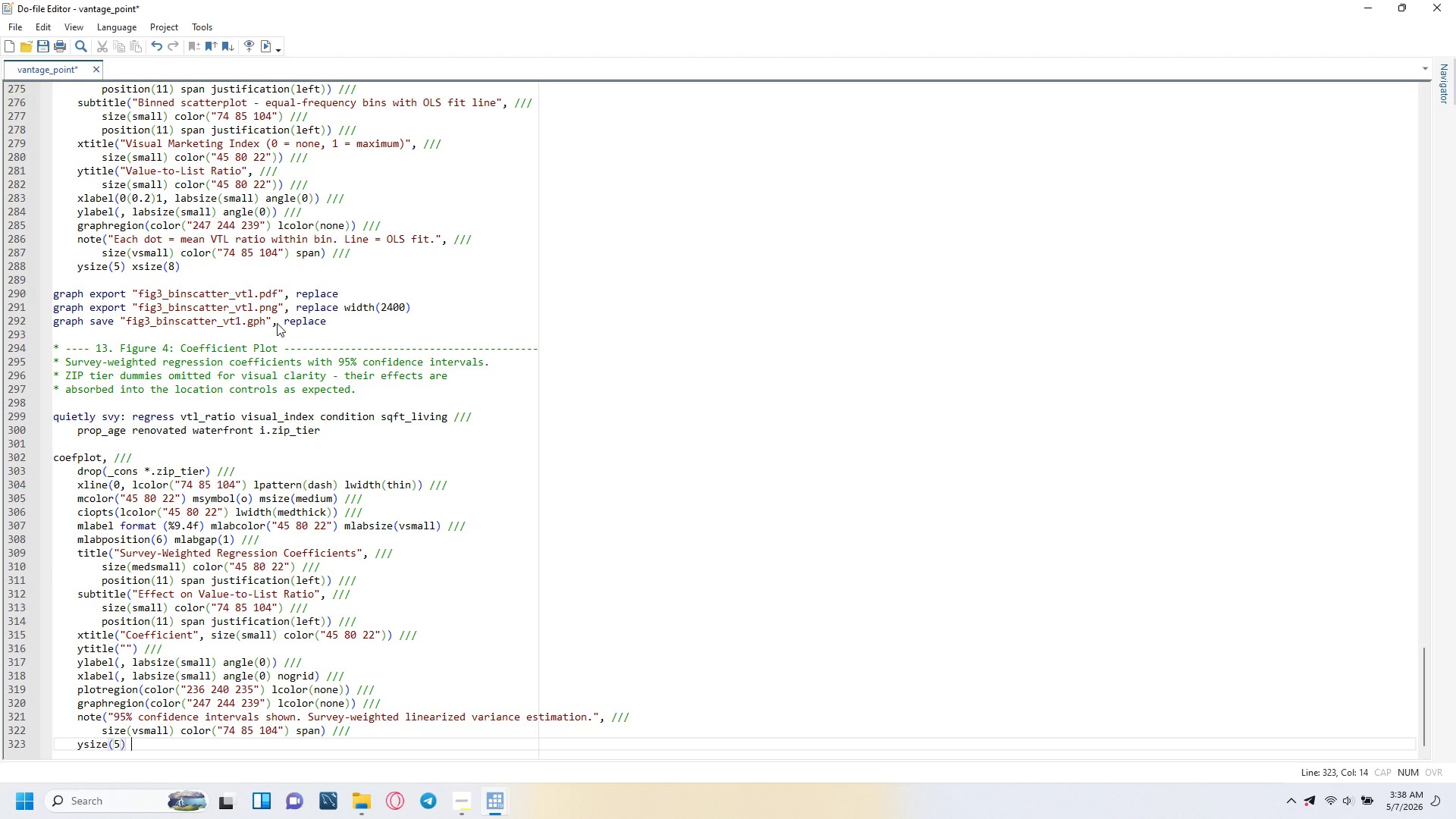 
type( xsize(8)
 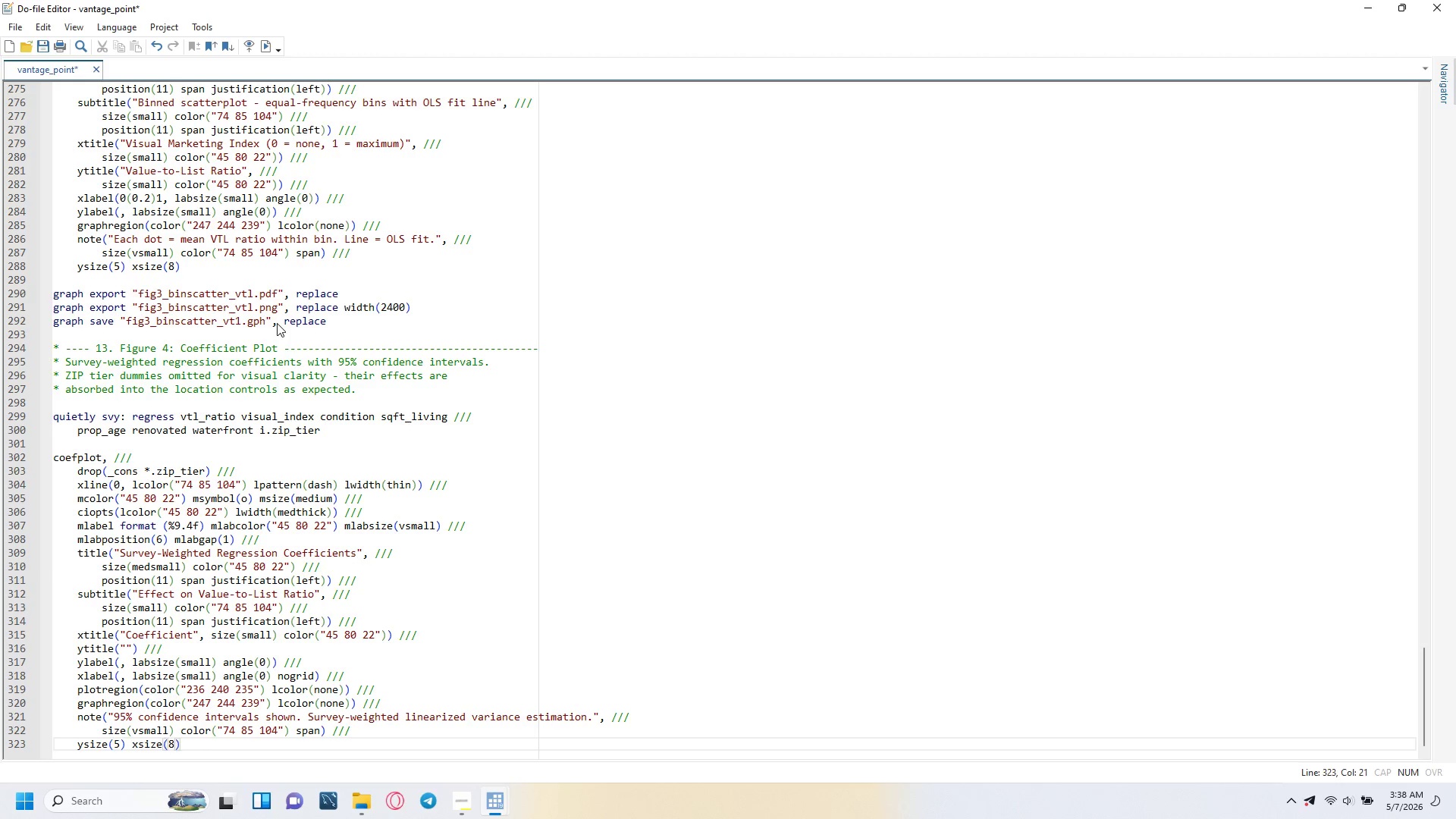 
key(ArrowRight)
 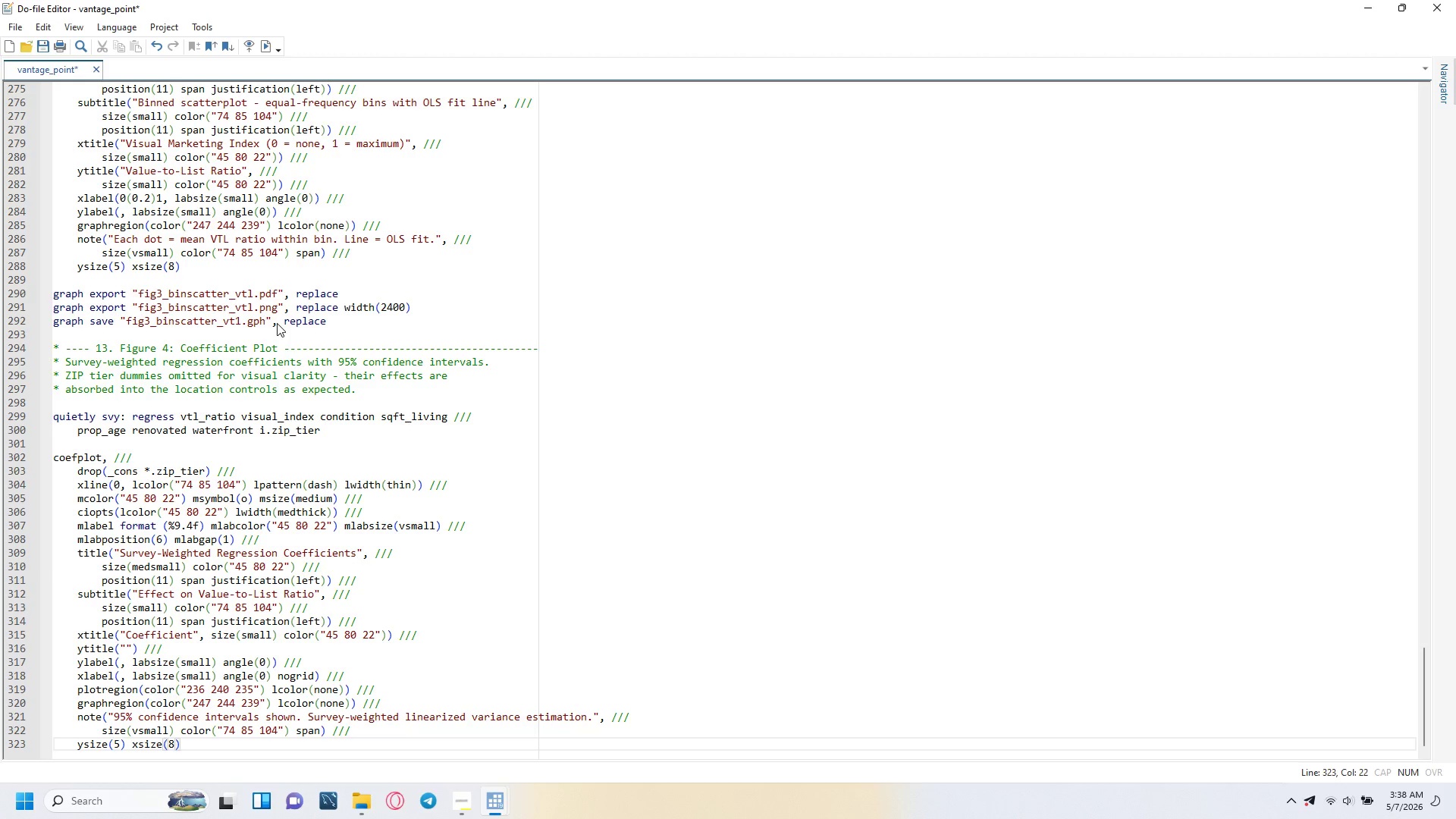 
key(Enter)
 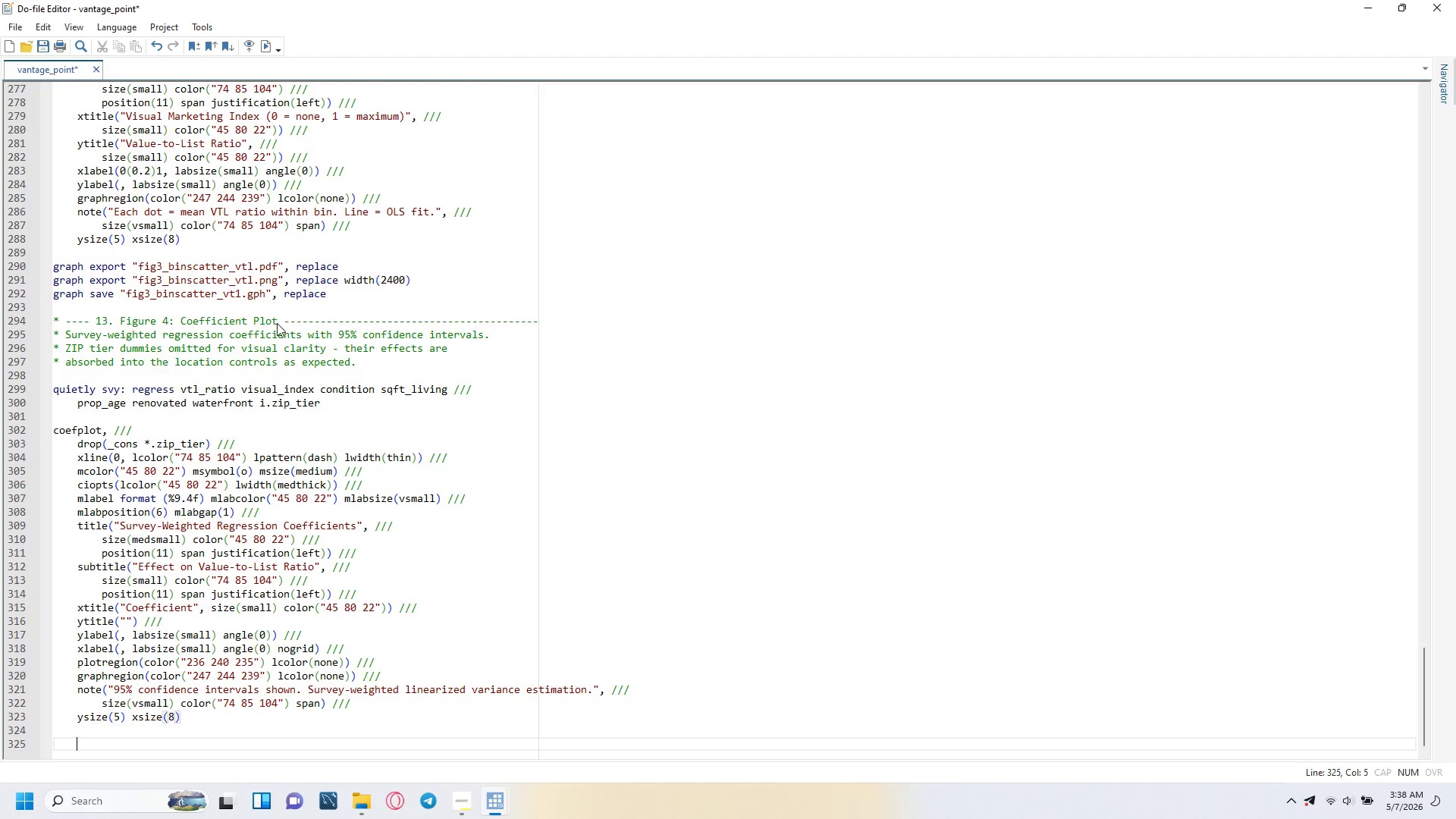 
key(Enter)
 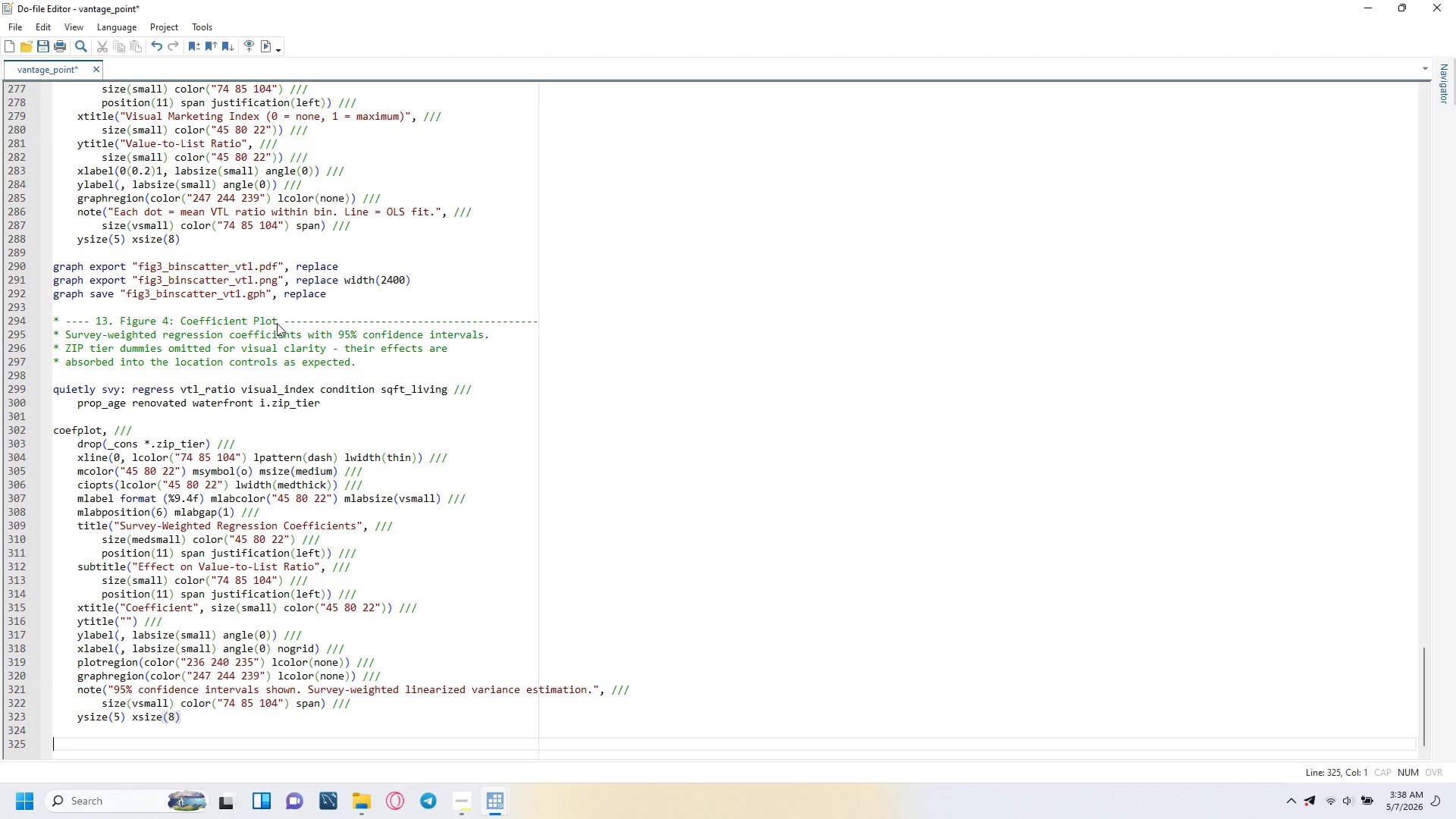 
key(Backspace)
type(graph export "fig4_coefplot_svy.pdf)
 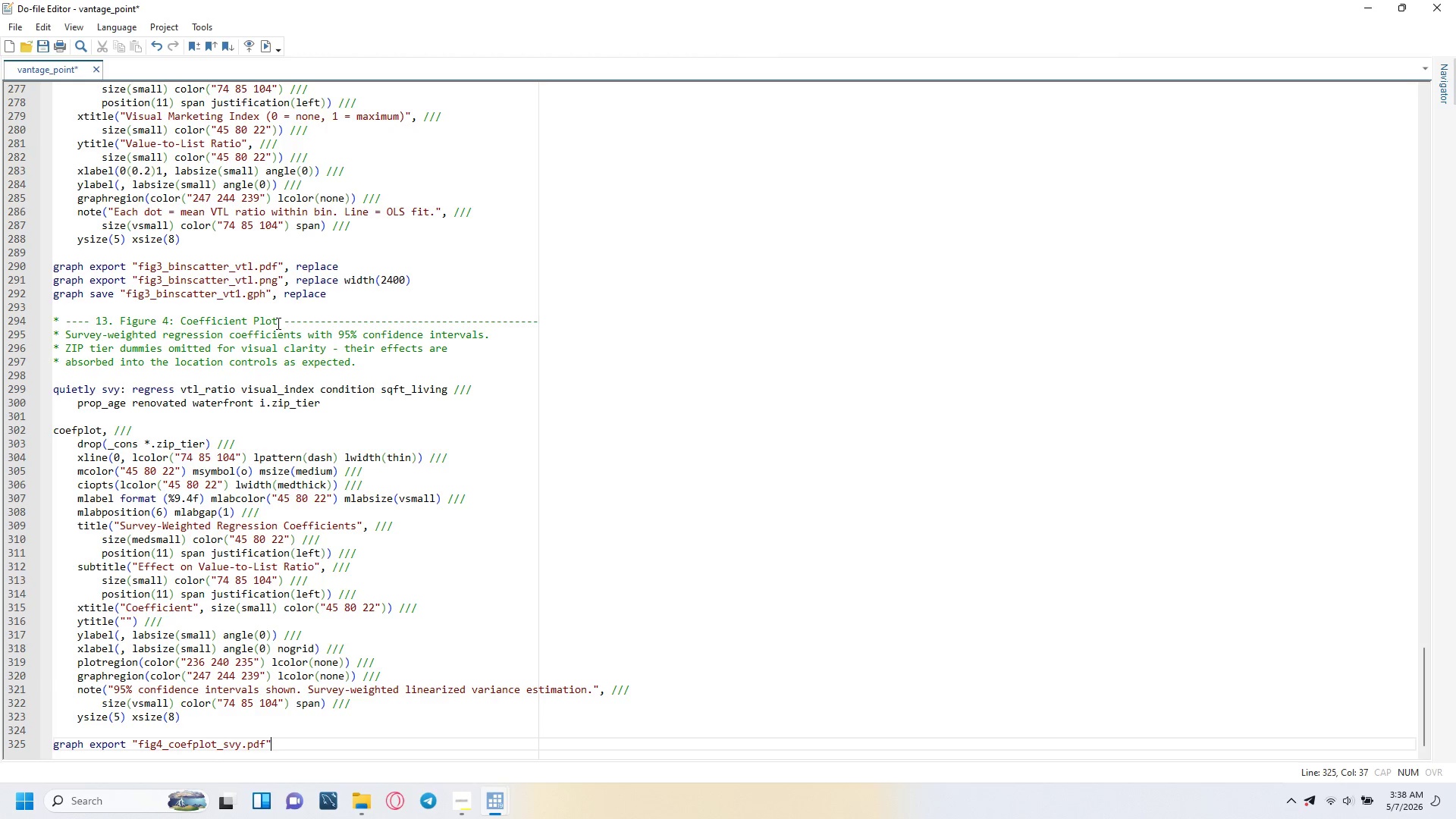 
 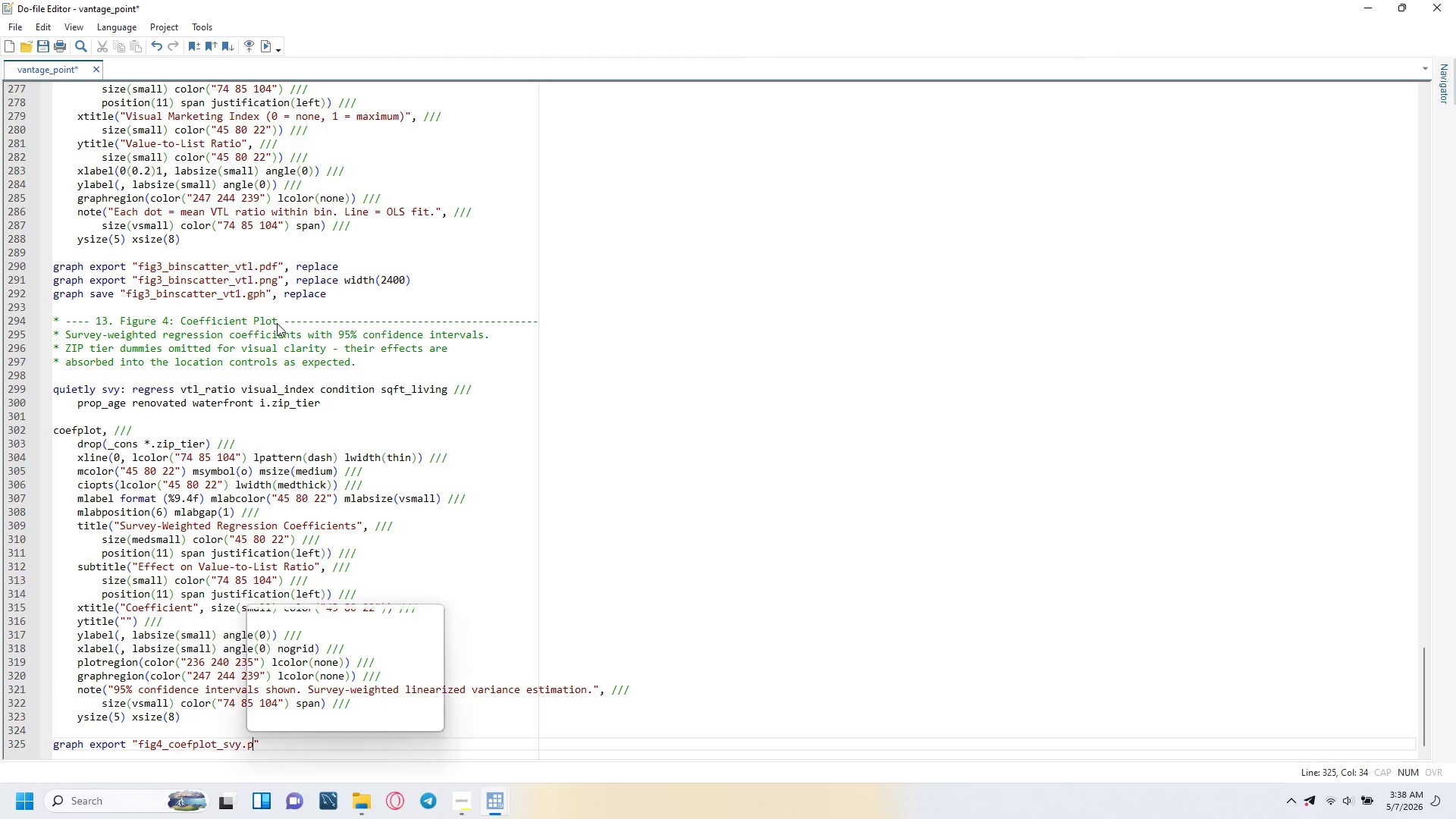 
key(ArrowRight)
 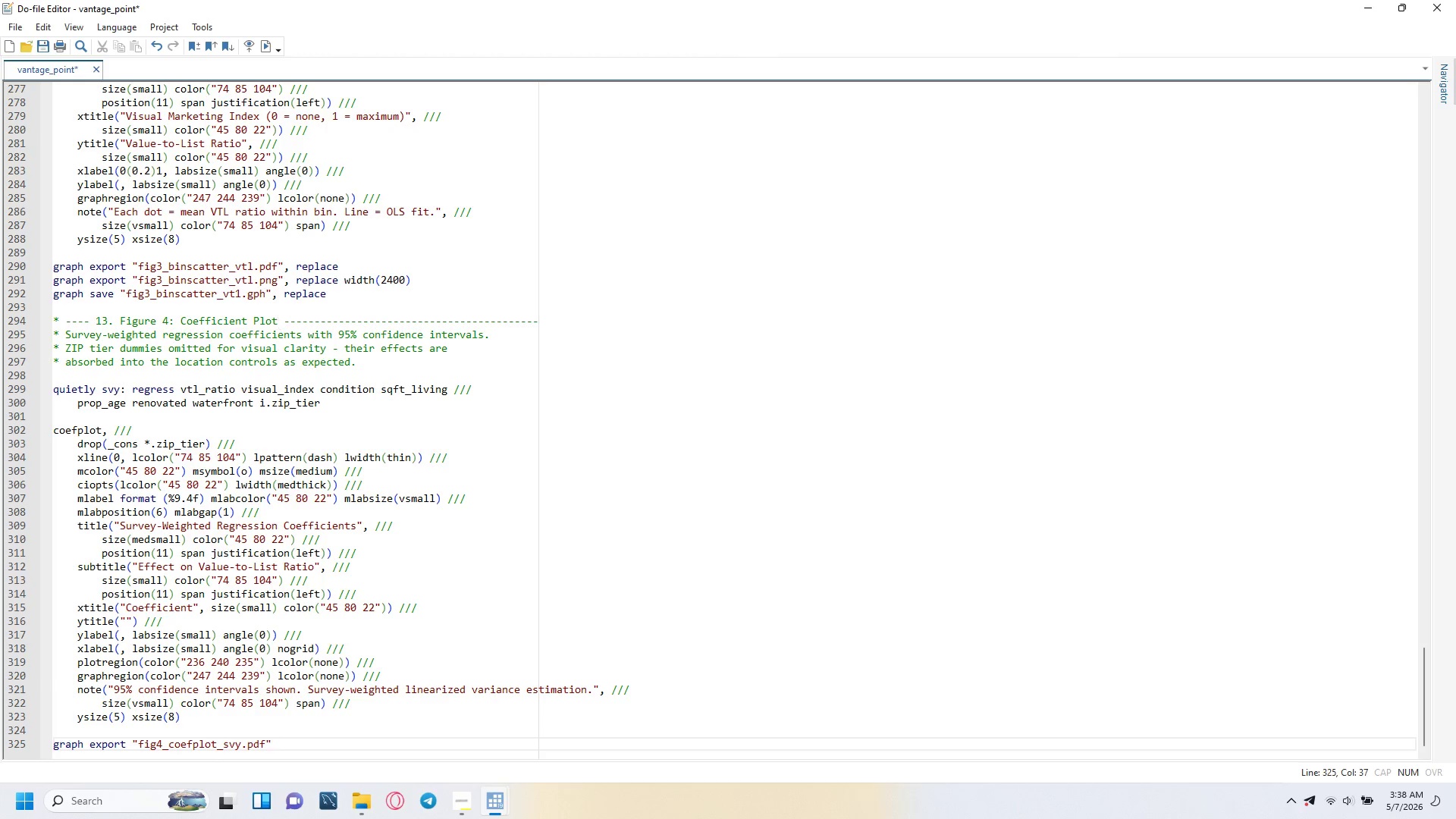 
type(, replace)
 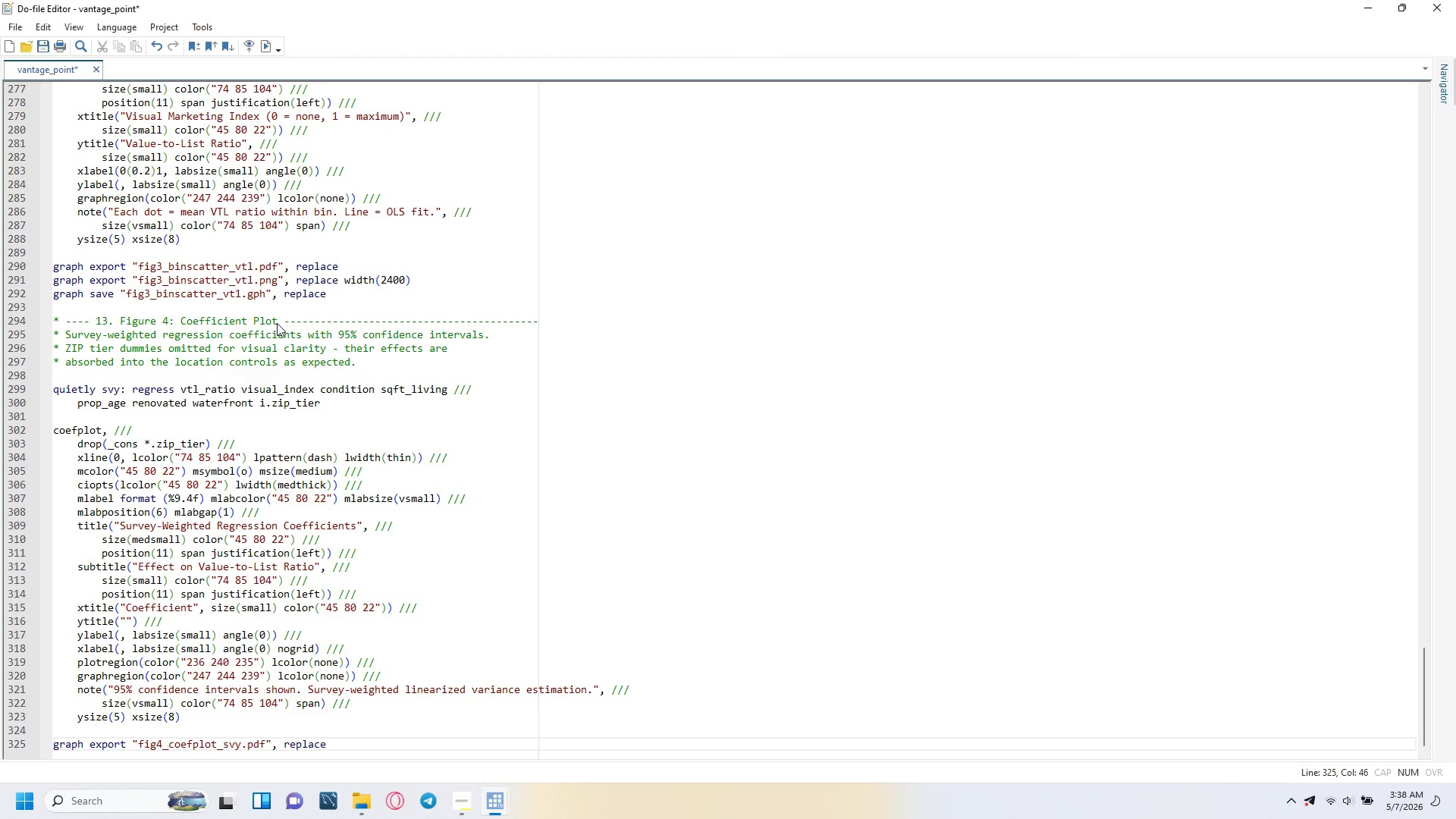 
key(Enter)
 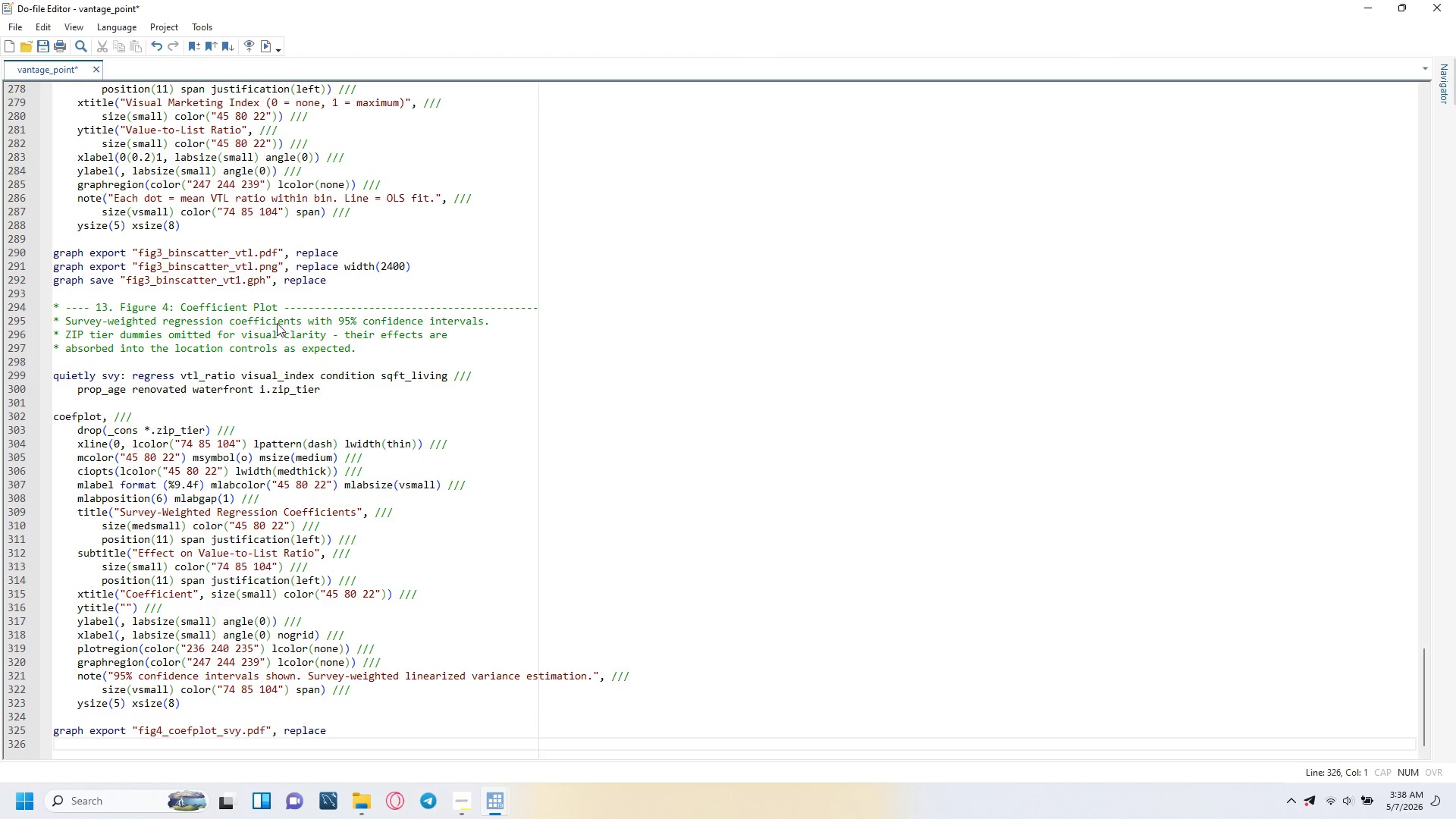 
type(graph export "fig4_coefplot_svy)
 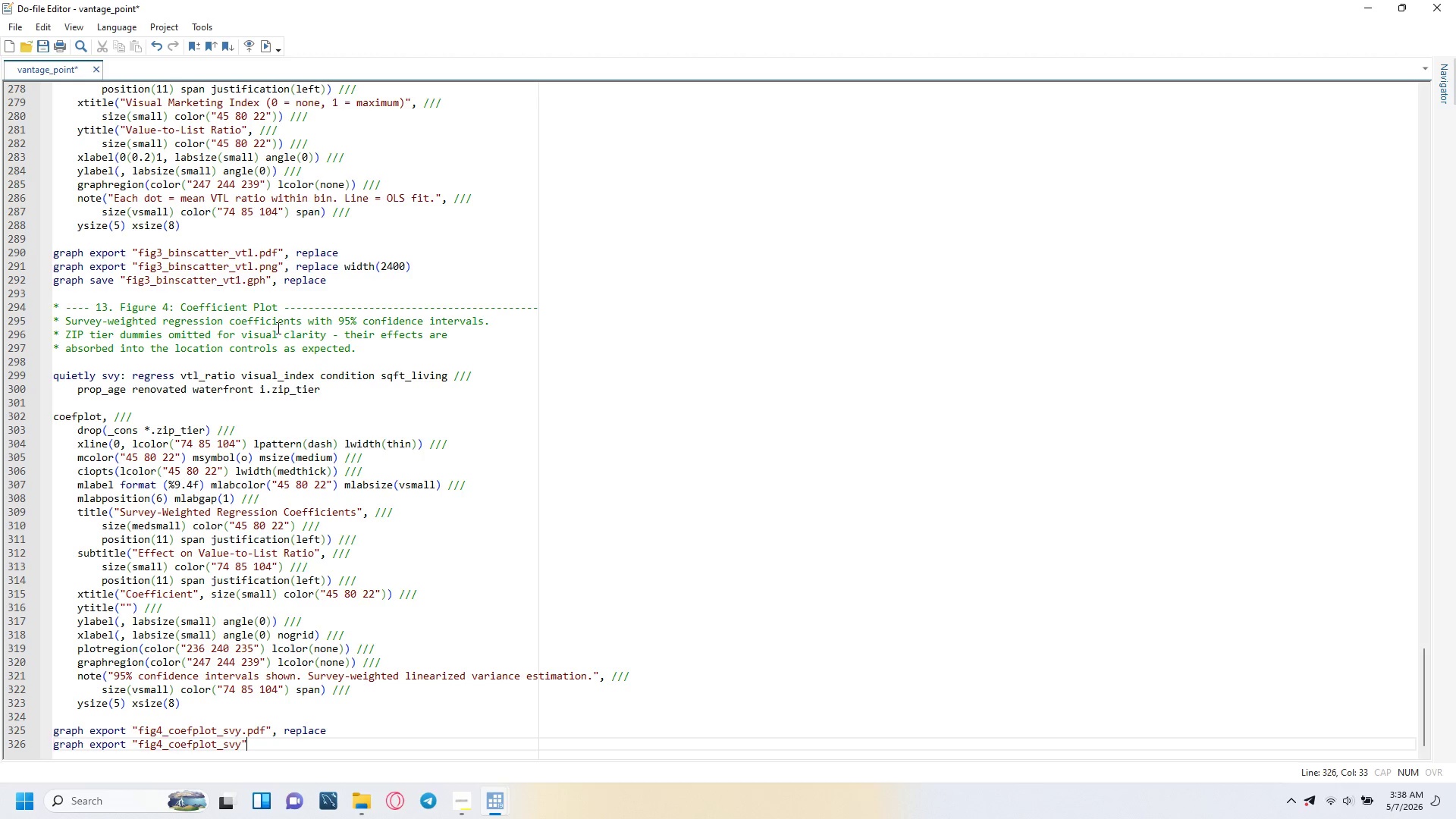 
 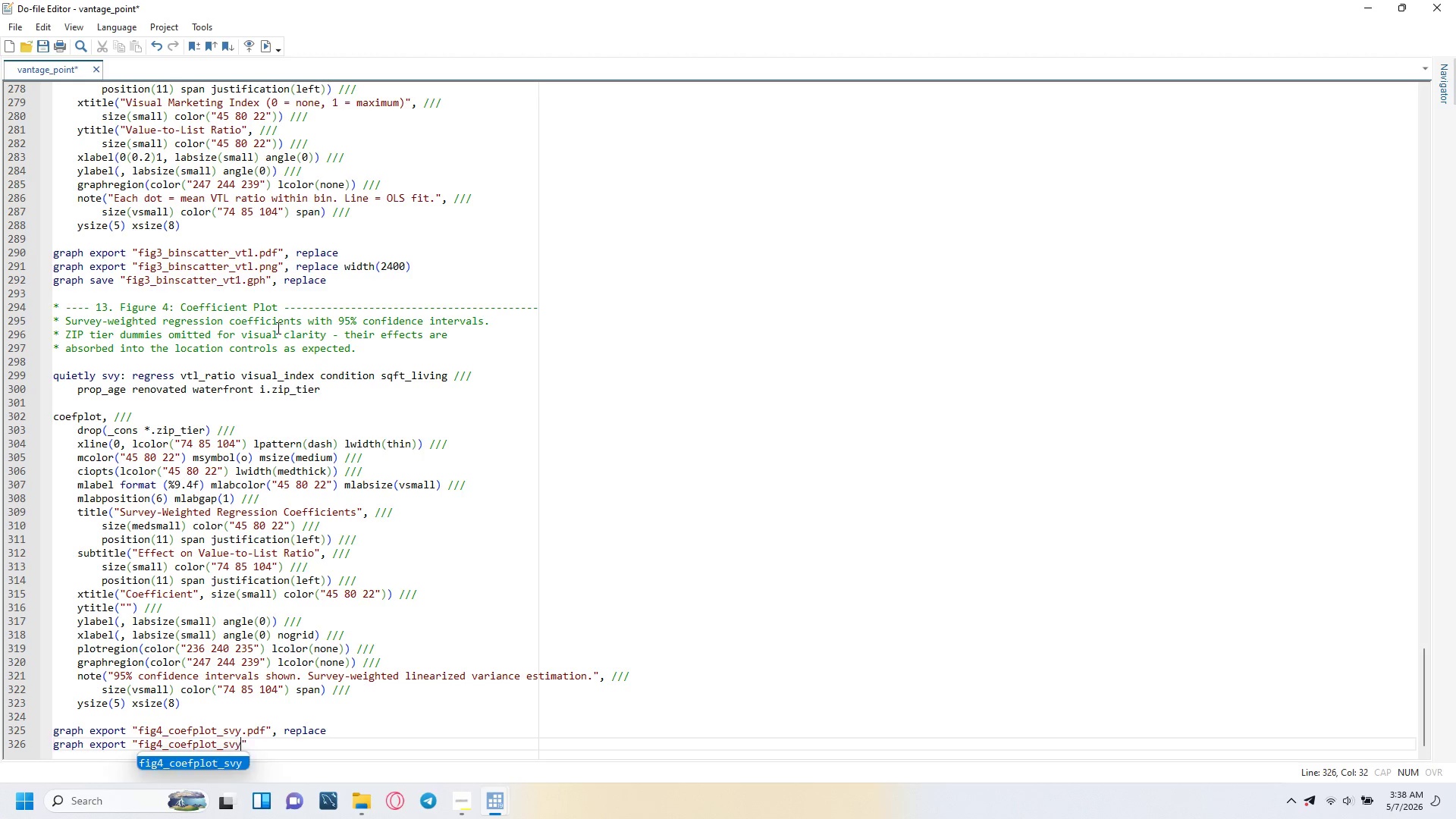 
key(ArrowRight)
 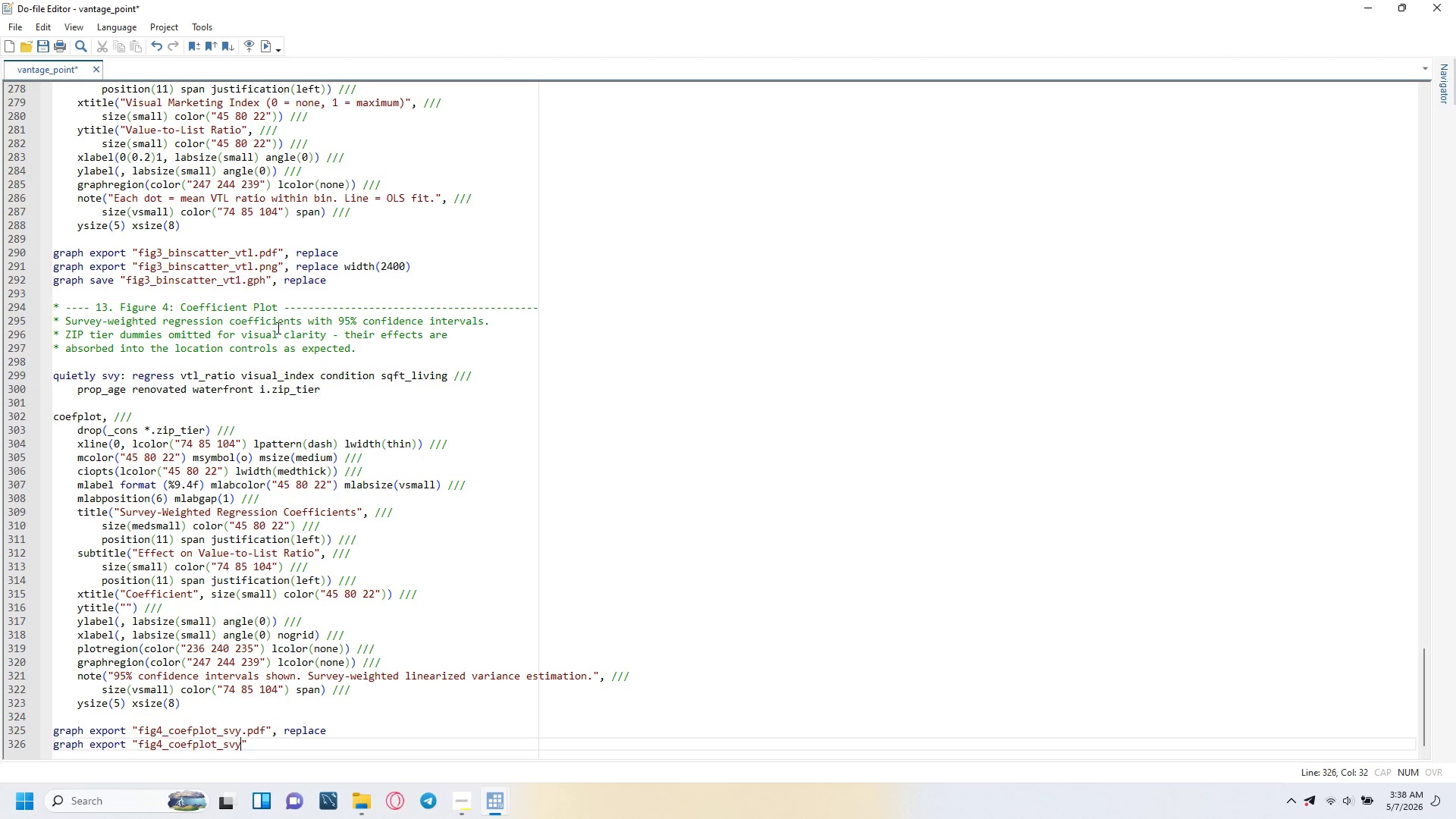 
key(ArrowLeft)
 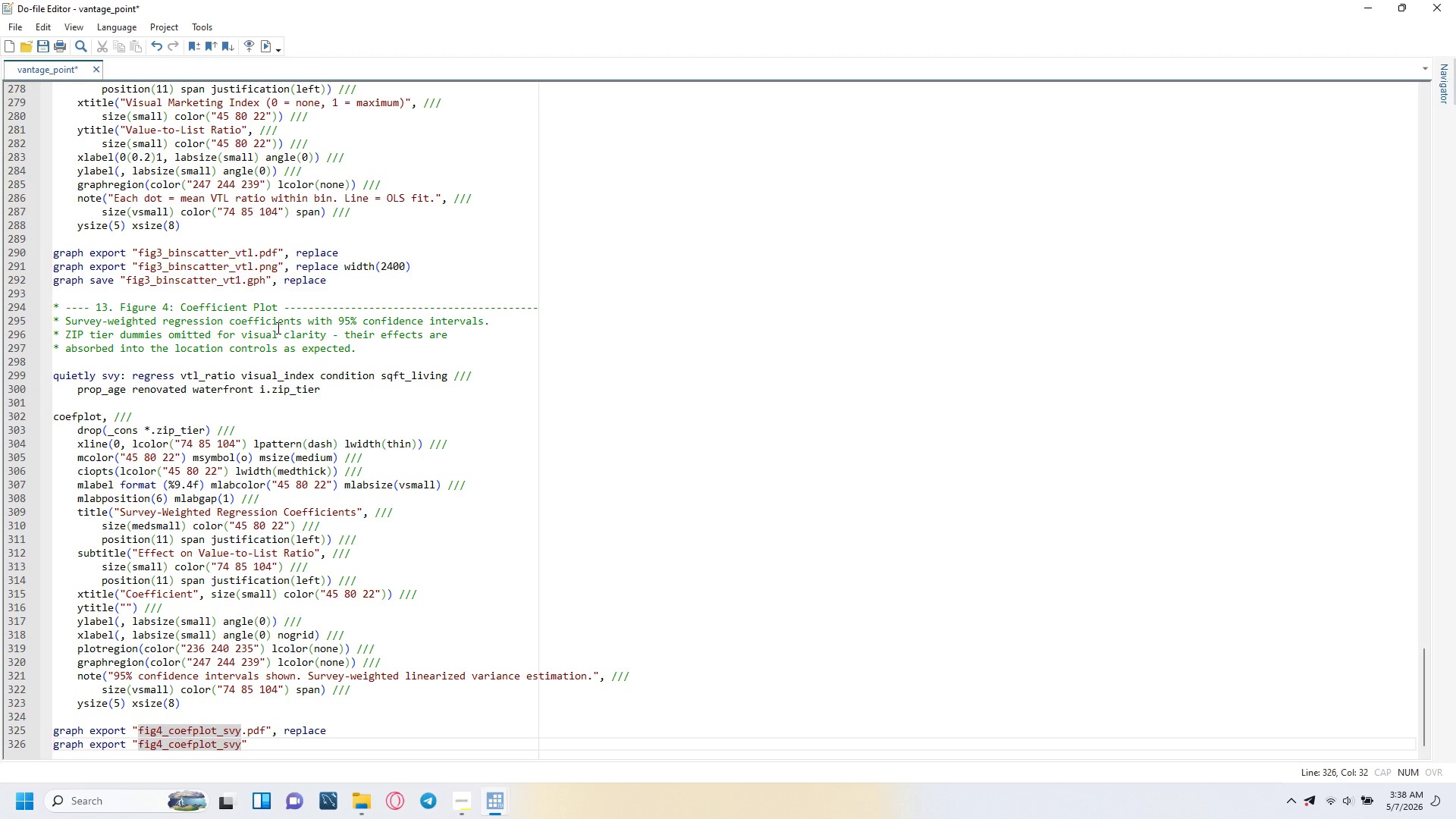 
type(.png)
 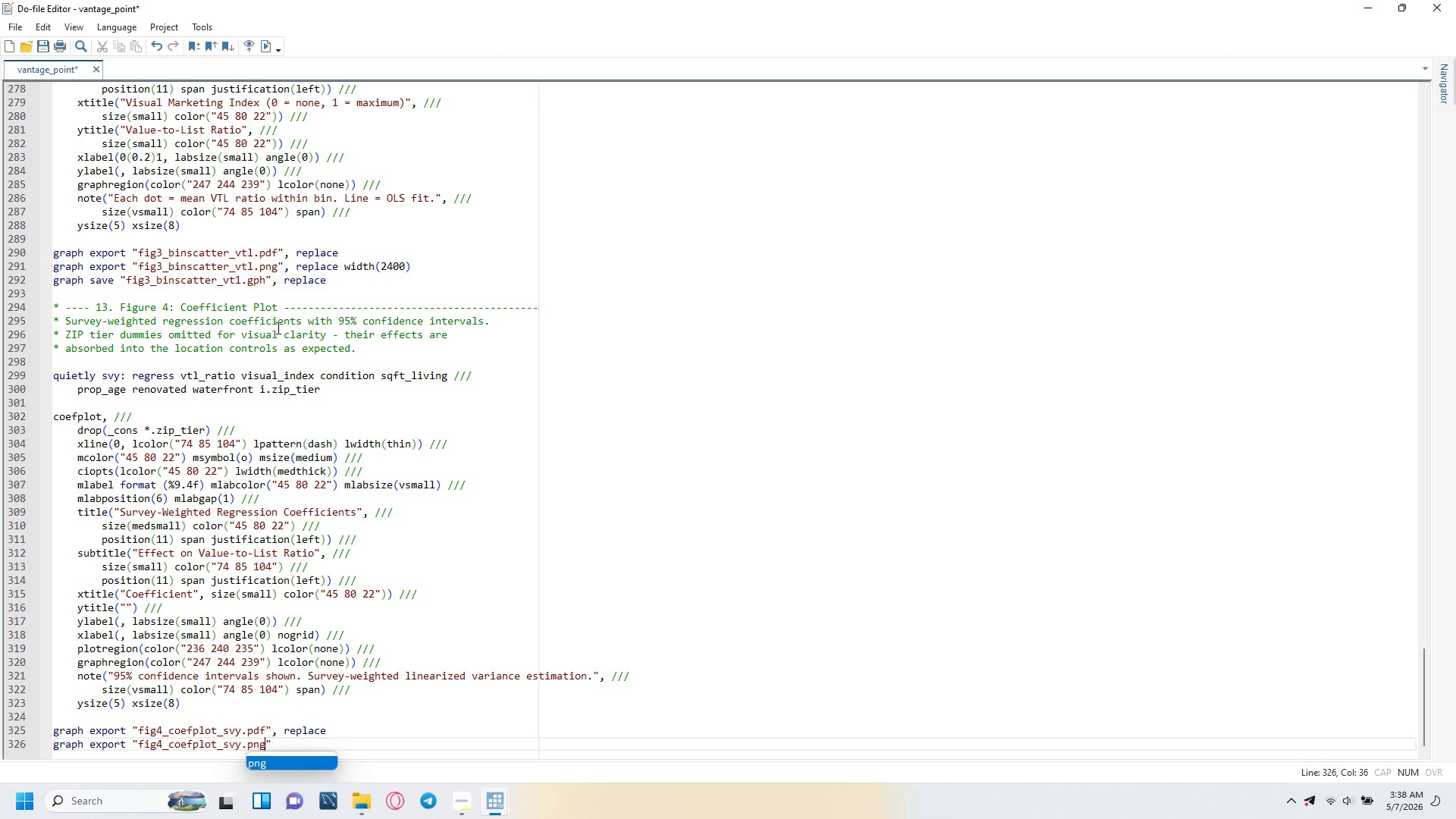 
key(ArrowRight)
 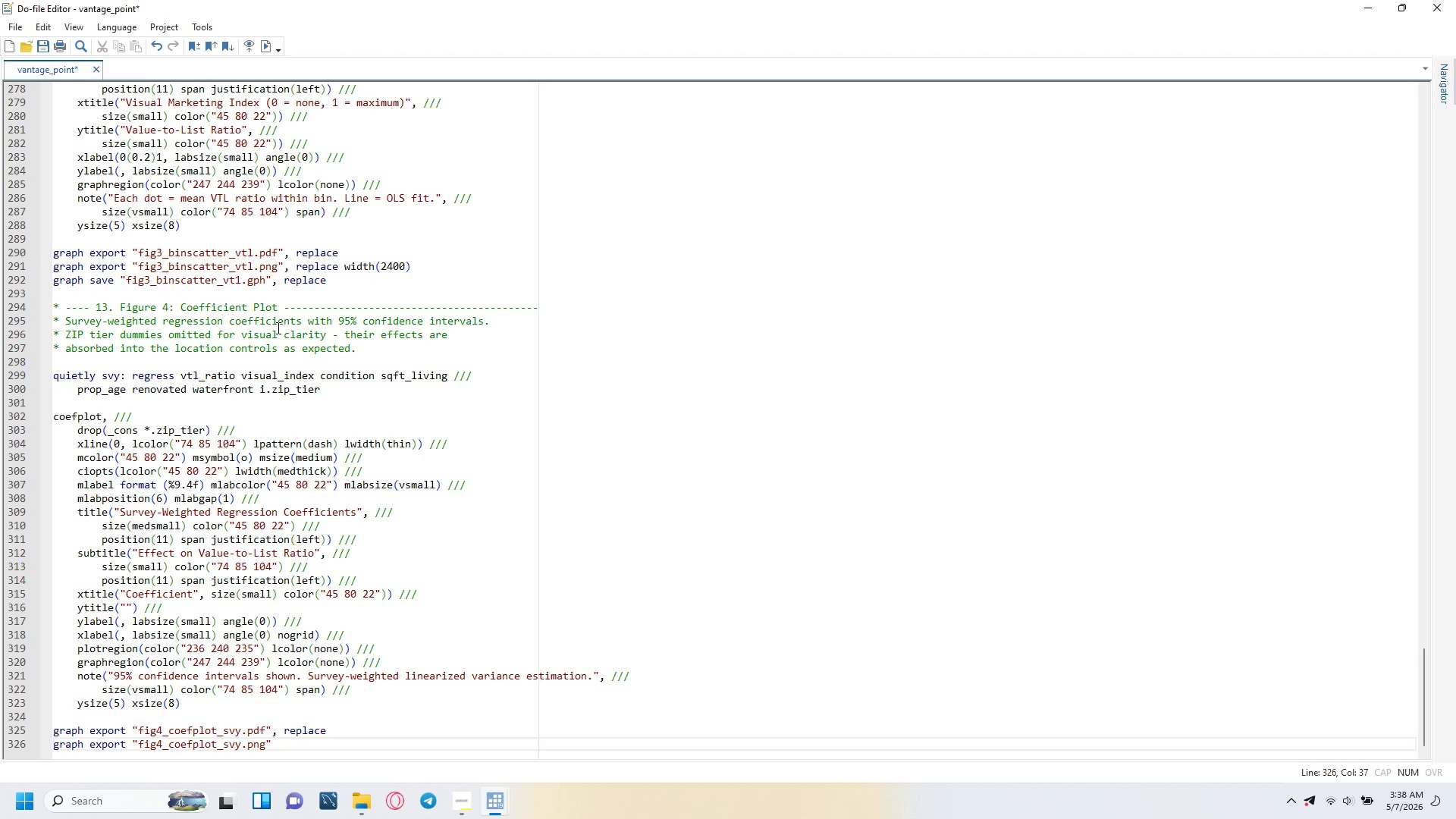 
type(, replace width(400)
 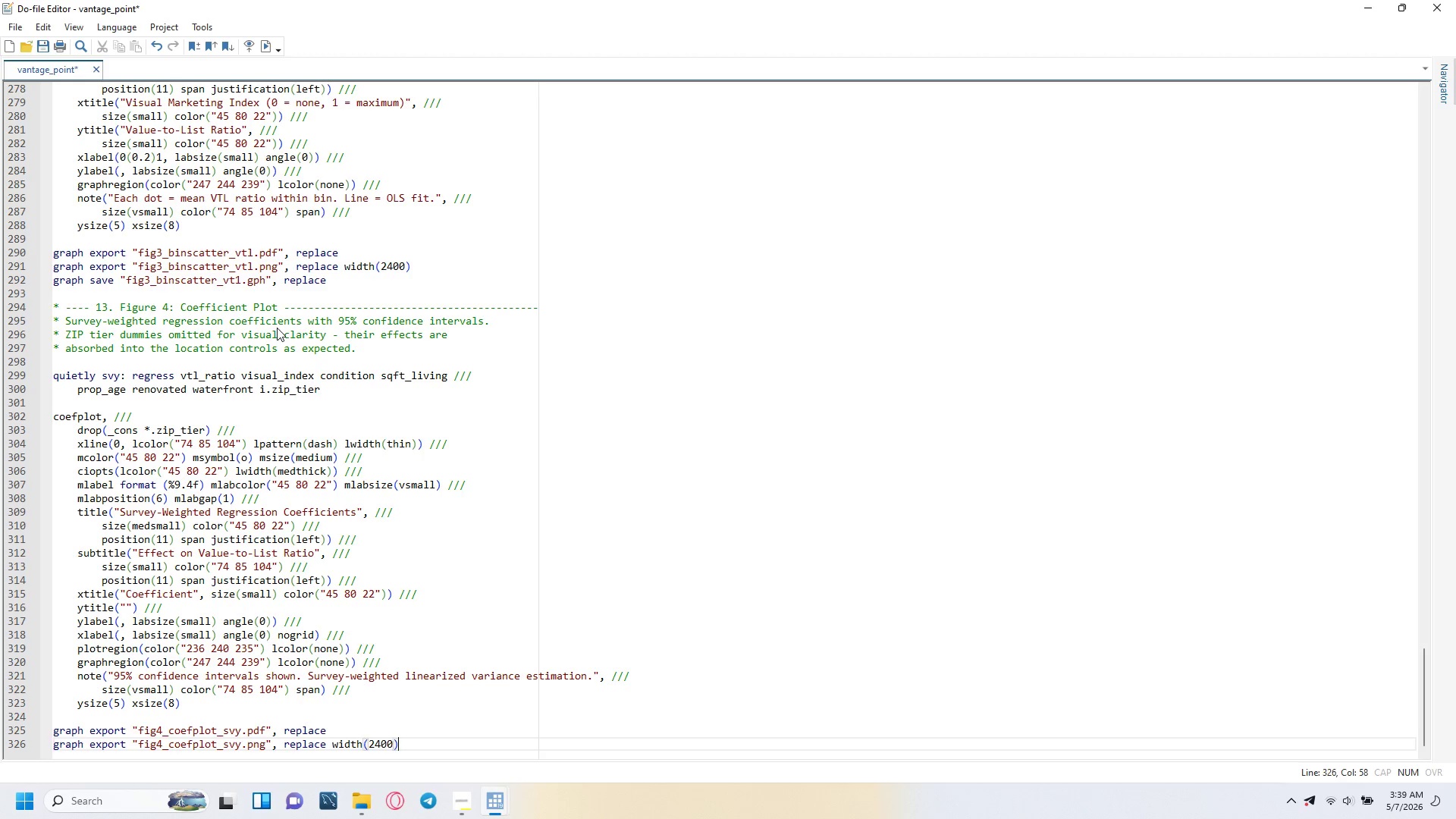 
 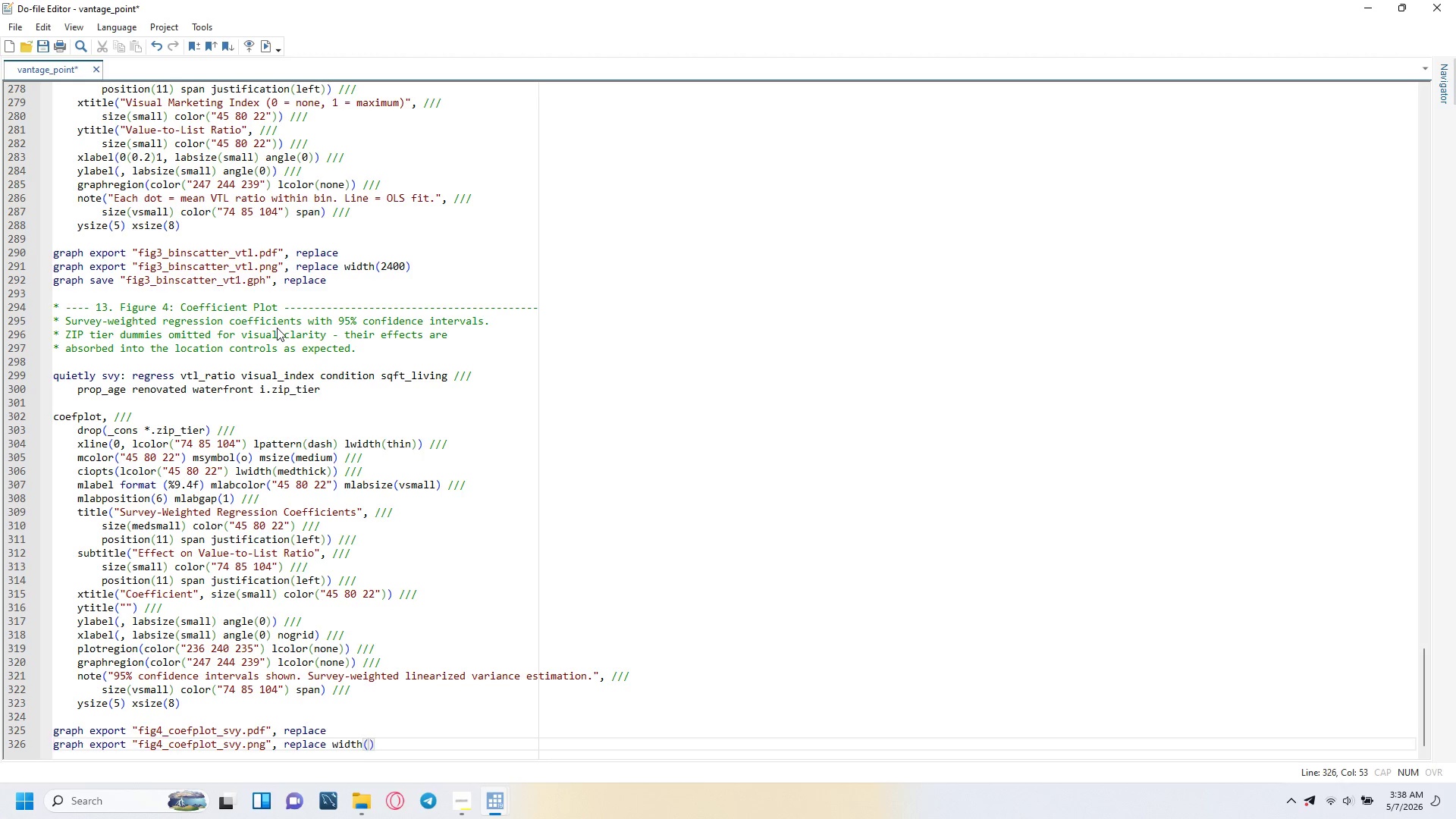 
key(ArrowRight)
 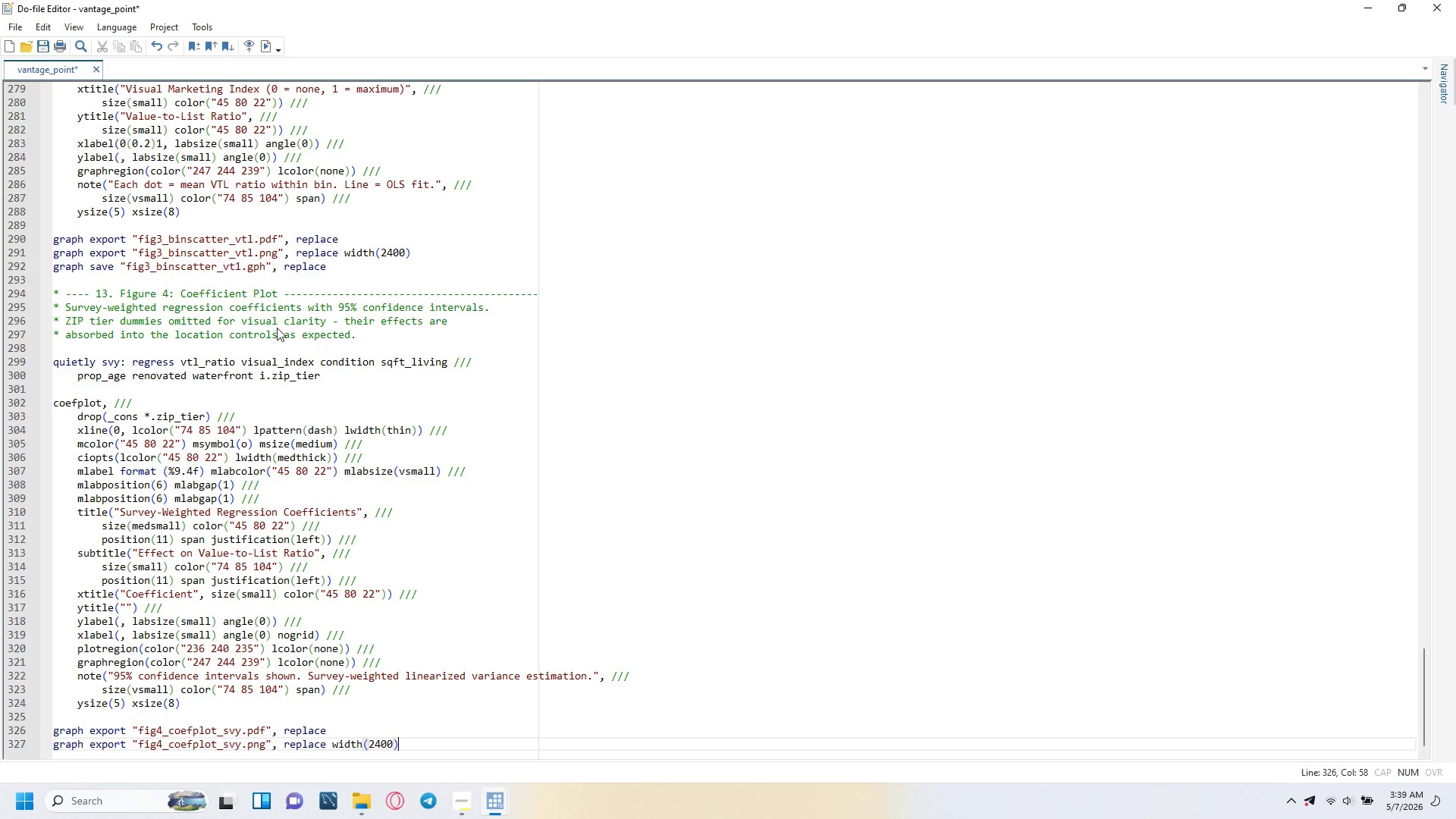 
key(Enter)
 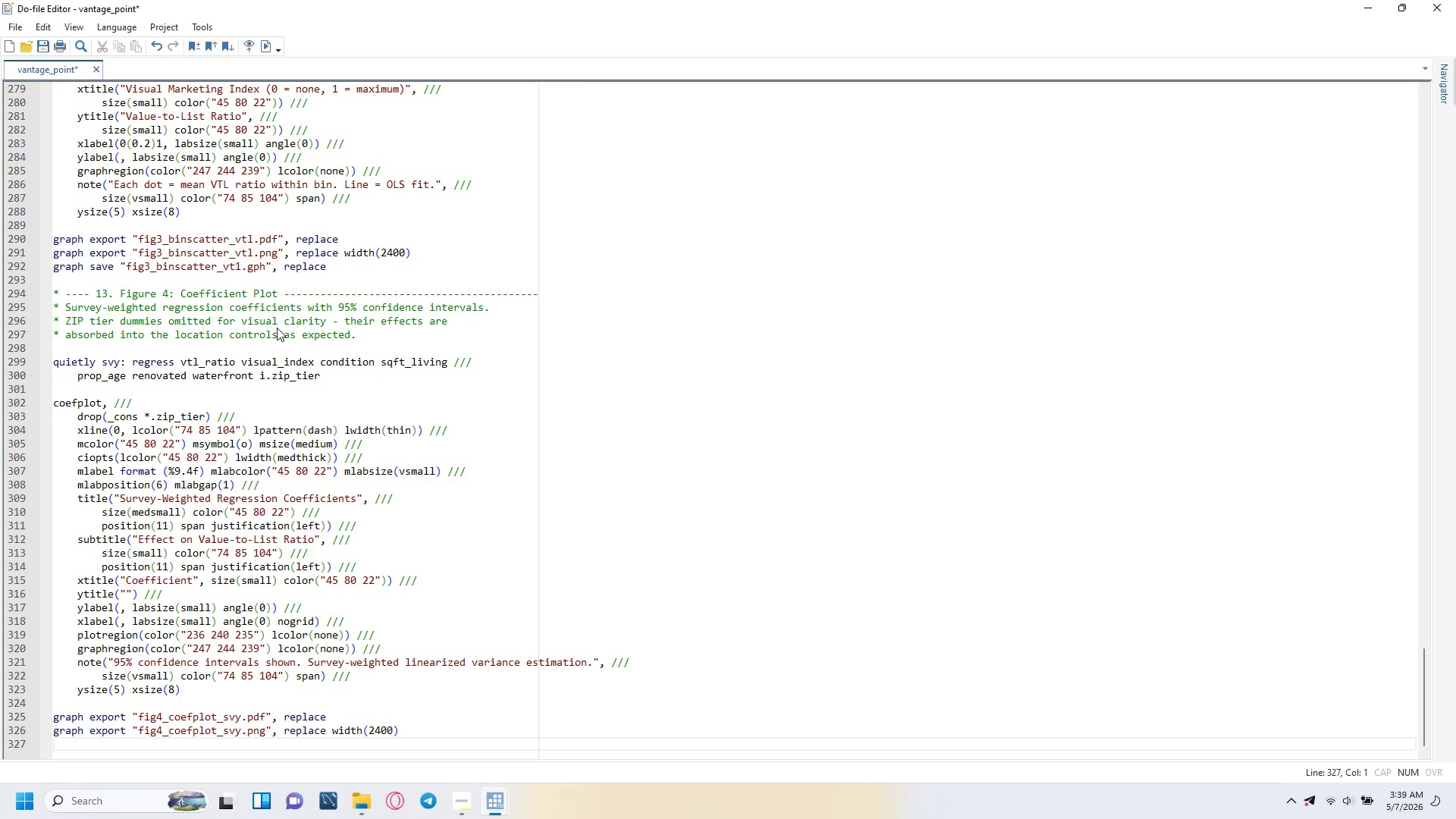 
type(graph save "fig4_coefplot_svy.gph)
 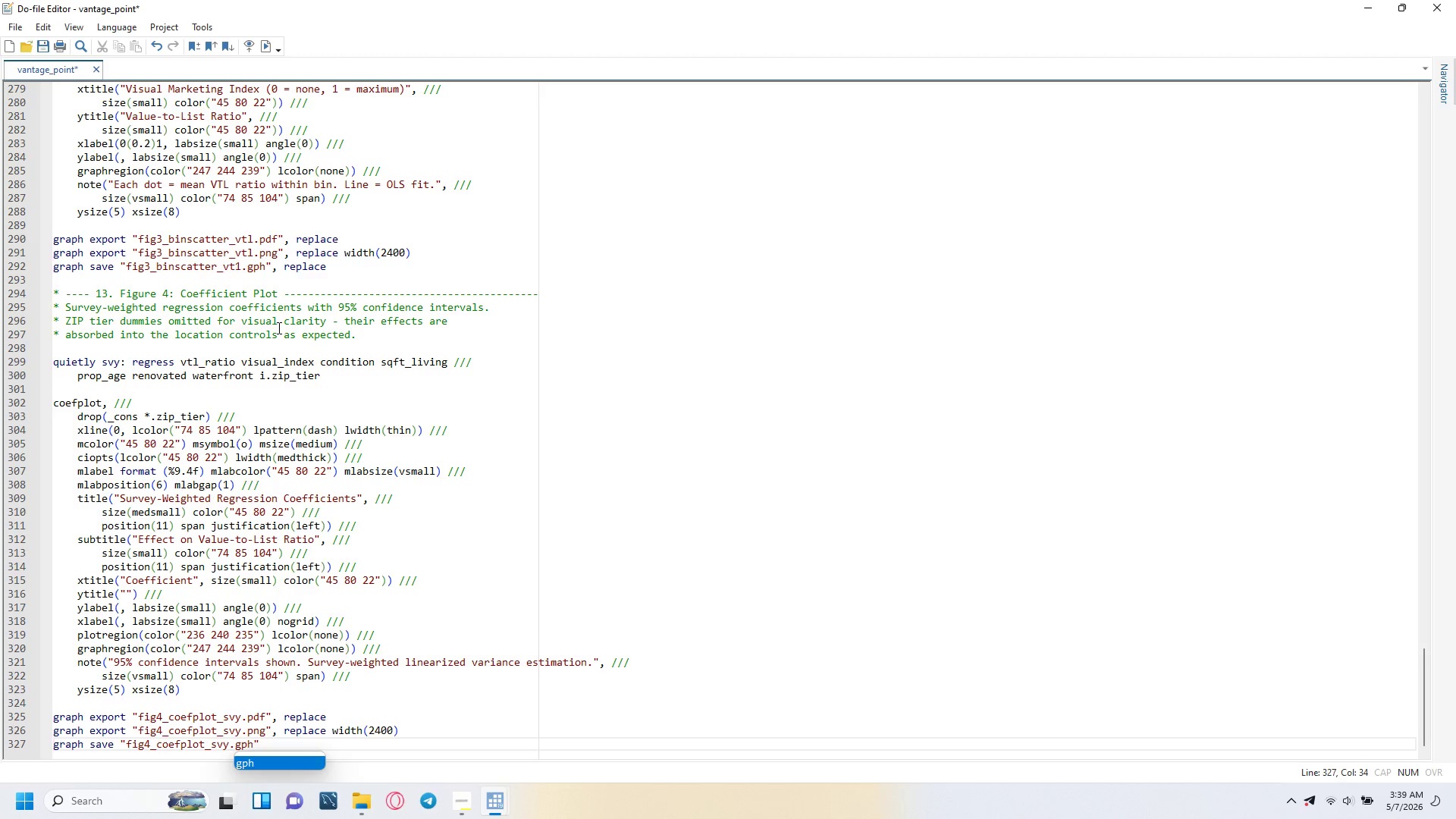 
key(ArrowRight)
 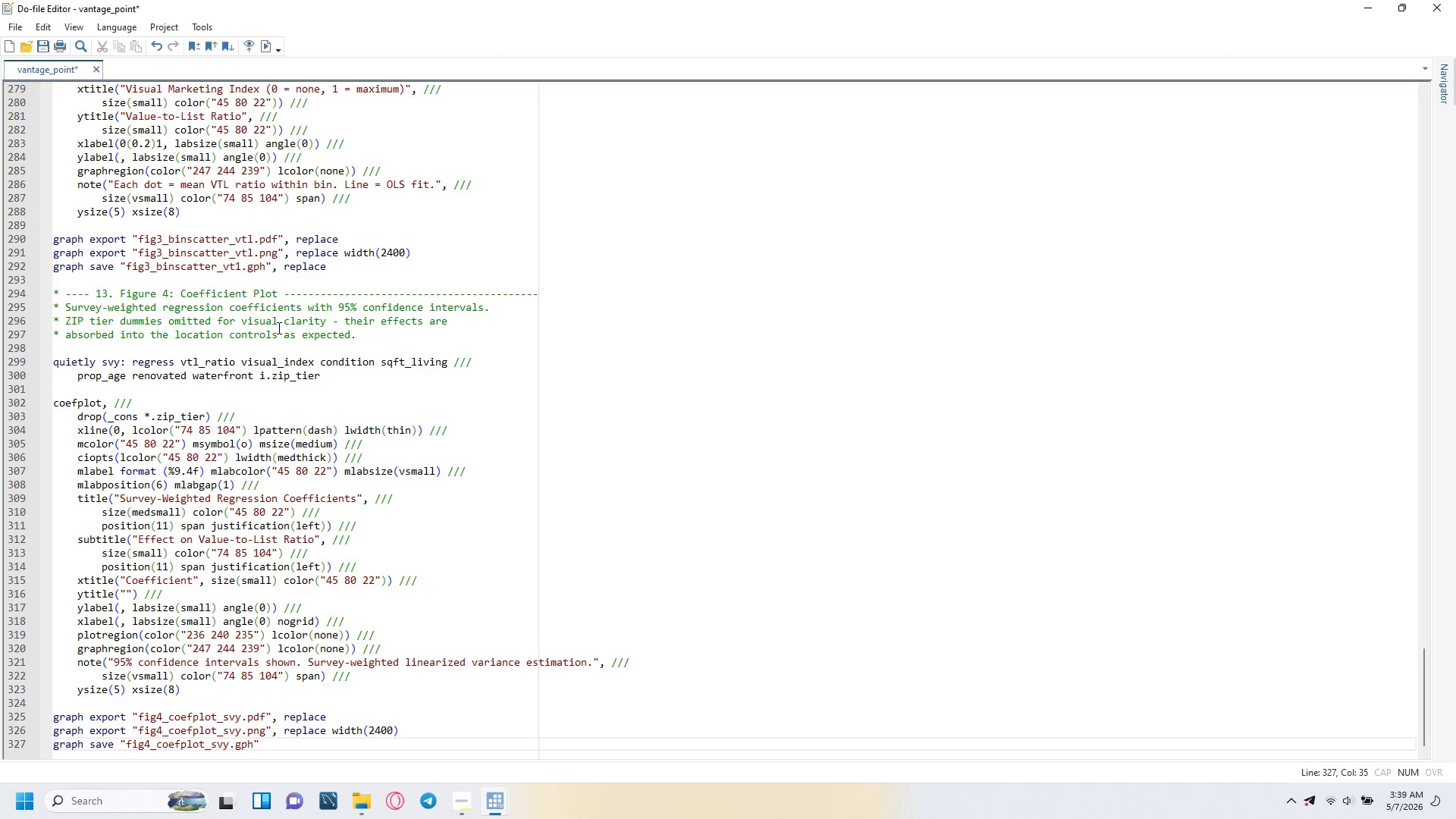 
type(, replace)
 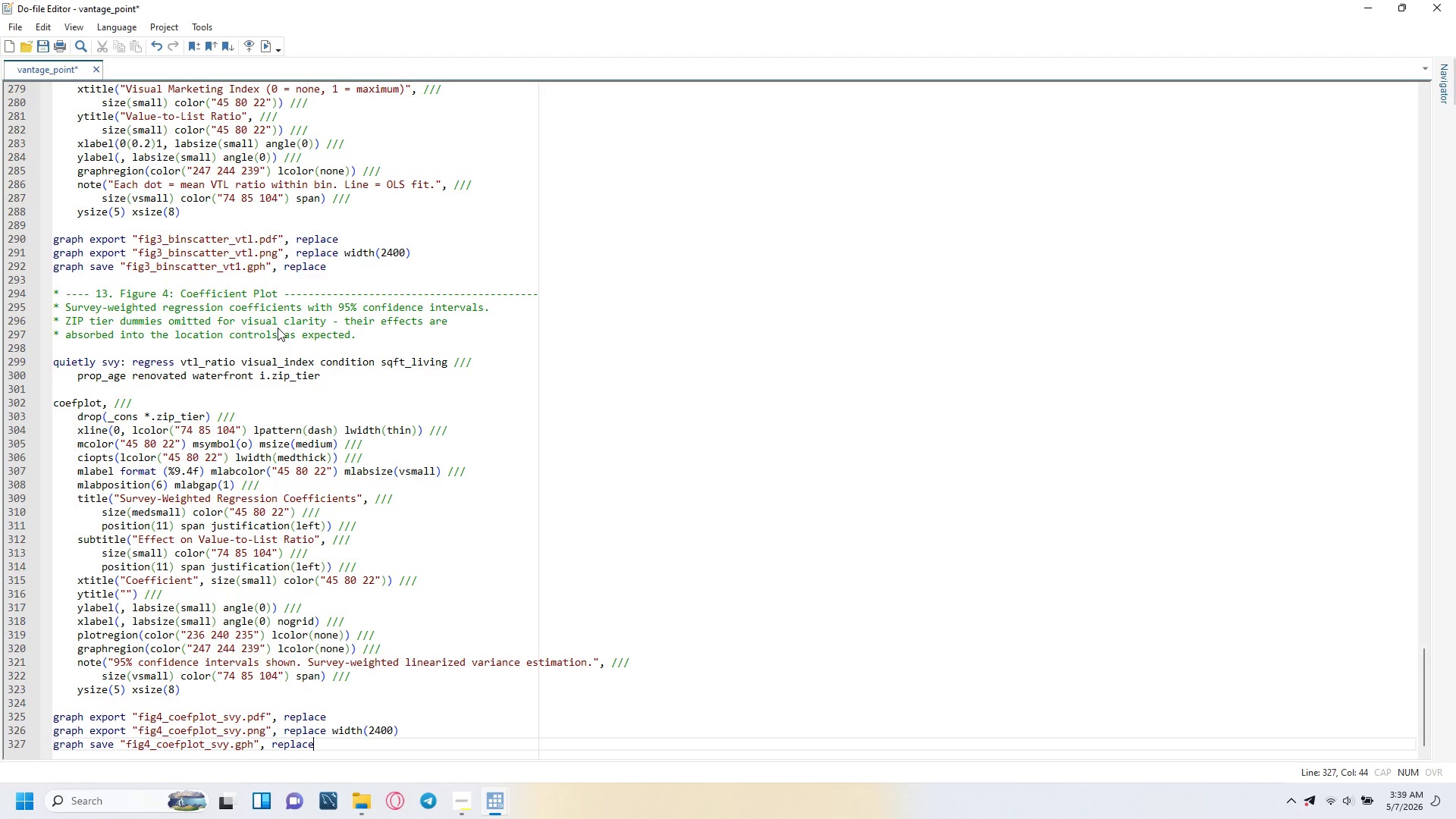 
key(Enter)
 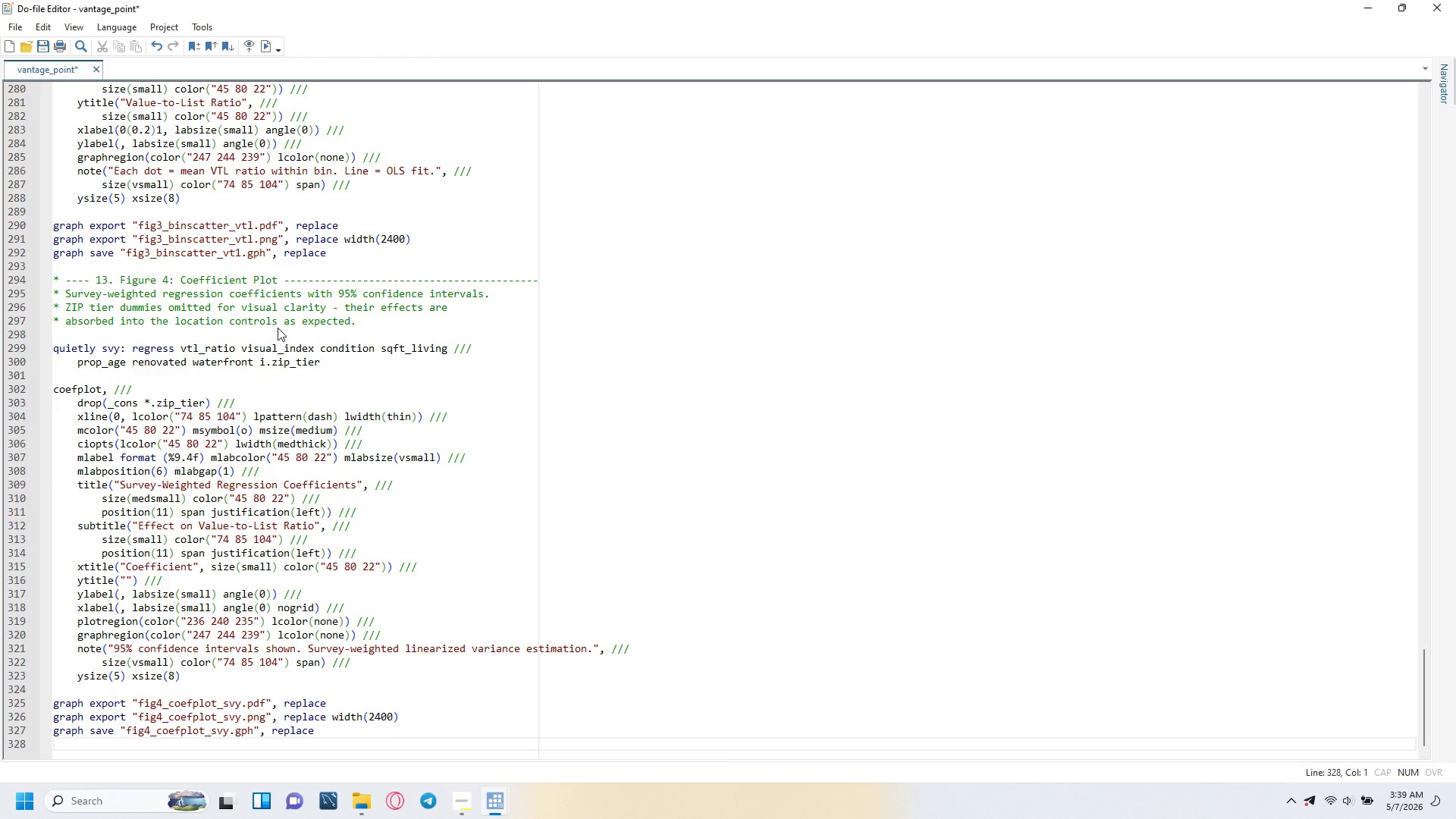 
key(Enter)
 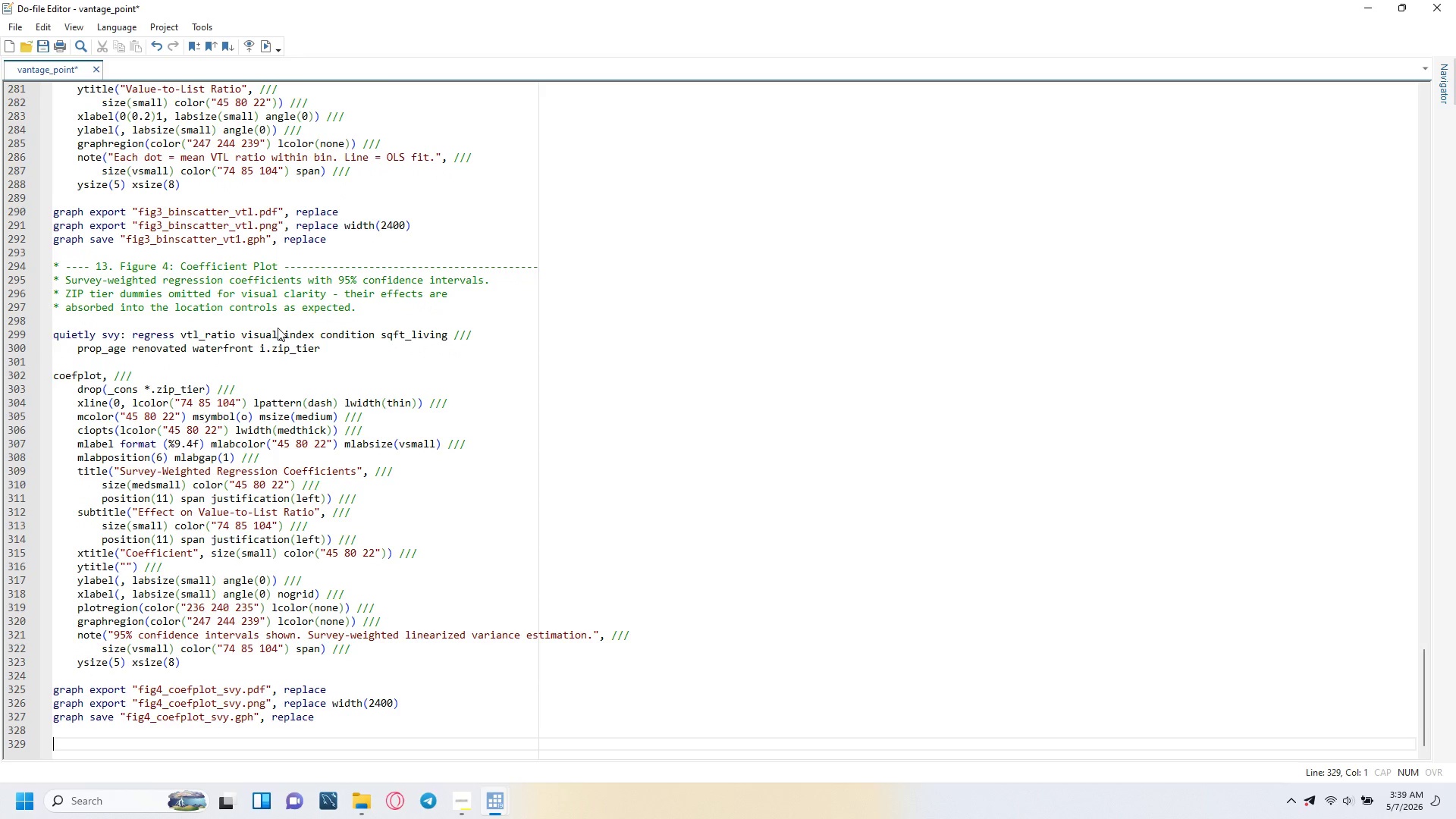 
type(* ---- 14. Save Analytic Dataset ----------------------------------------------------------------)
key(Backspace)
key(Backspace)
key(Backspace)
key(Backspace)
key(Backspace)
key(Backspace)
key(Backspace)
key(Backspace)
key(Backspace)
key(Backspace)
key(Backspace)
key(Backspace)
key(Backspace)
key(Backspace)
key(Backspace)
key(Backspace)
key(Backspace)
 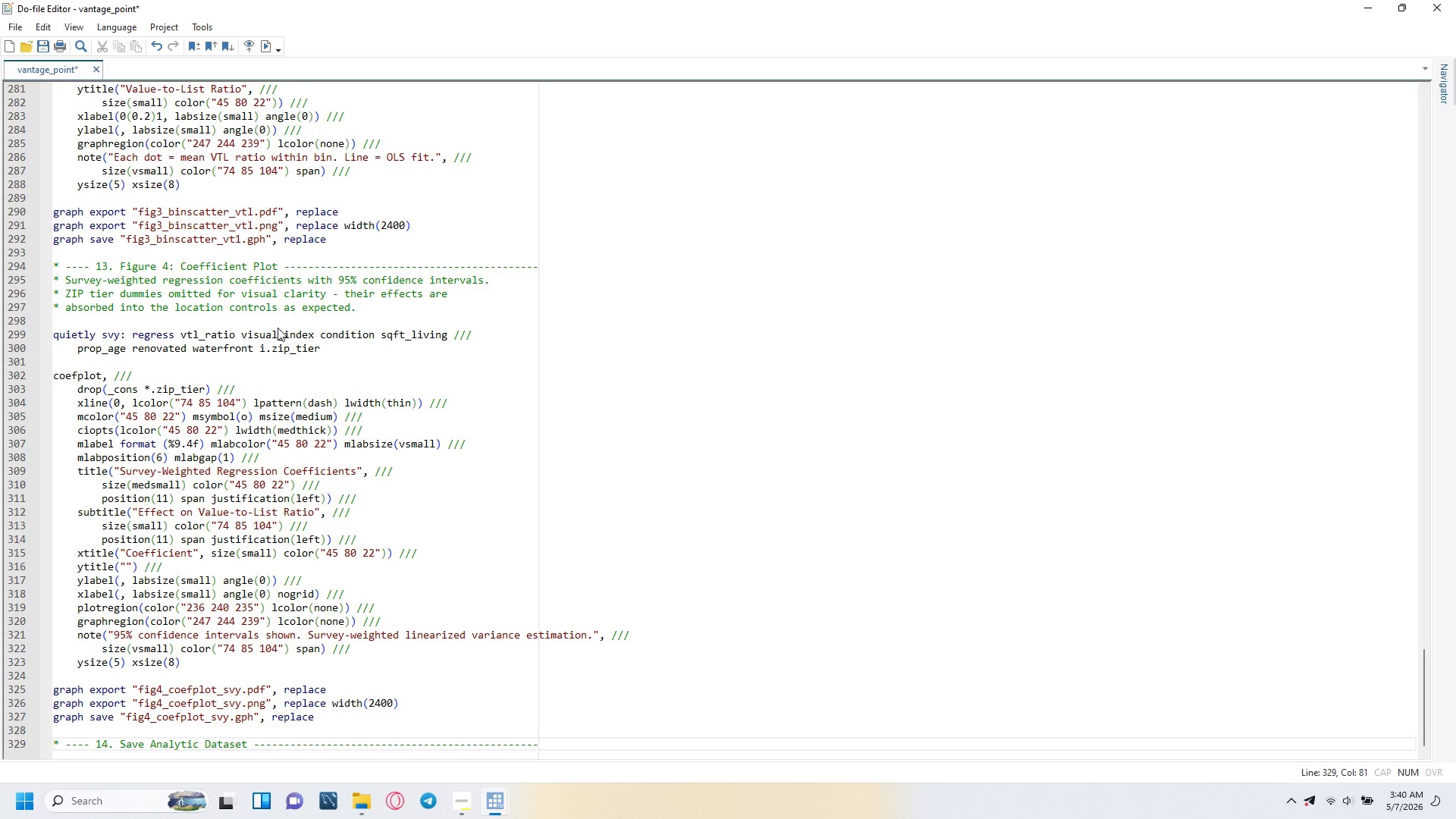 
key(Enter)
 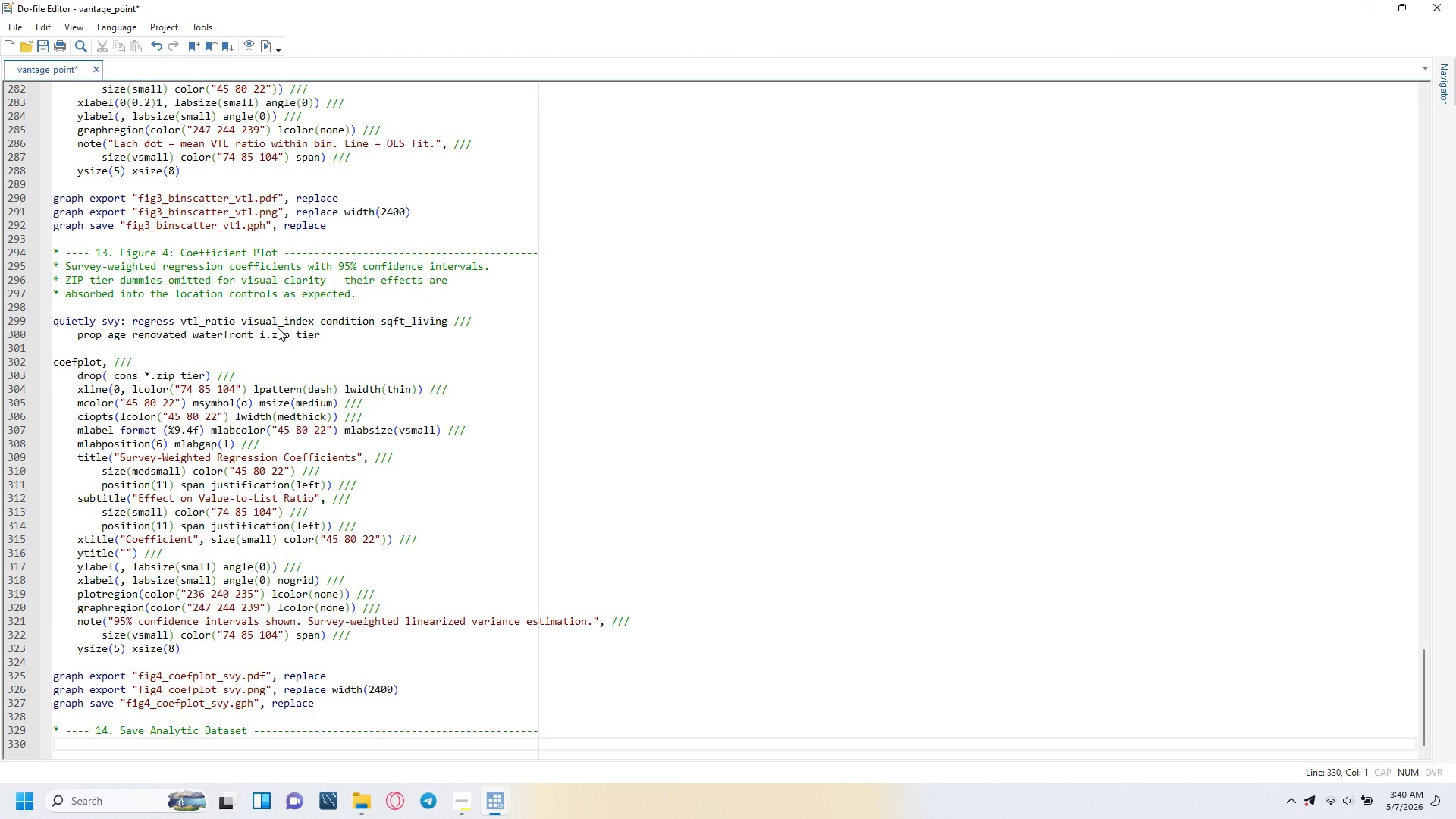 
type(save "$projdr)
key(Backspace)
type(ir)
 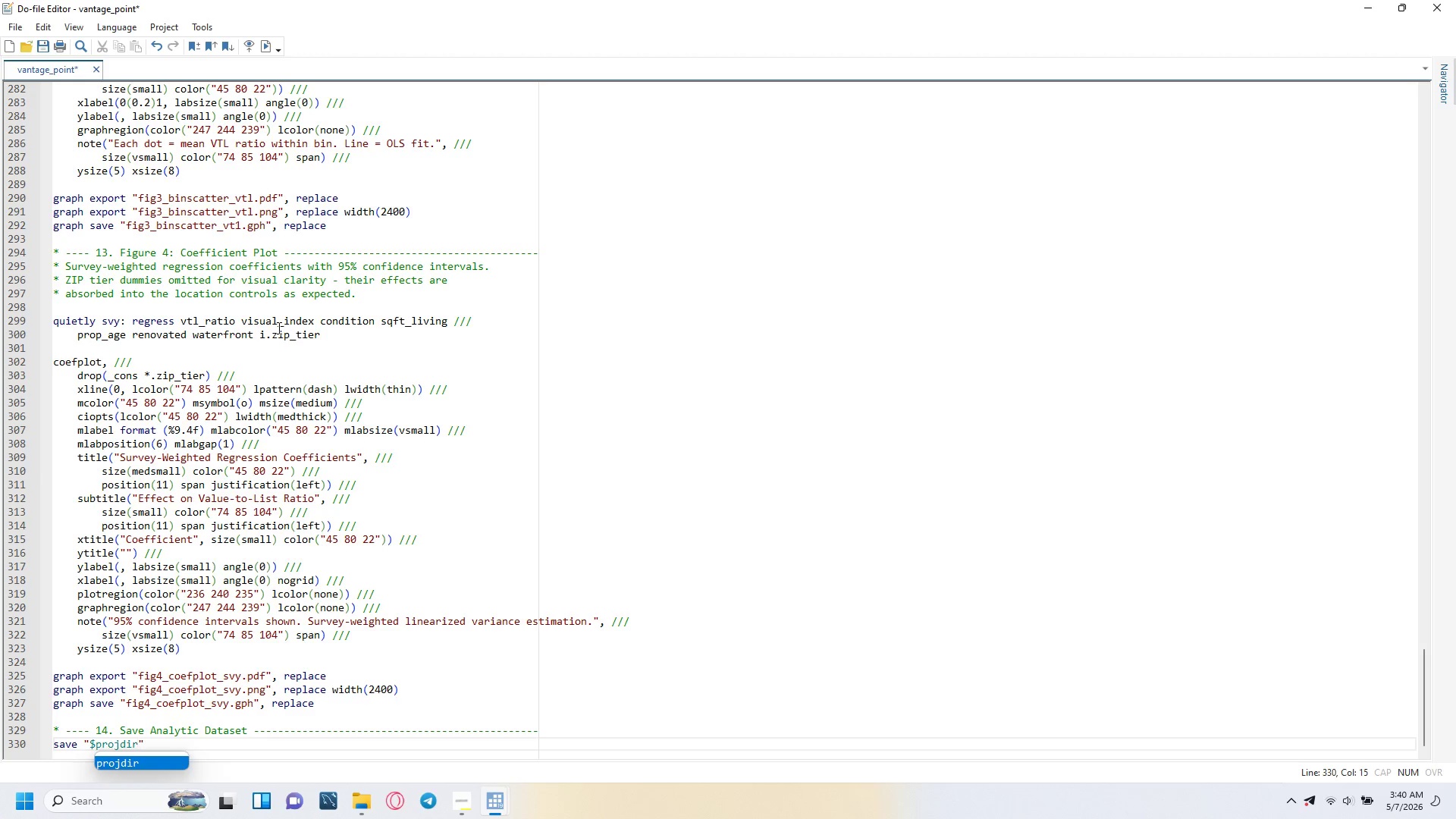 
wait(5.23)
 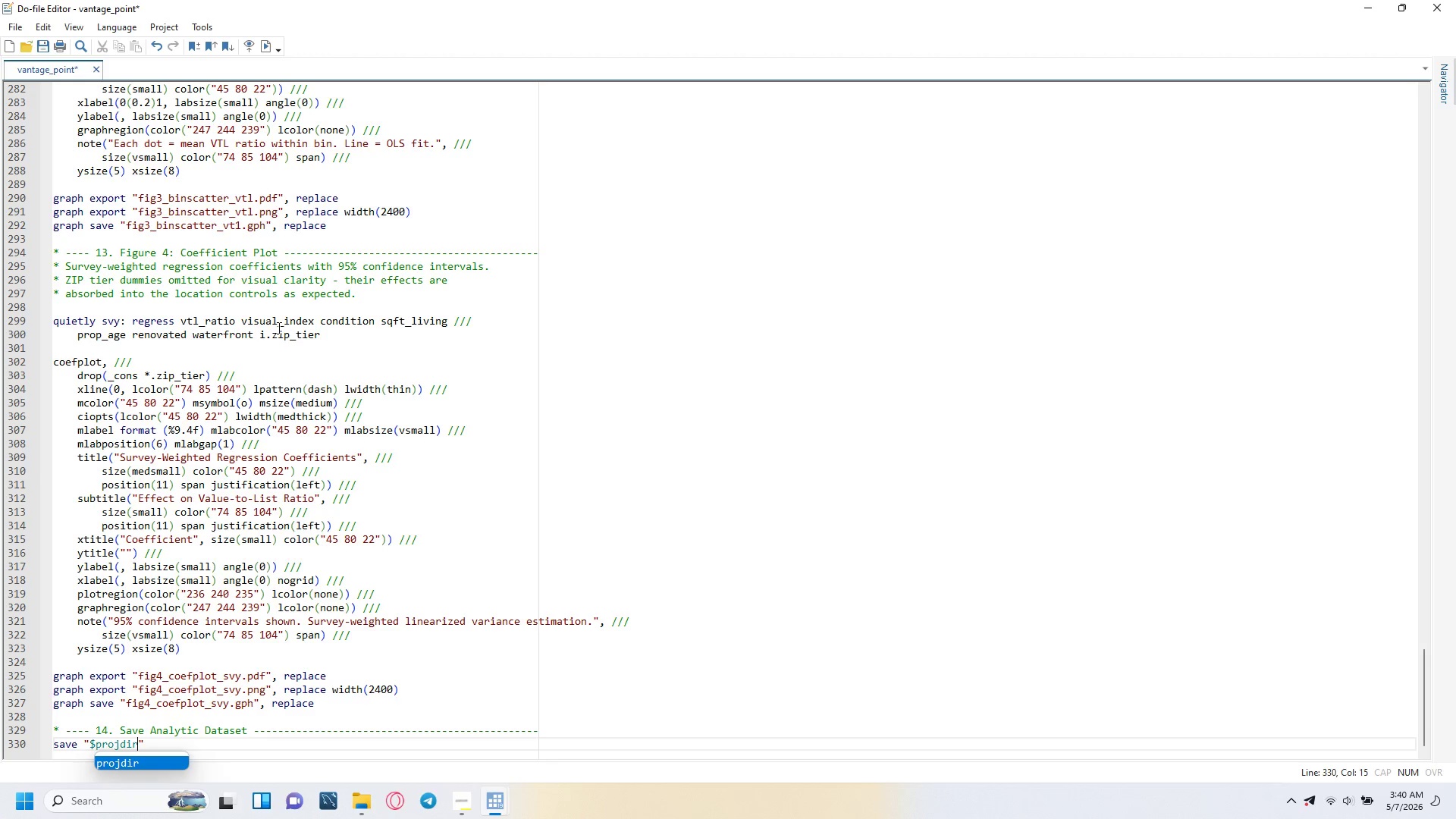 
type(/vantagepoint_cleaned.dta)
 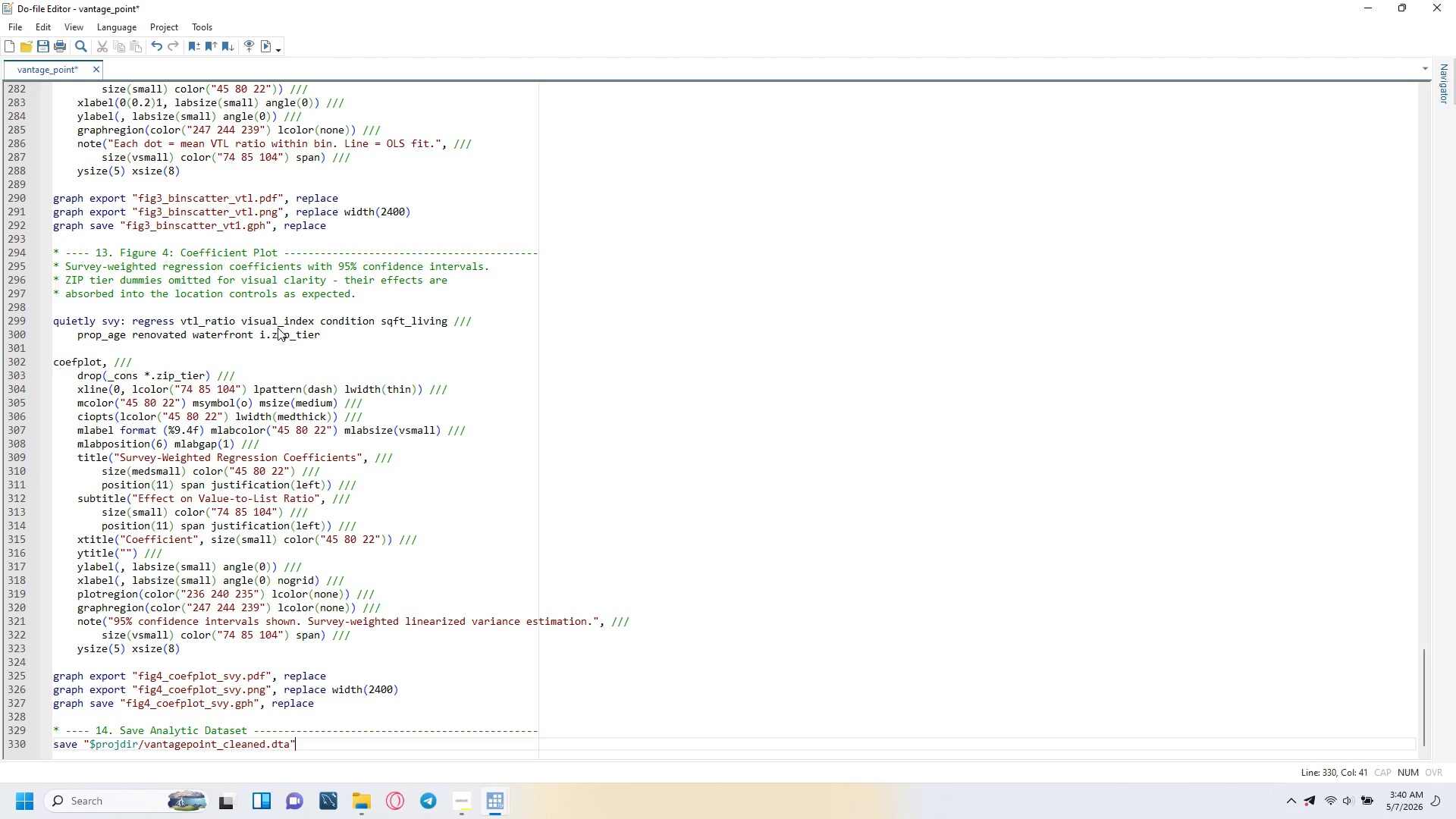 
key(ArrowRight)
 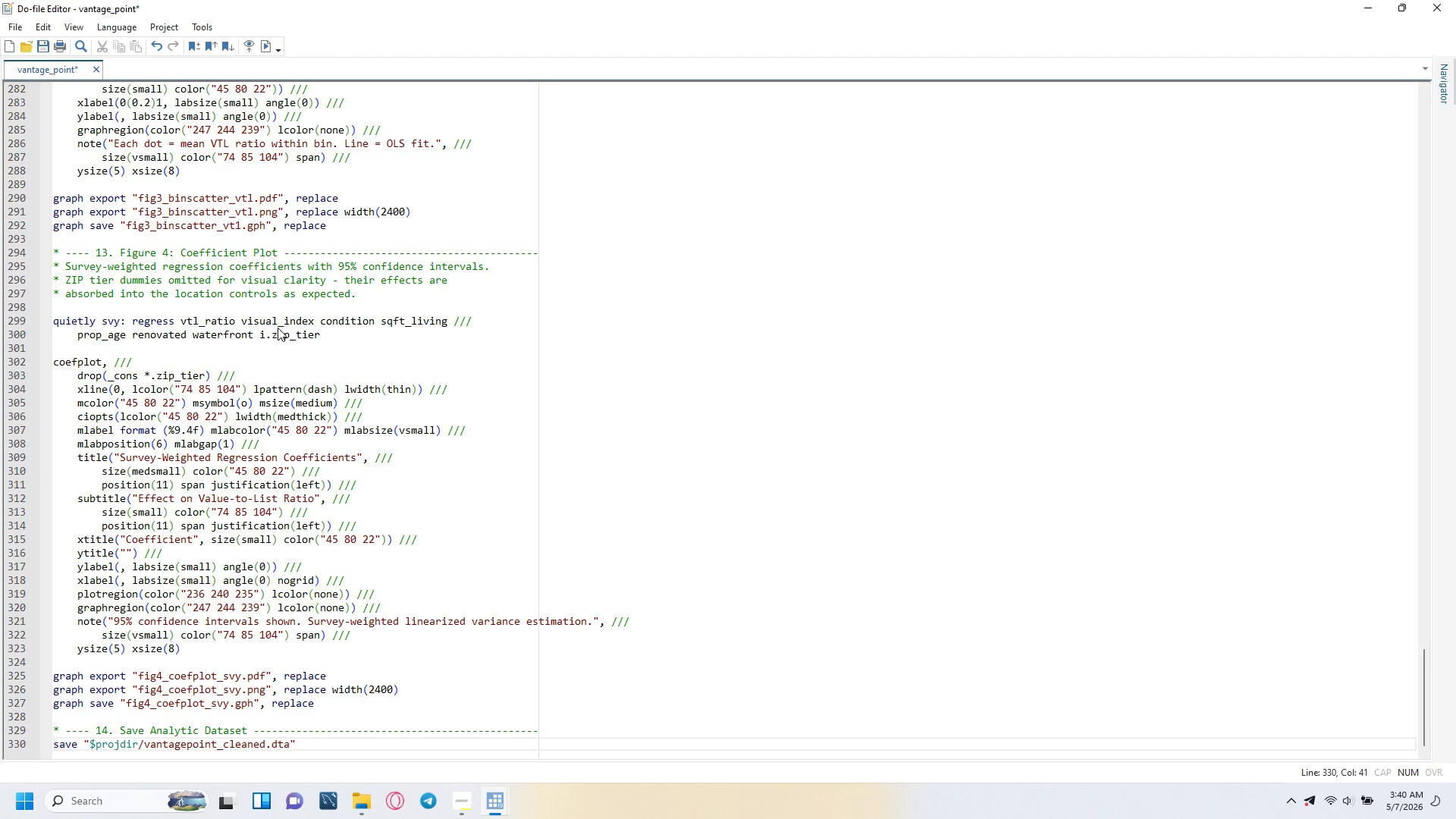 
type(, replace)
 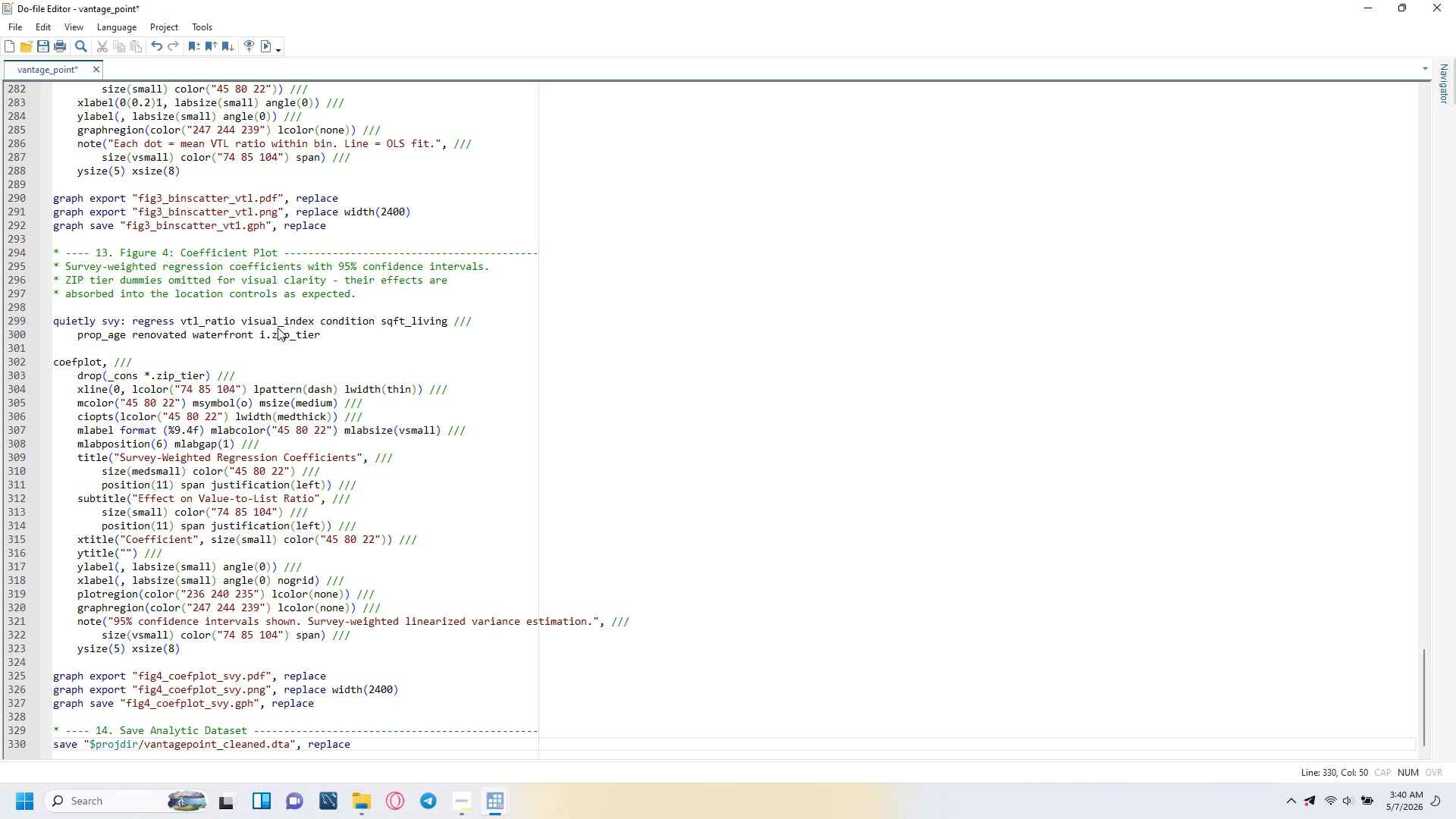 
key(Enter)
 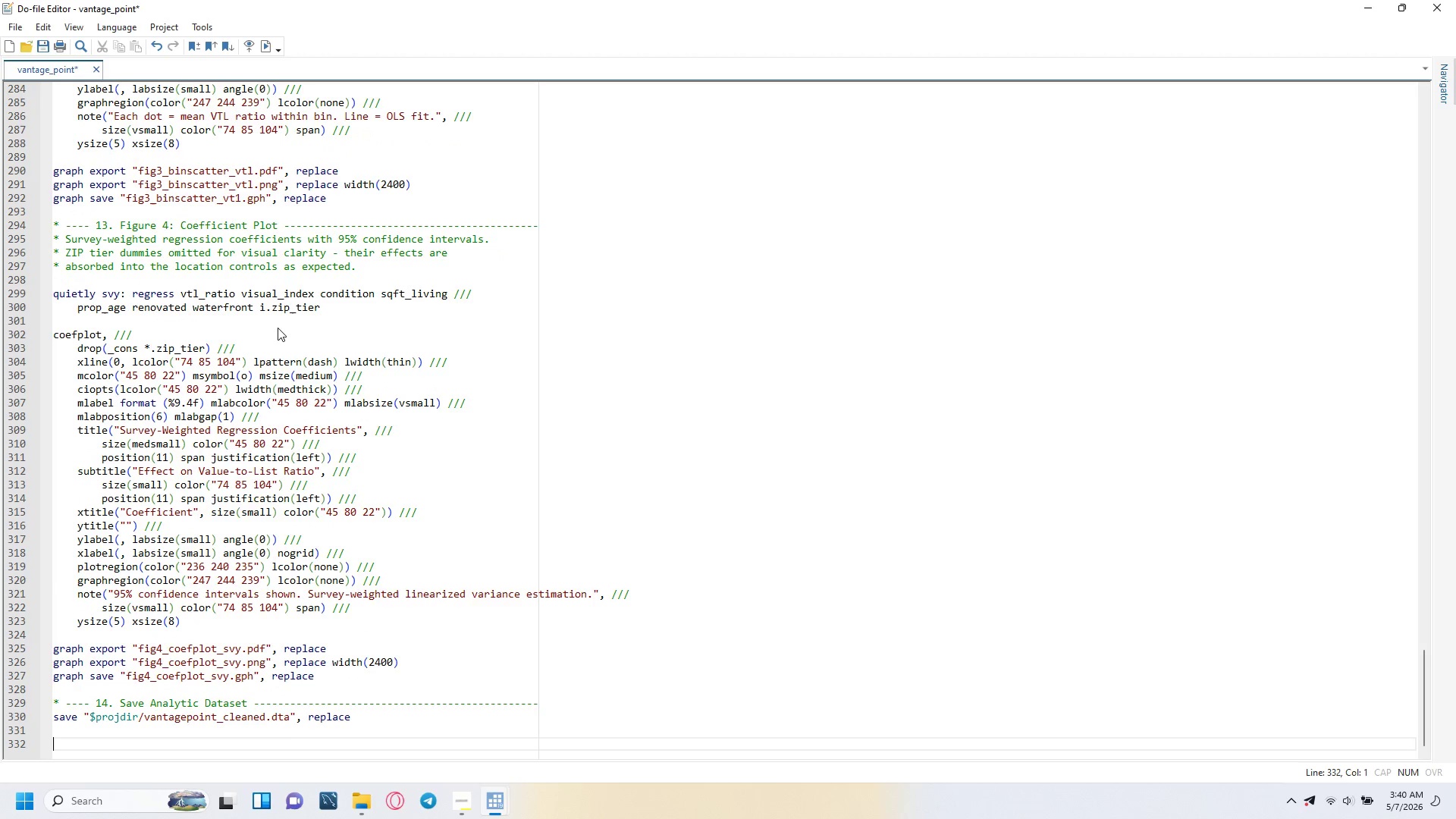 
key(Enter)
 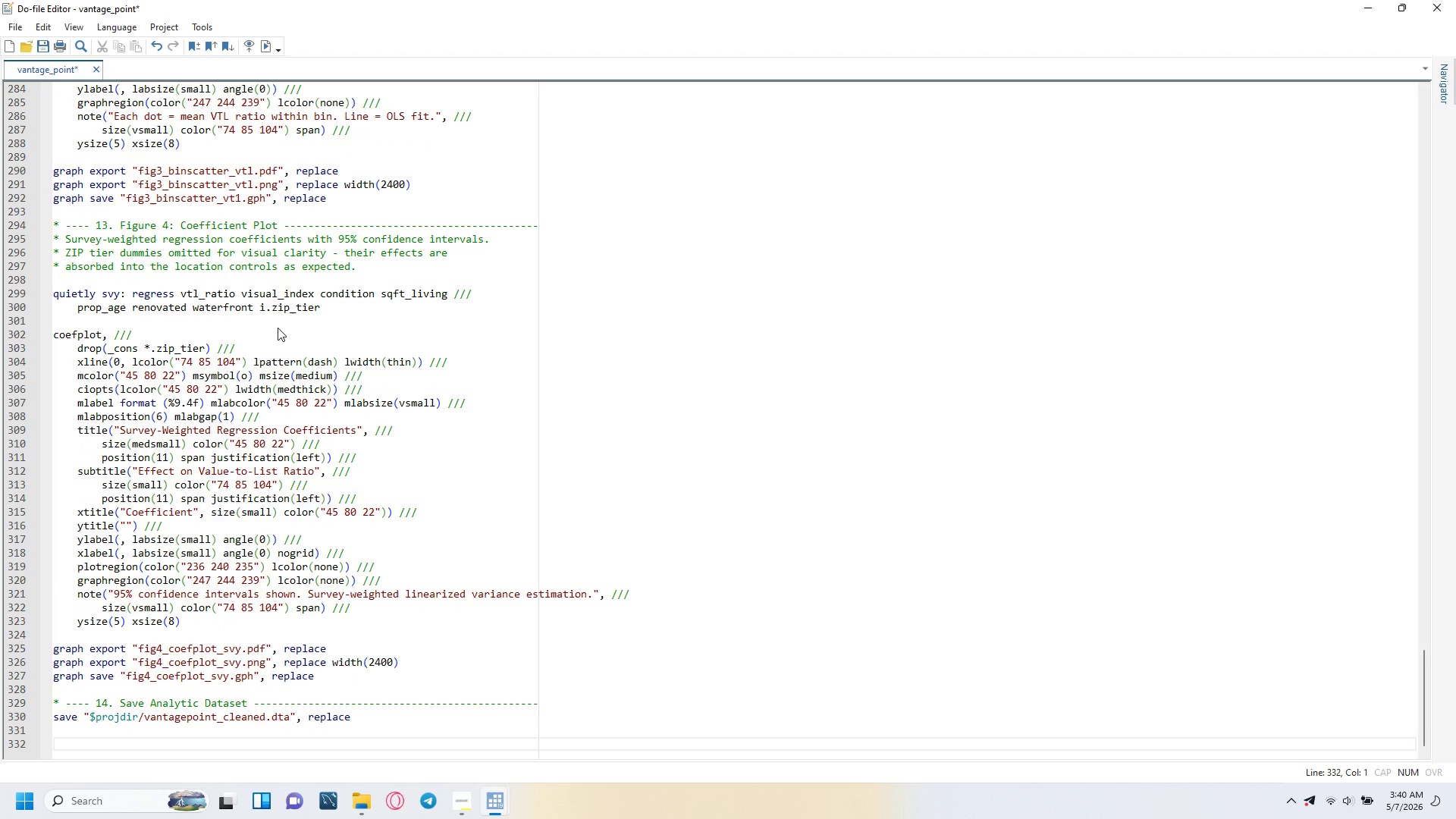 
type(* ---- 15. Close ---------------------------------------------------------------)
 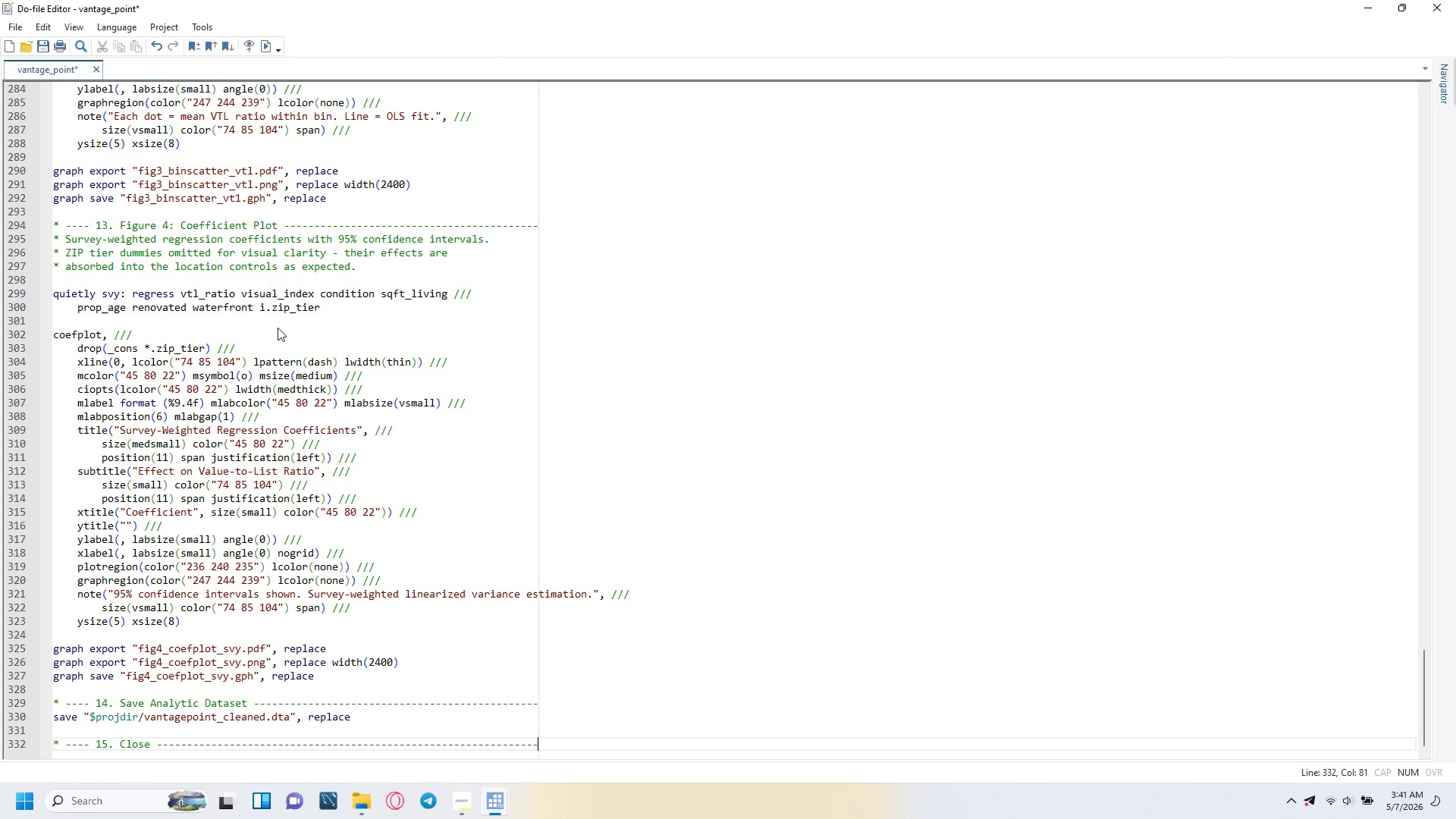 
key(Enter)
 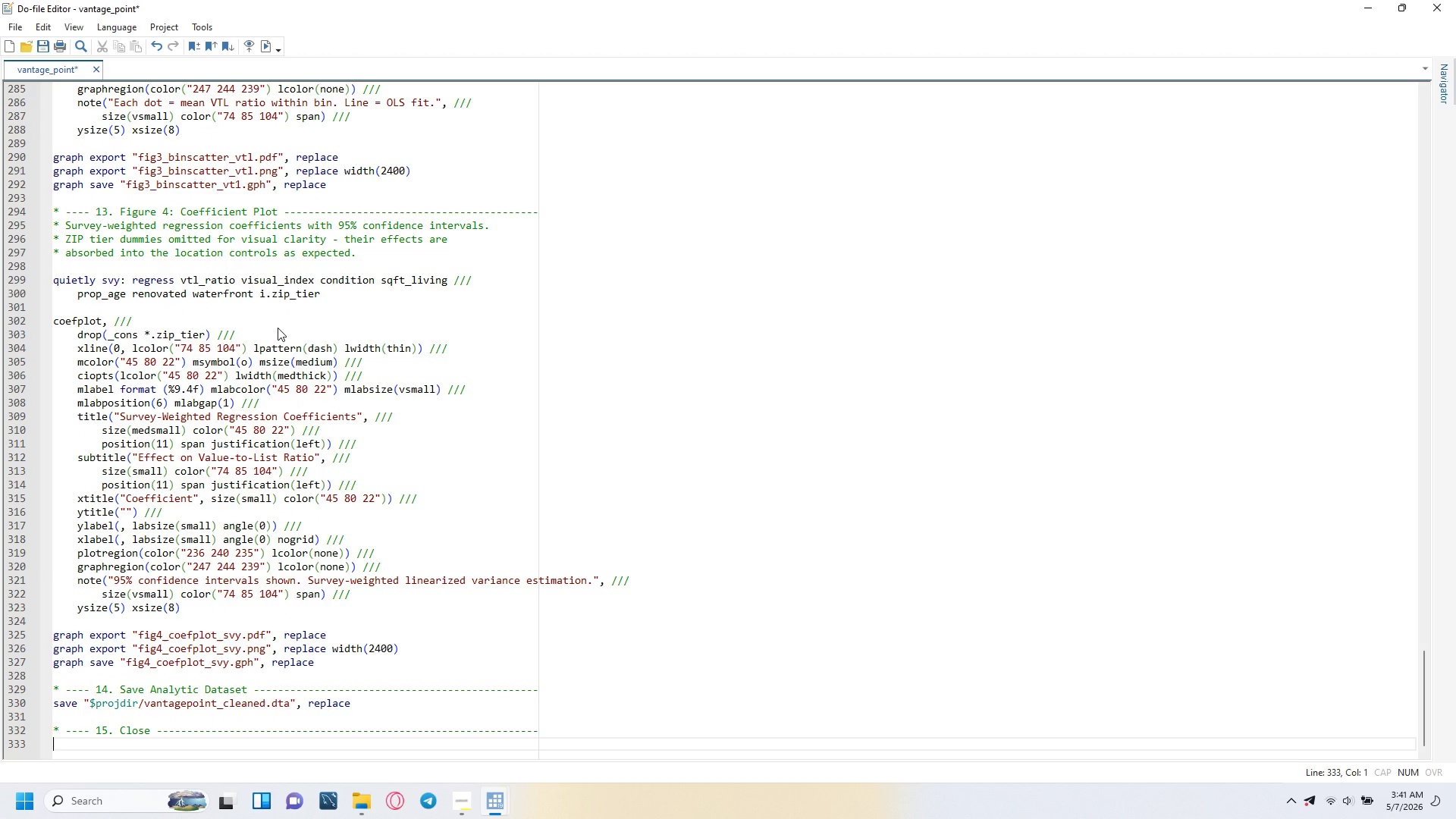 
type(display as result _newline "Outputs written to working directory:)
 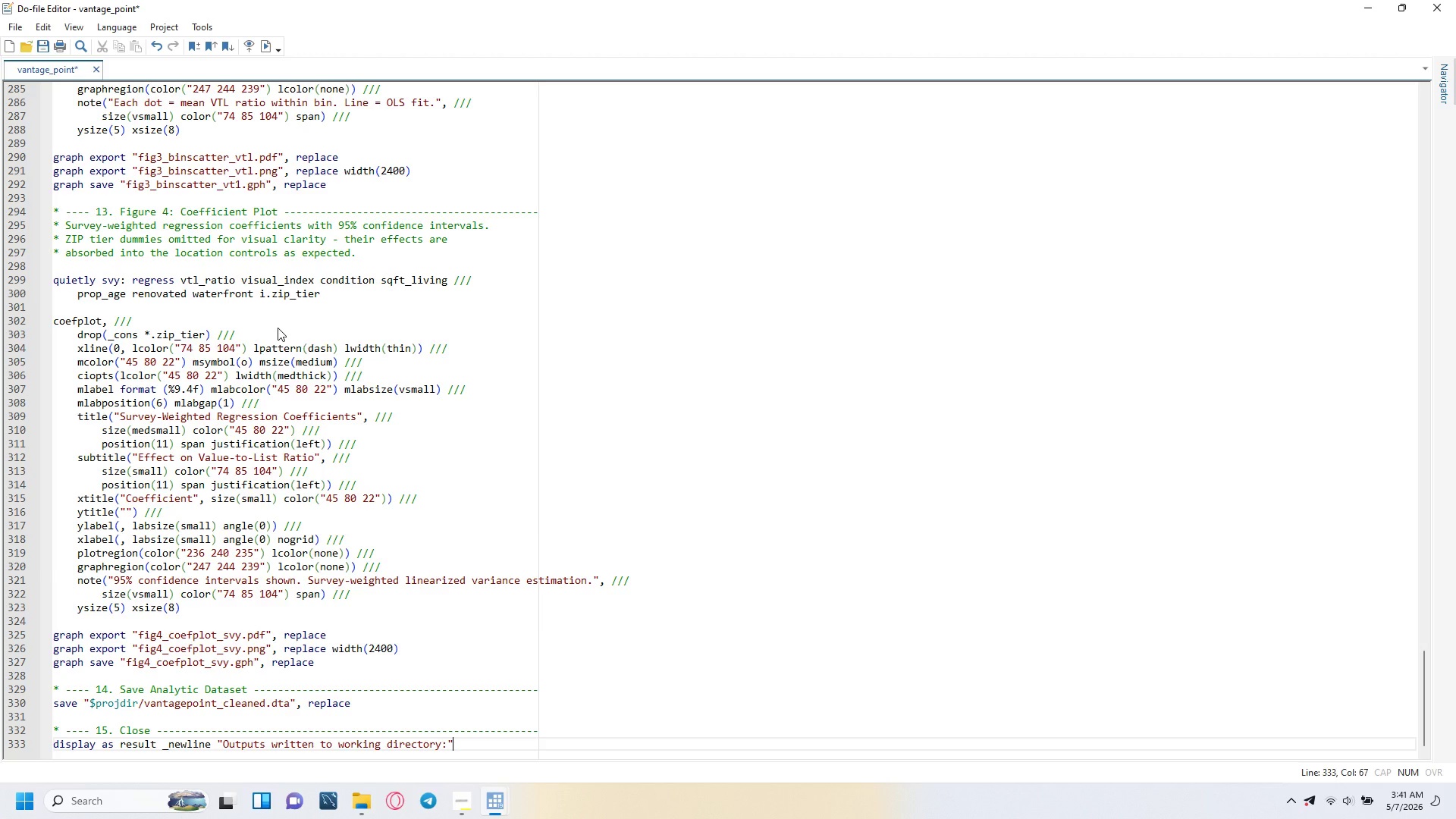 
 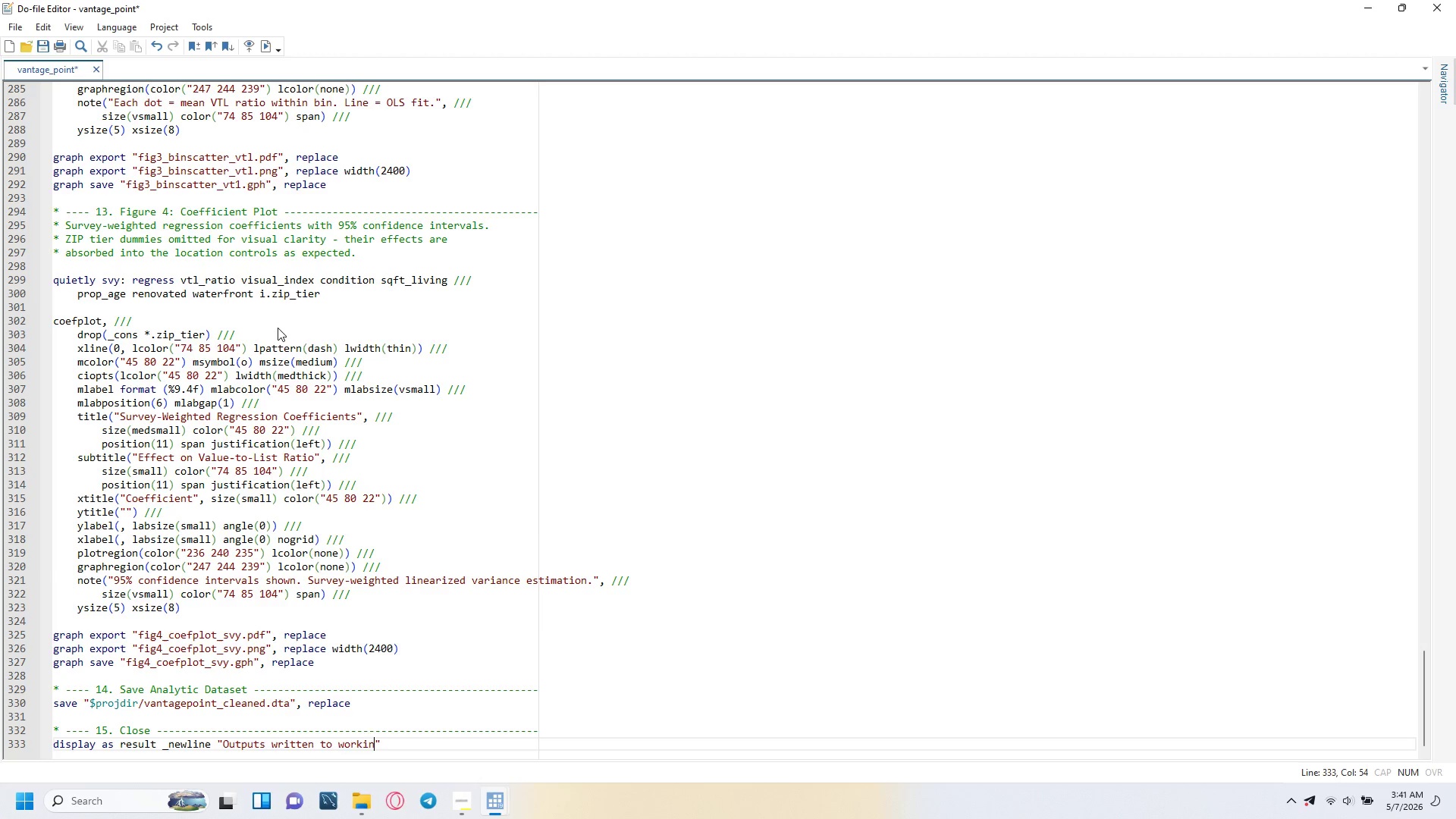 
key(ArrowRight)
 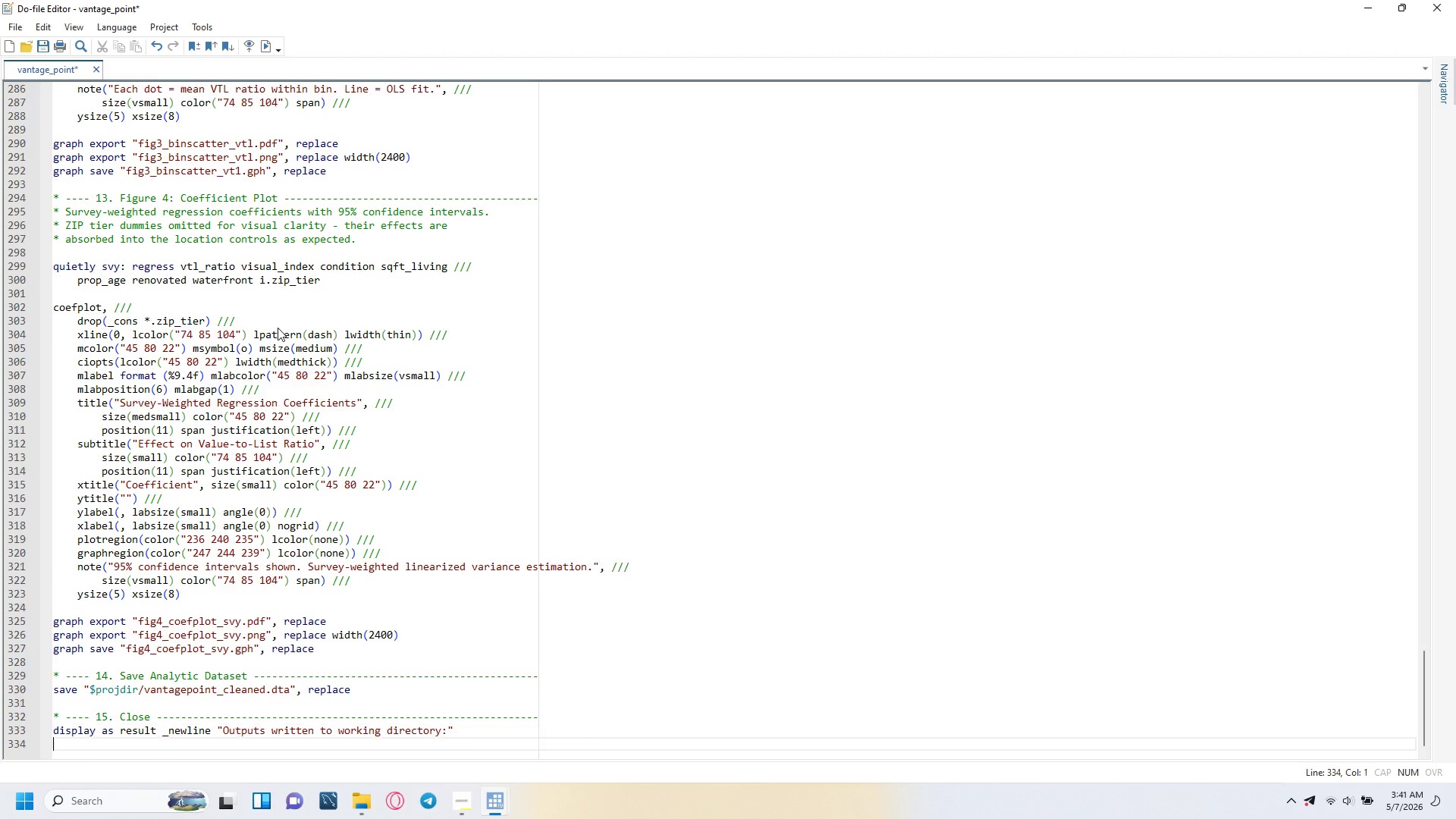 
key(Enter)
 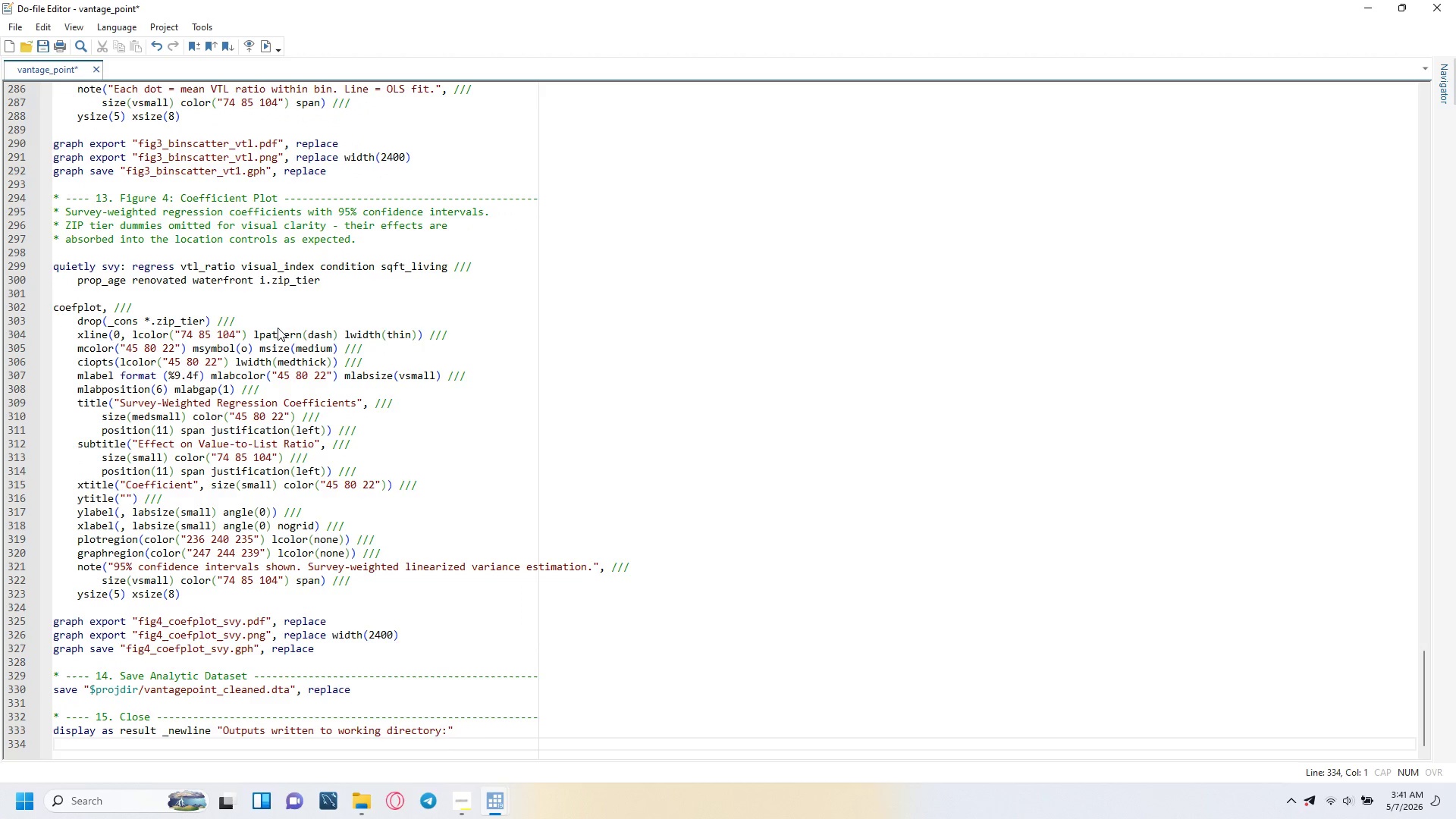 
type(display as result "fig1_histogram_vtl.pdf / .png / .gph)
 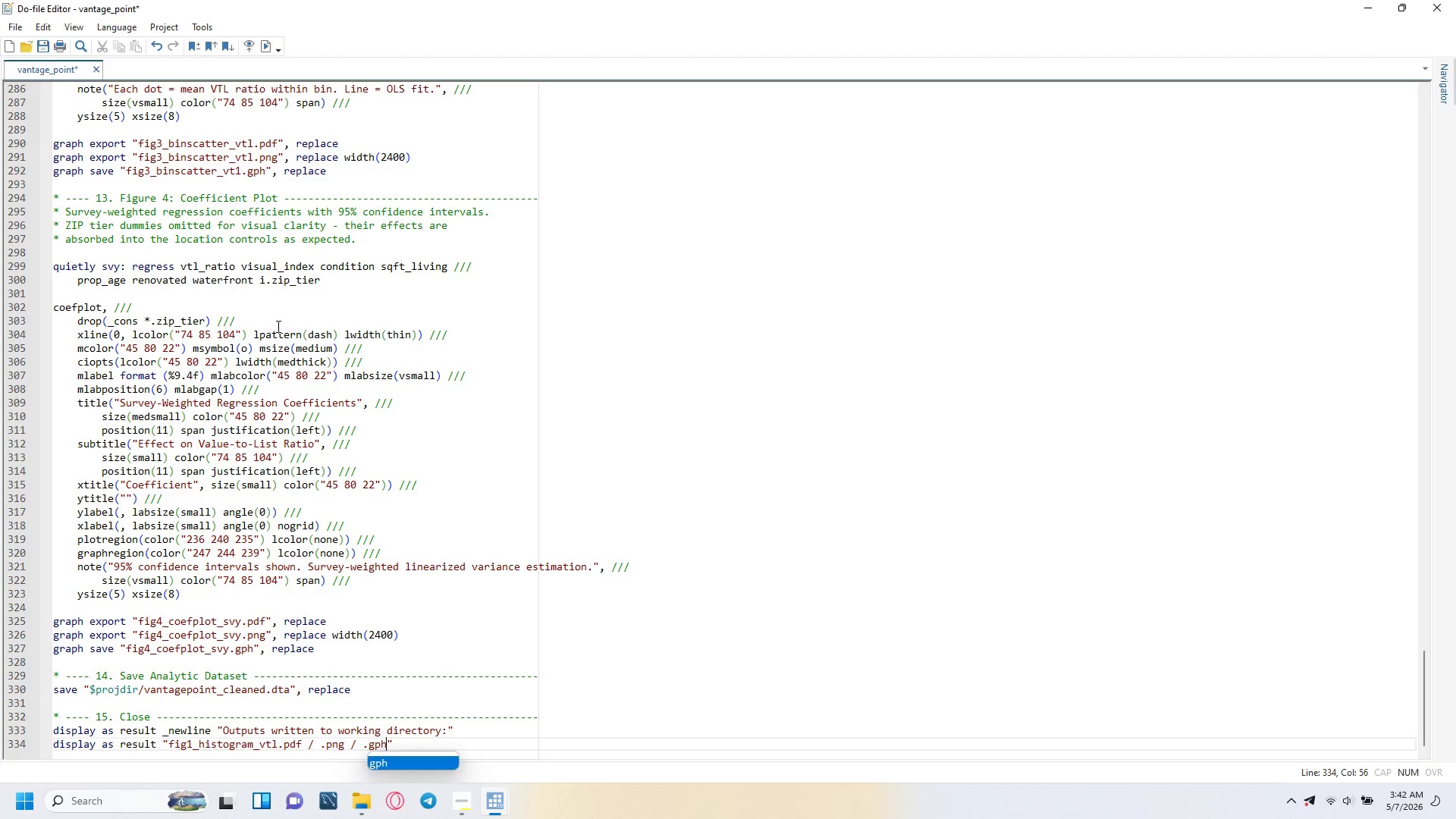 
key(ArrowRight)
 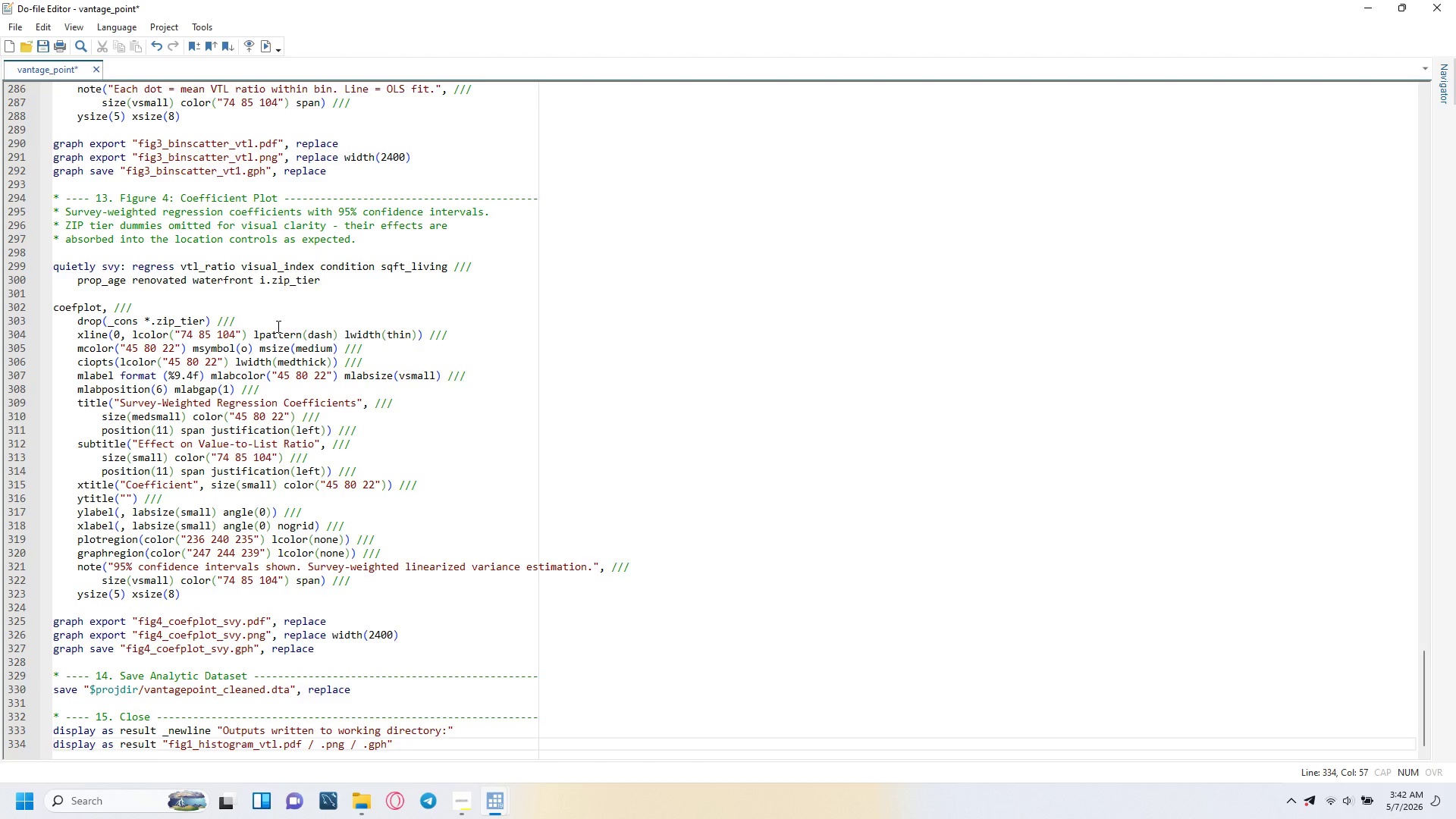 
key(Enter)
 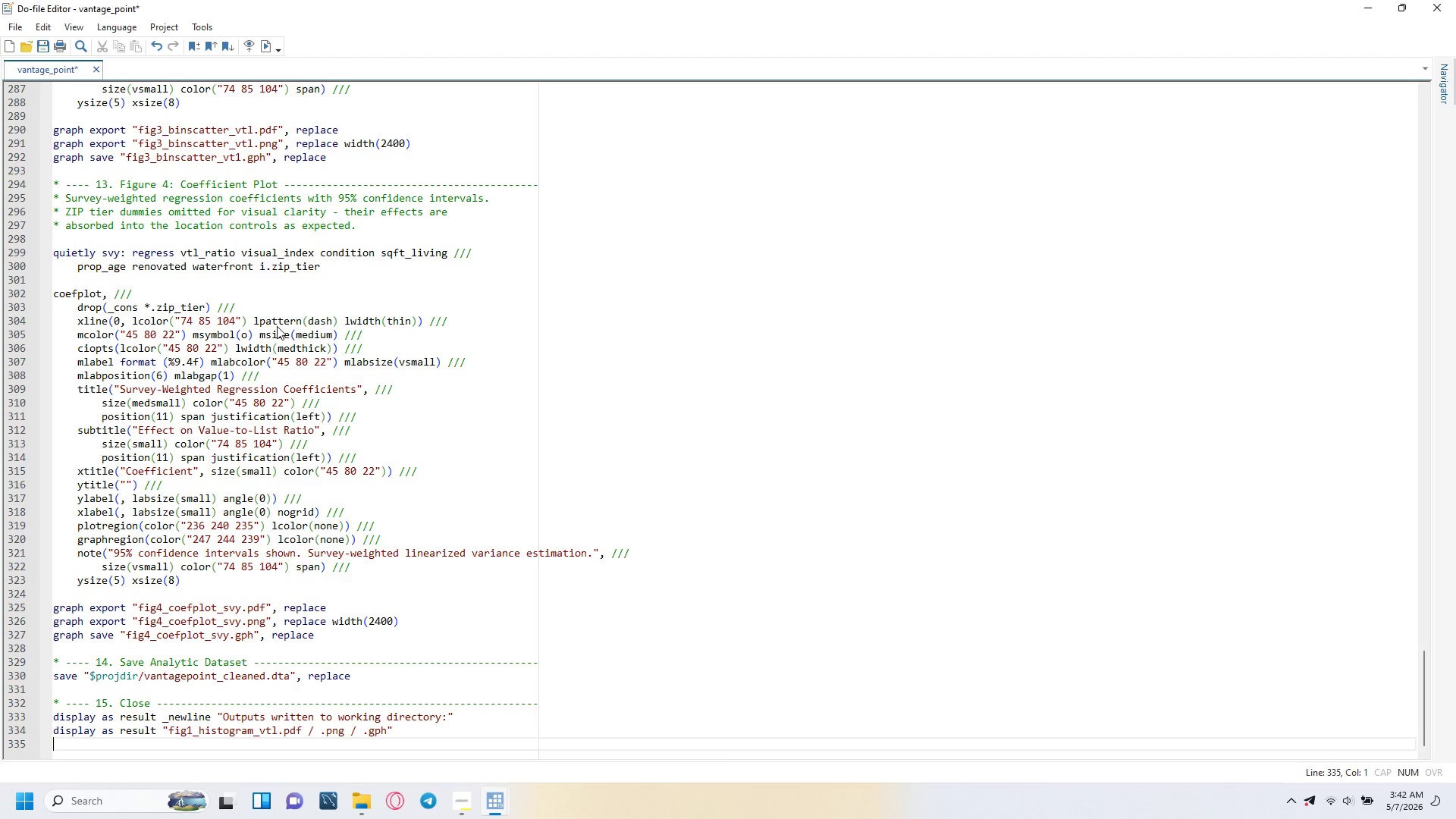 
type(display as result "fig2_b)
key(Backspace)
type(marginsplot_vtl/pdf / .png / .gph)
 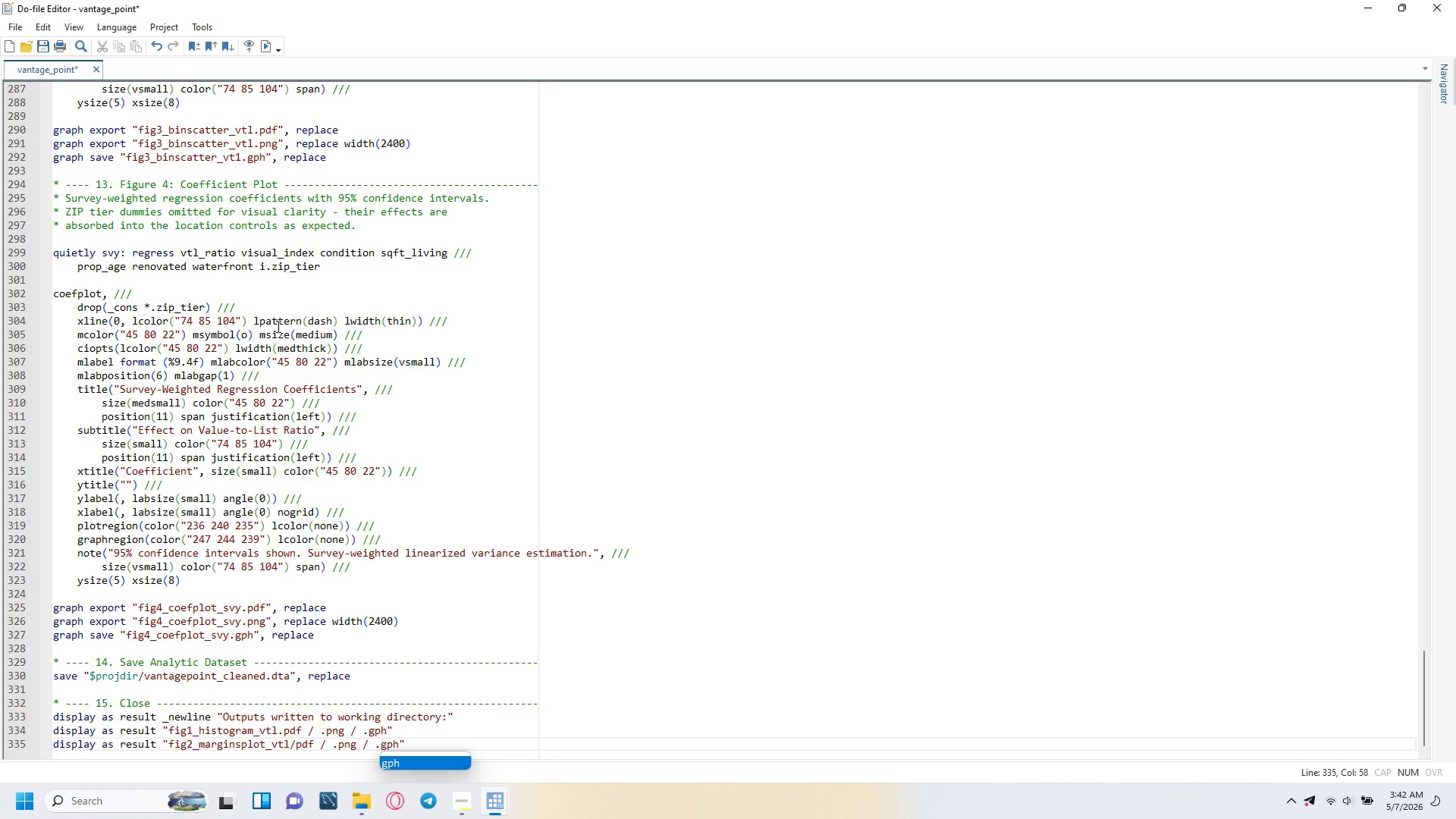 
key(ArrowRight)
 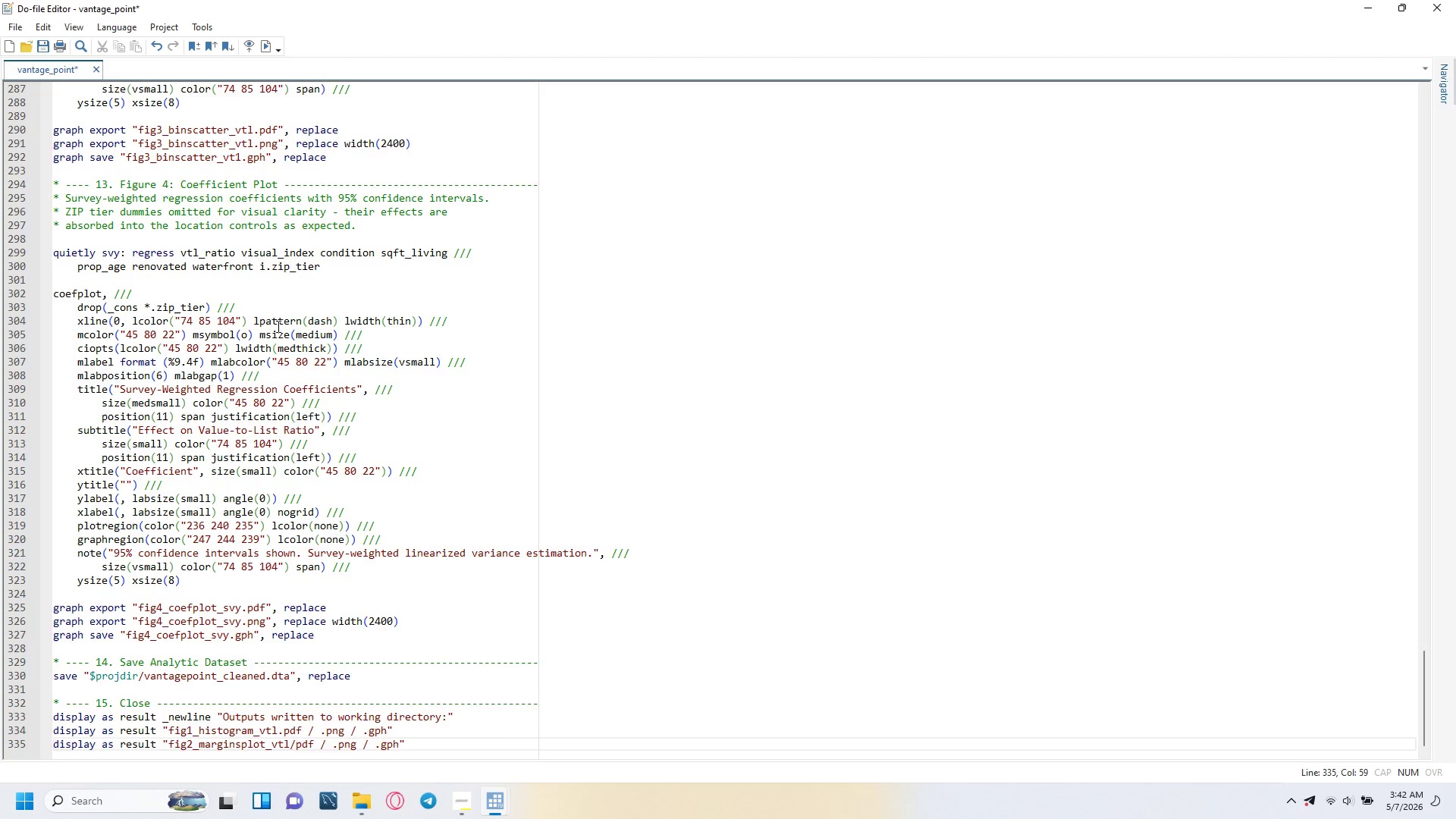 
key(Enter)
 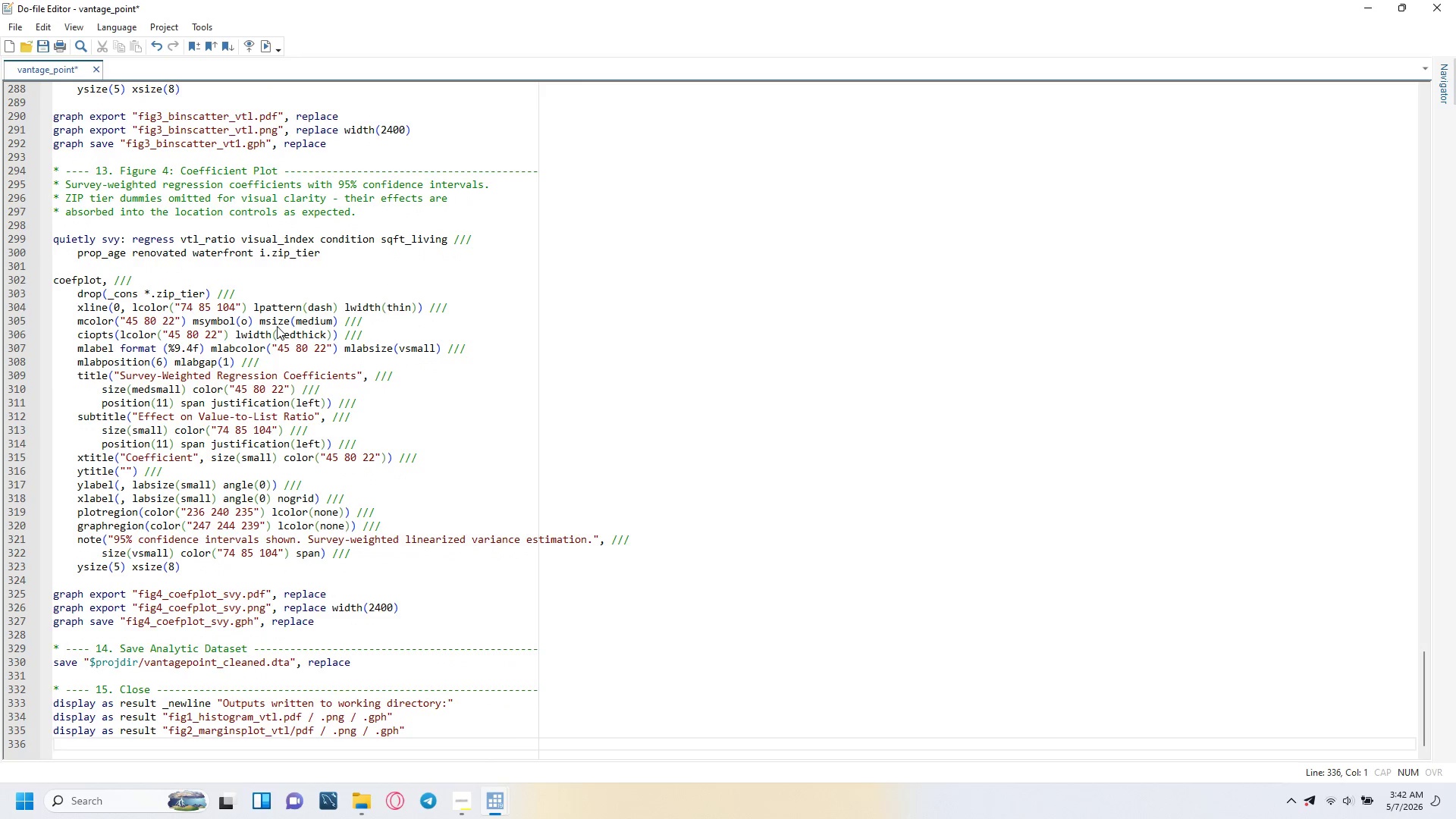 
type(display s)
key(Backspace)
type(as result "fig3_binscatter_vtl/pdf /.png /.pgh)
key(Backspace)
key(Backspace)
key(Backspace)
type(gph)
 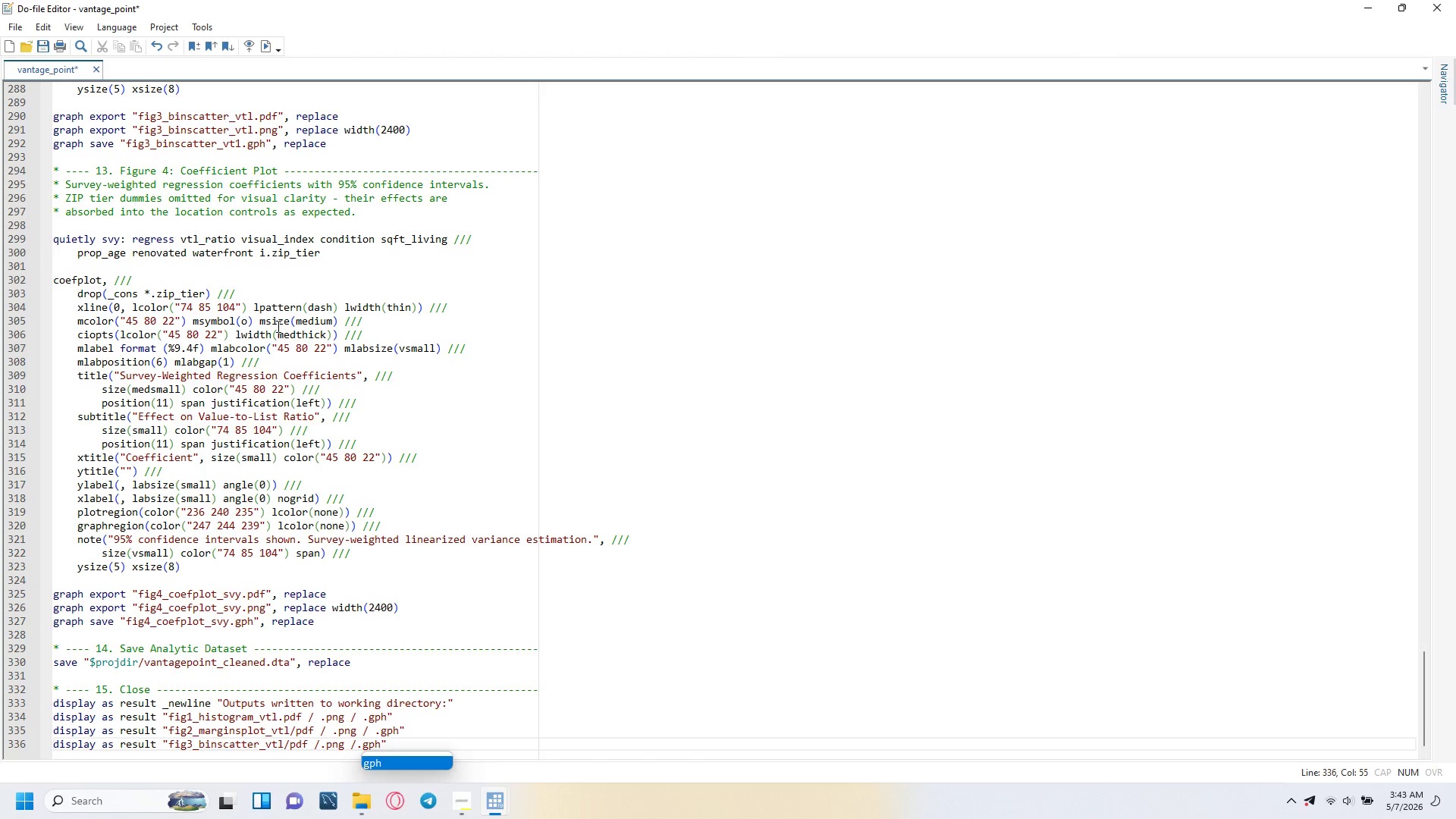 
left_click([277, 326])
 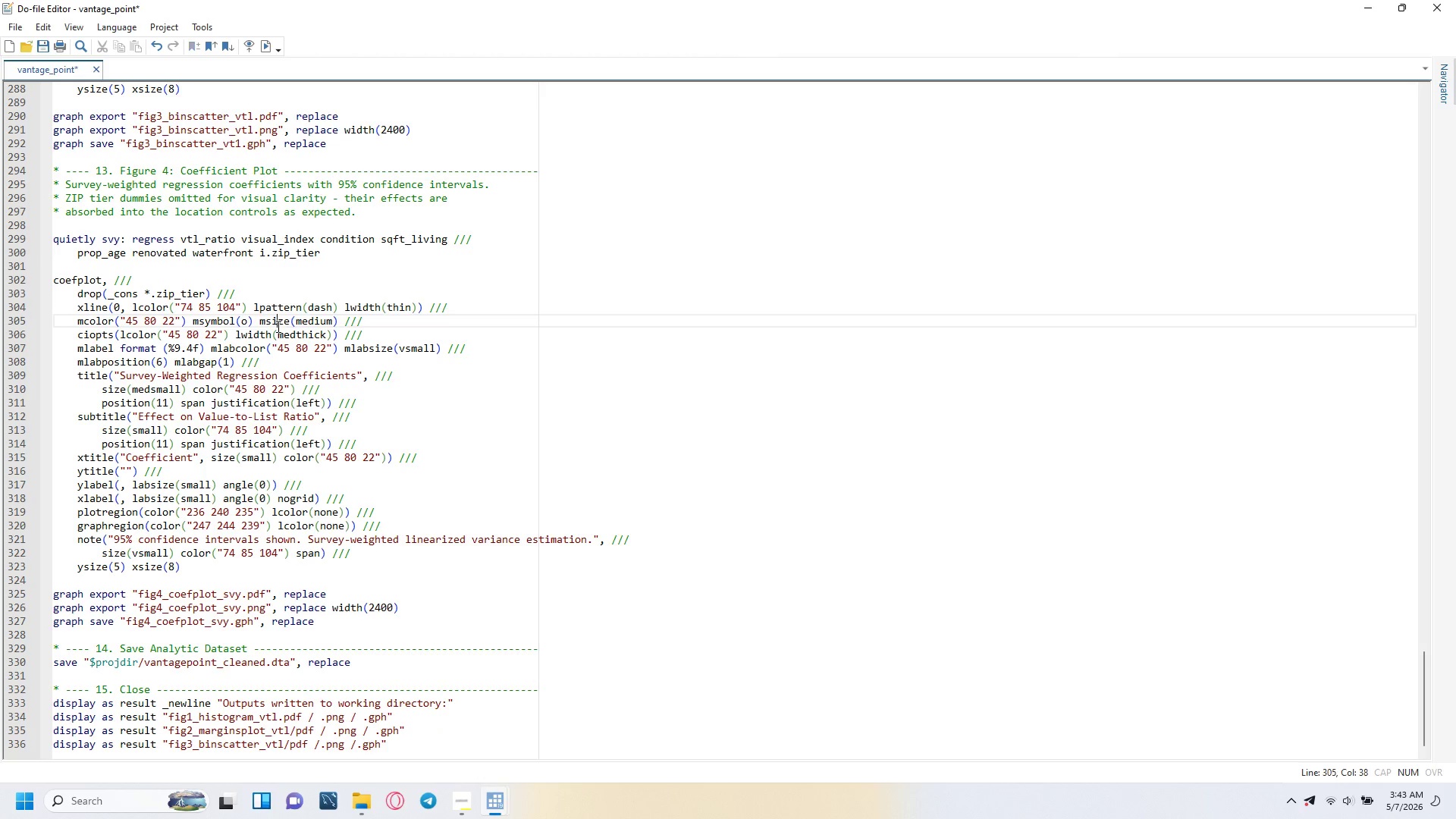 
scroll: coordinate [277, 326], scroll_direction: down, amount: 1.0
 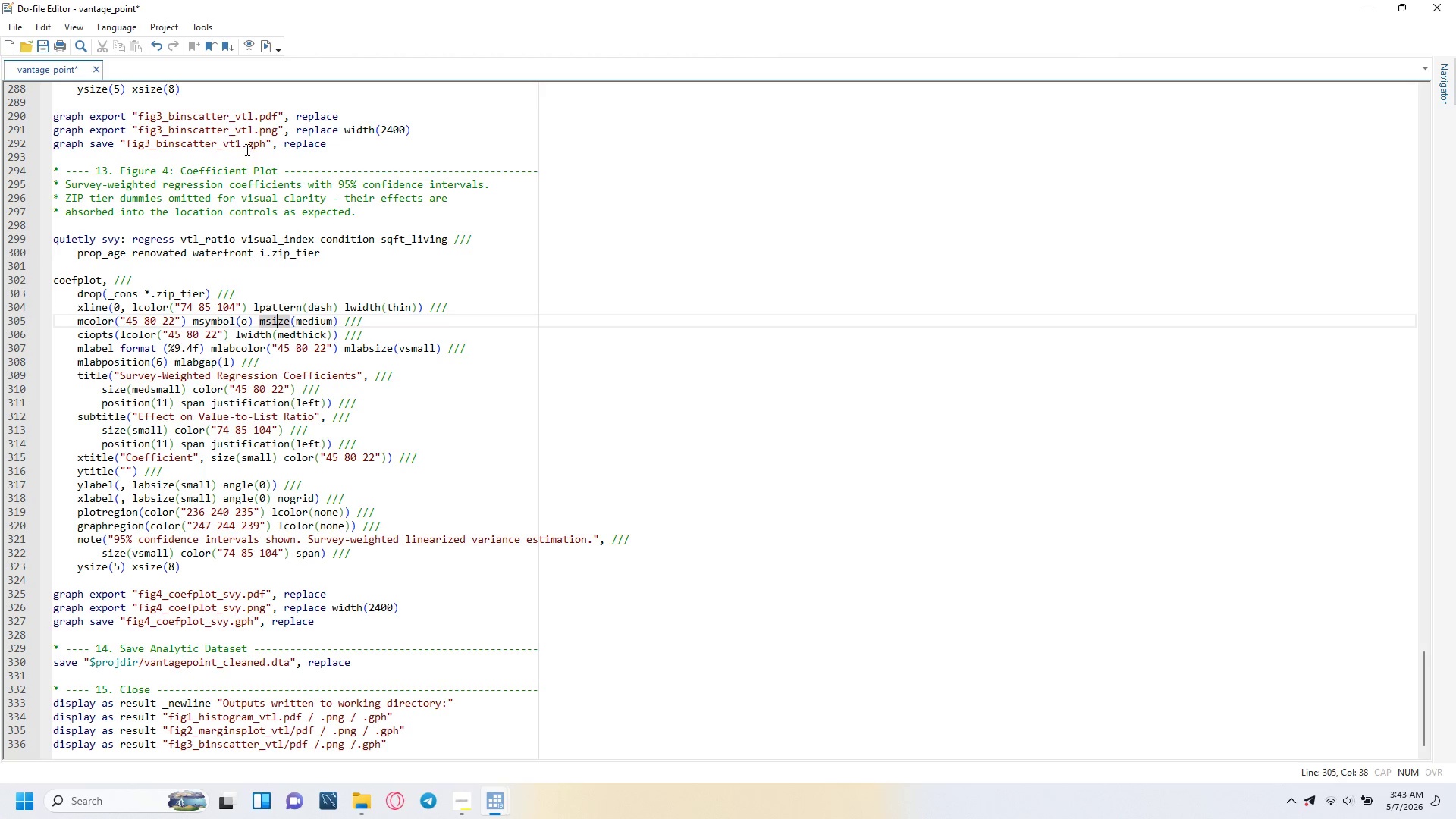 
left_click([242, 147])
 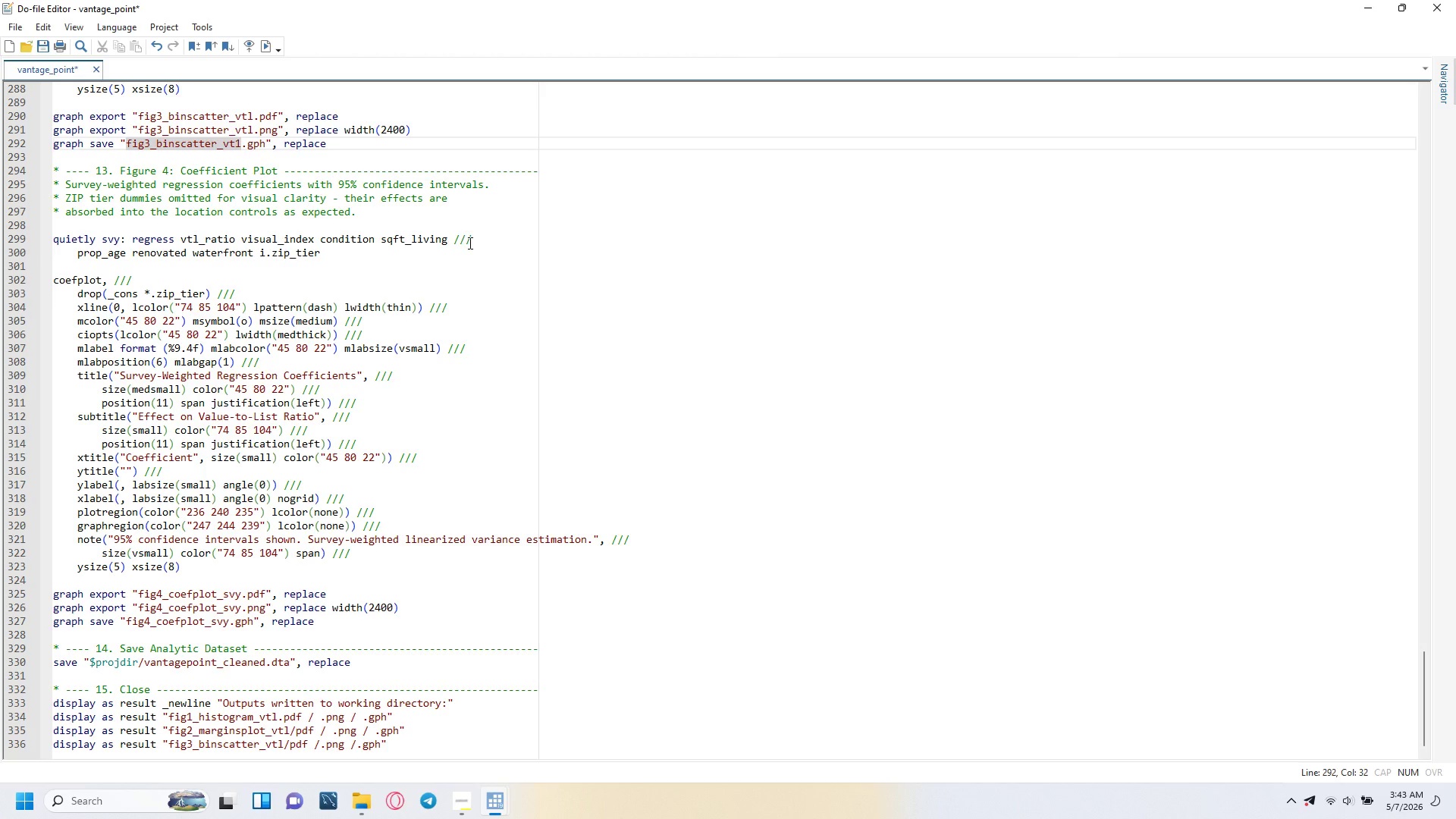 
key(Backspace)
 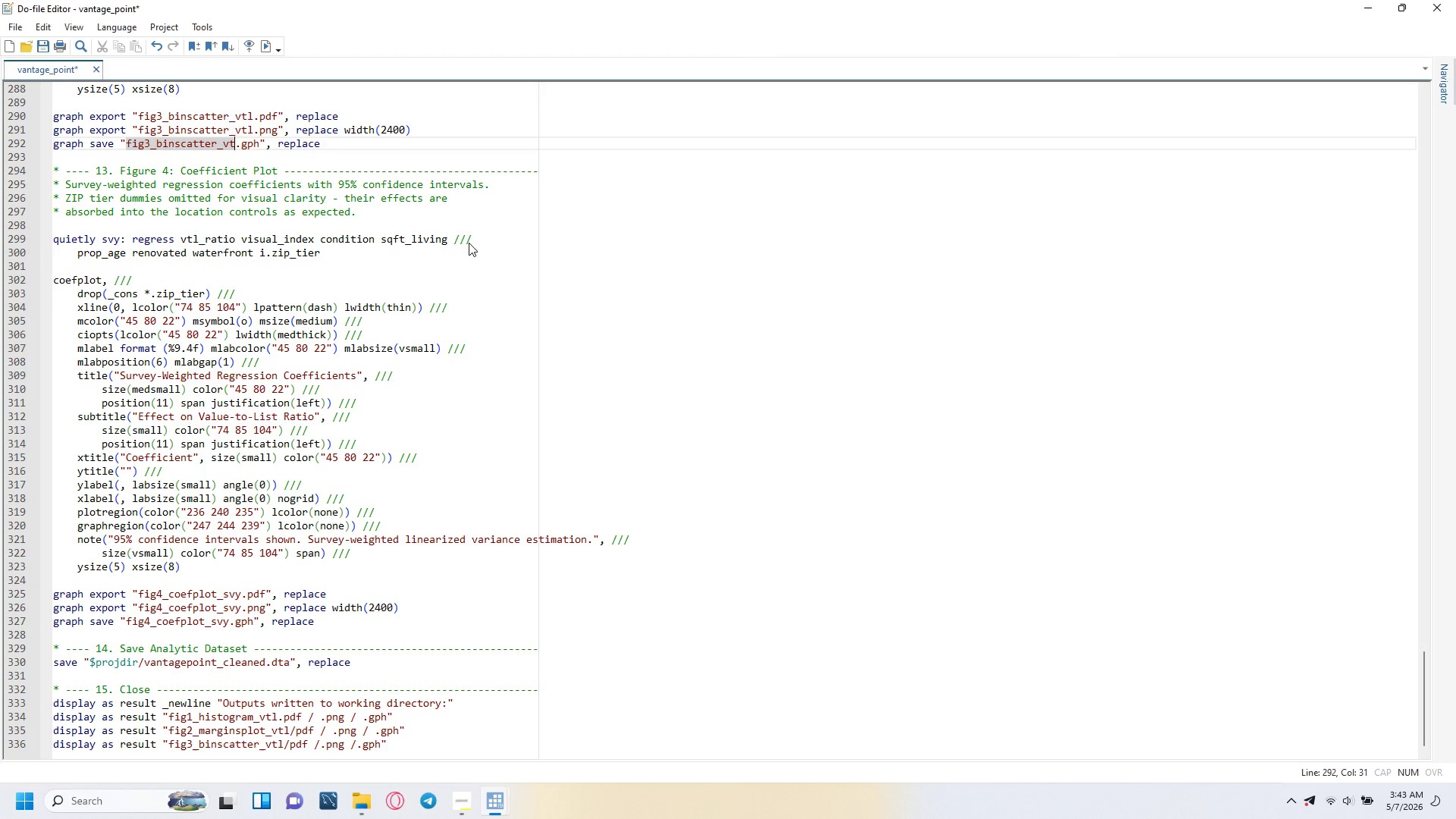 
key(L)
 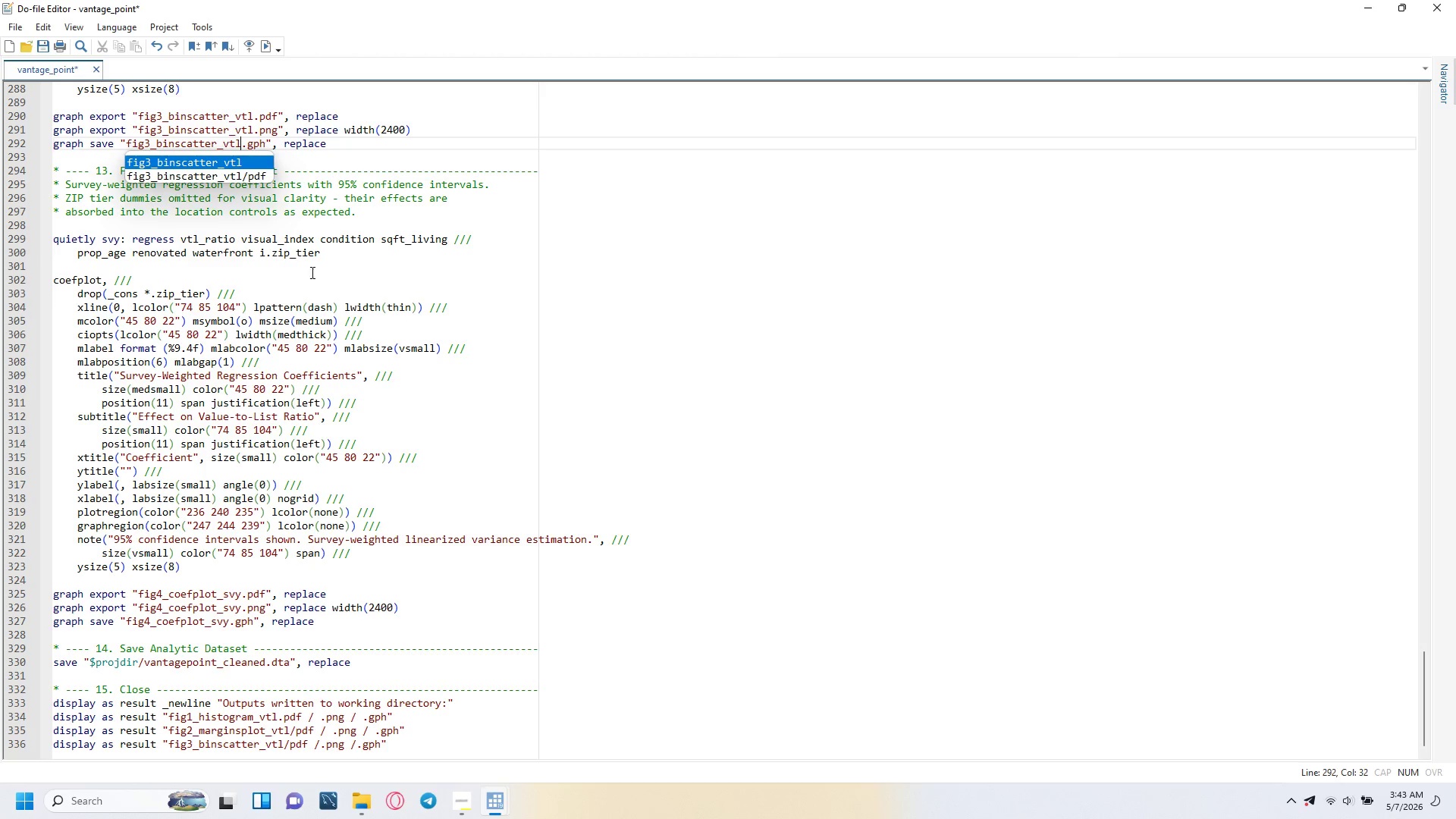 
left_click([303, 271])
 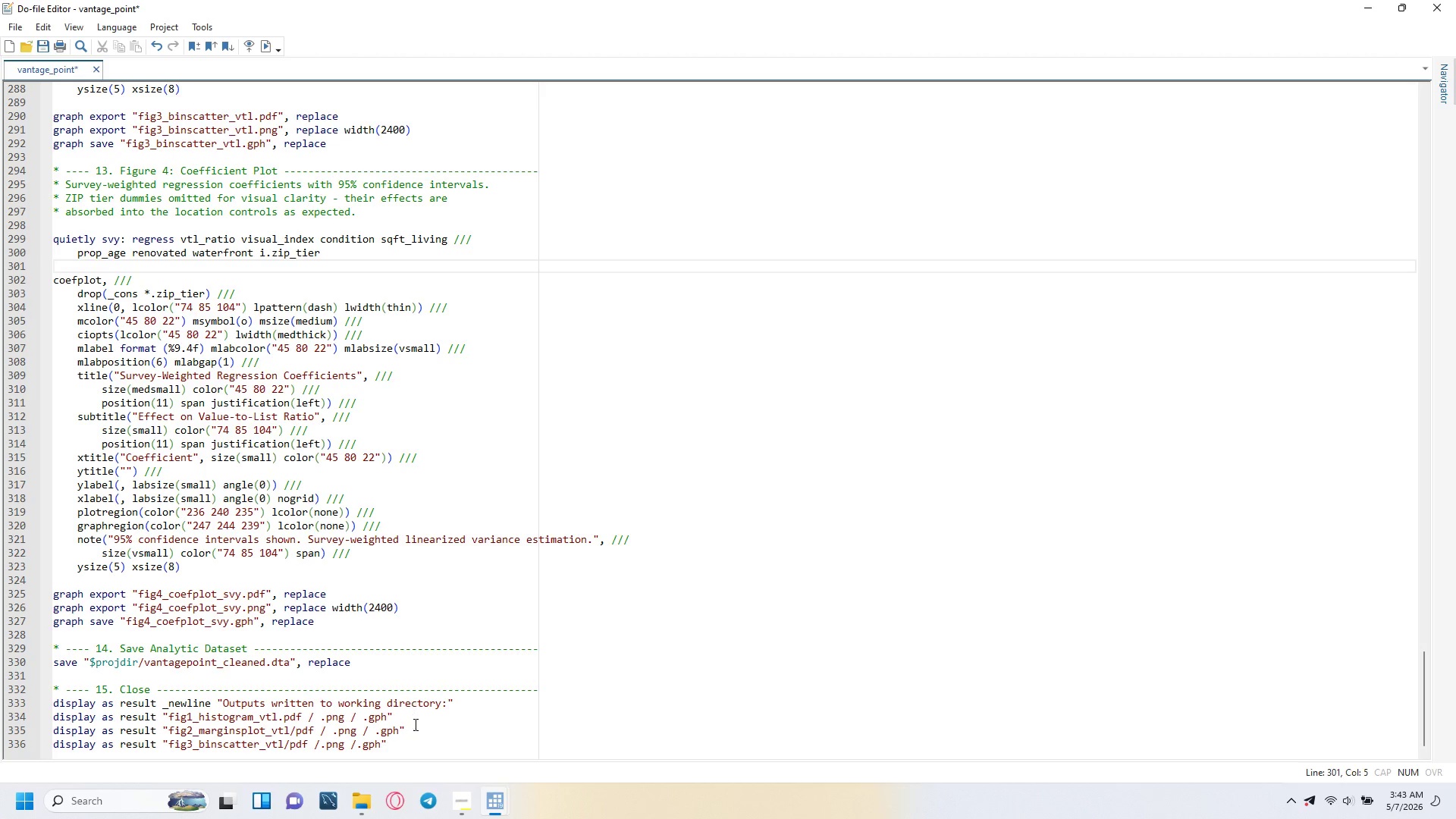 
left_click([416, 739])
 